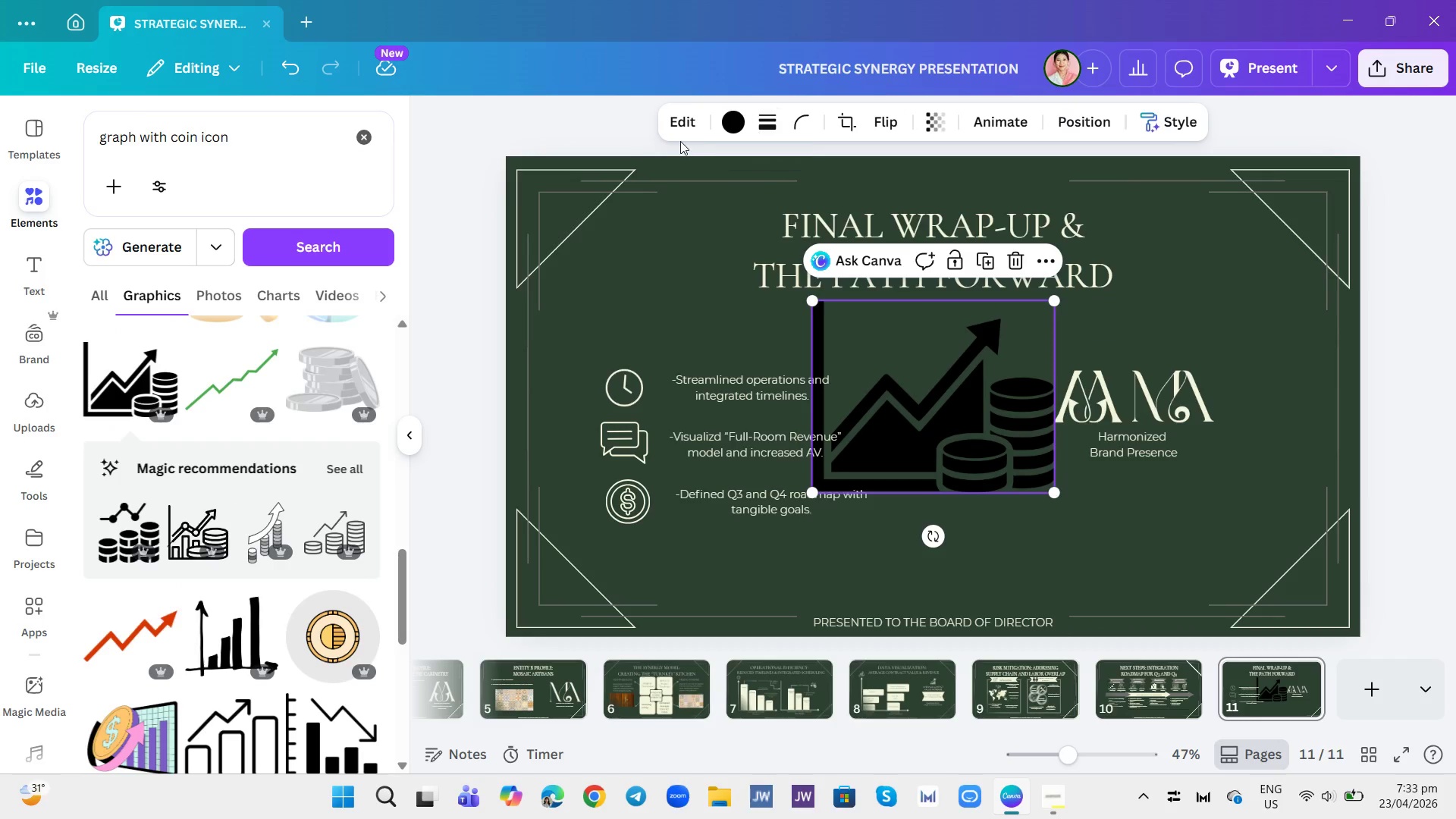 
left_click([728, 126])
 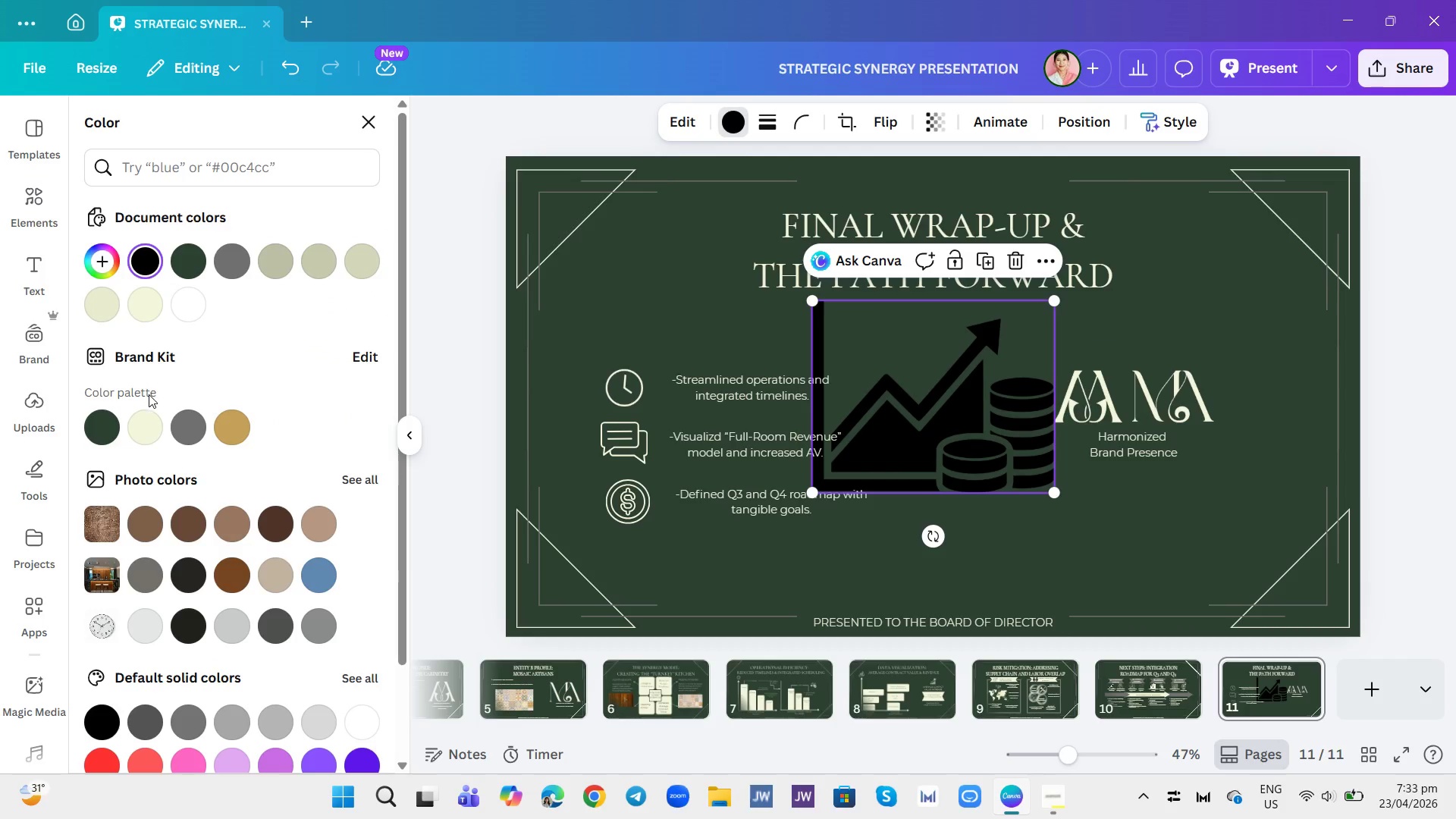 
left_click([150, 420])
 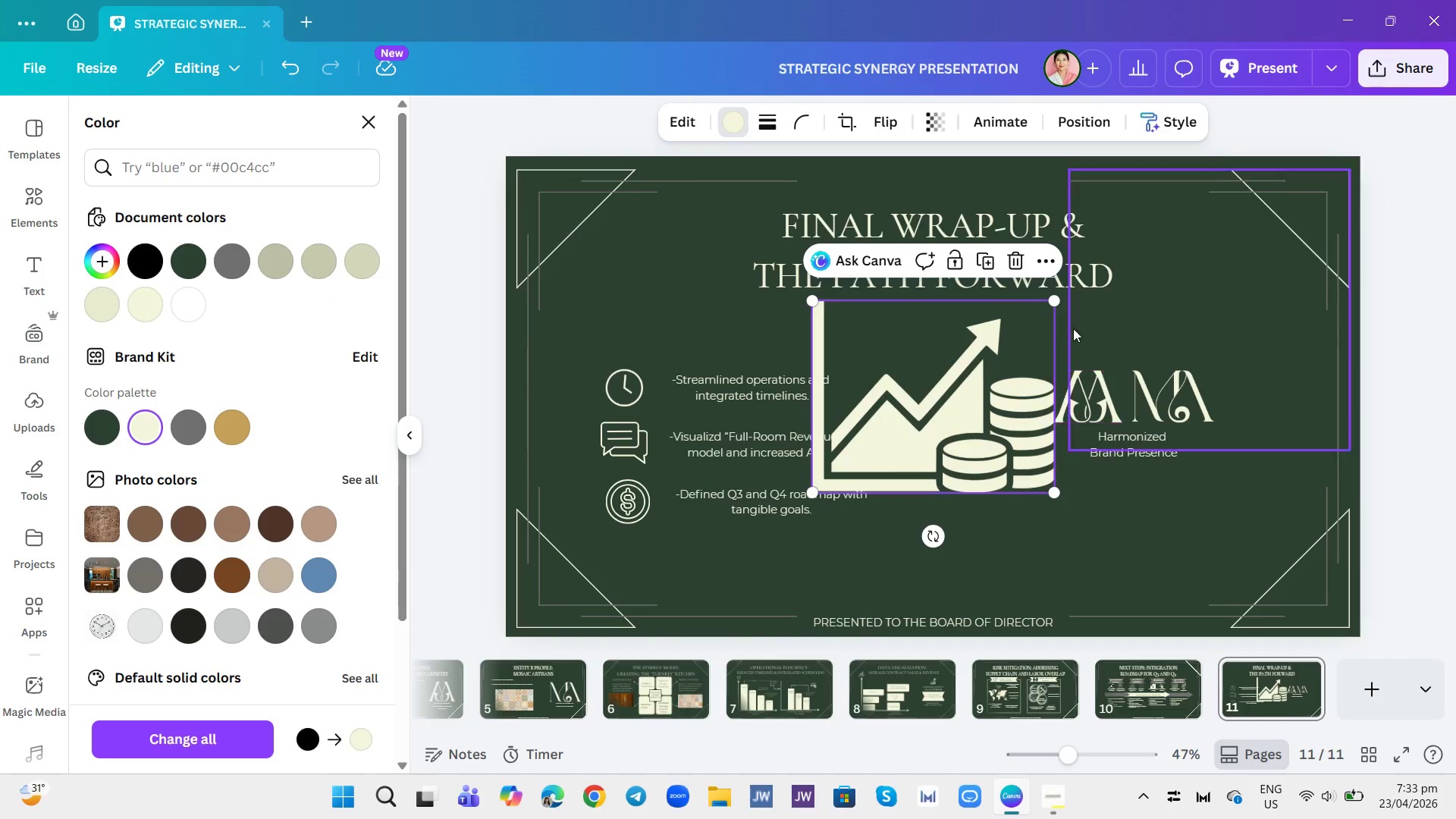 
left_click_drag(start_coordinate=[1058, 303], to_coordinate=[943, 397])
 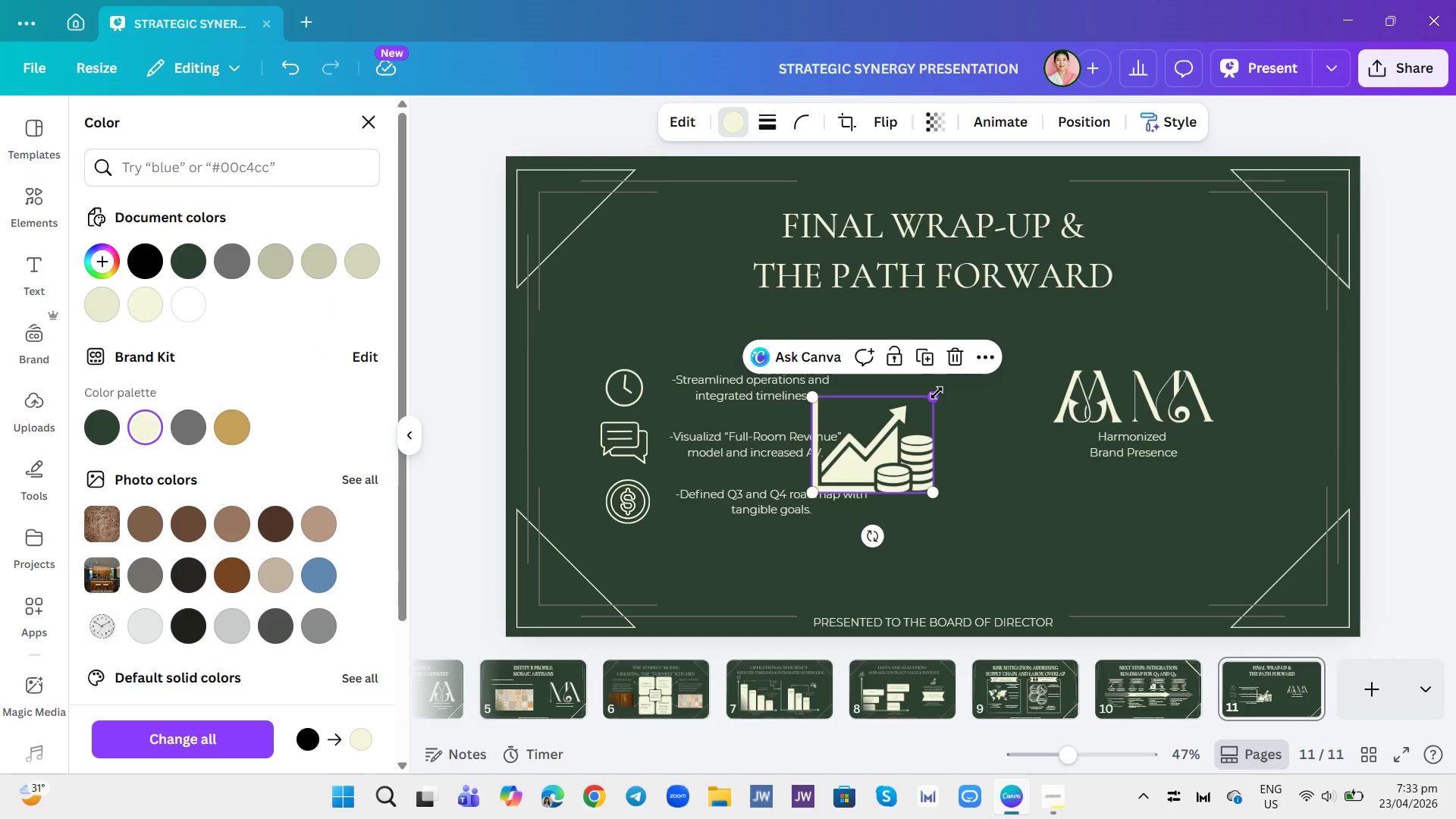 
left_click_drag(start_coordinate=[937, 393], to_coordinate=[900, 416])
 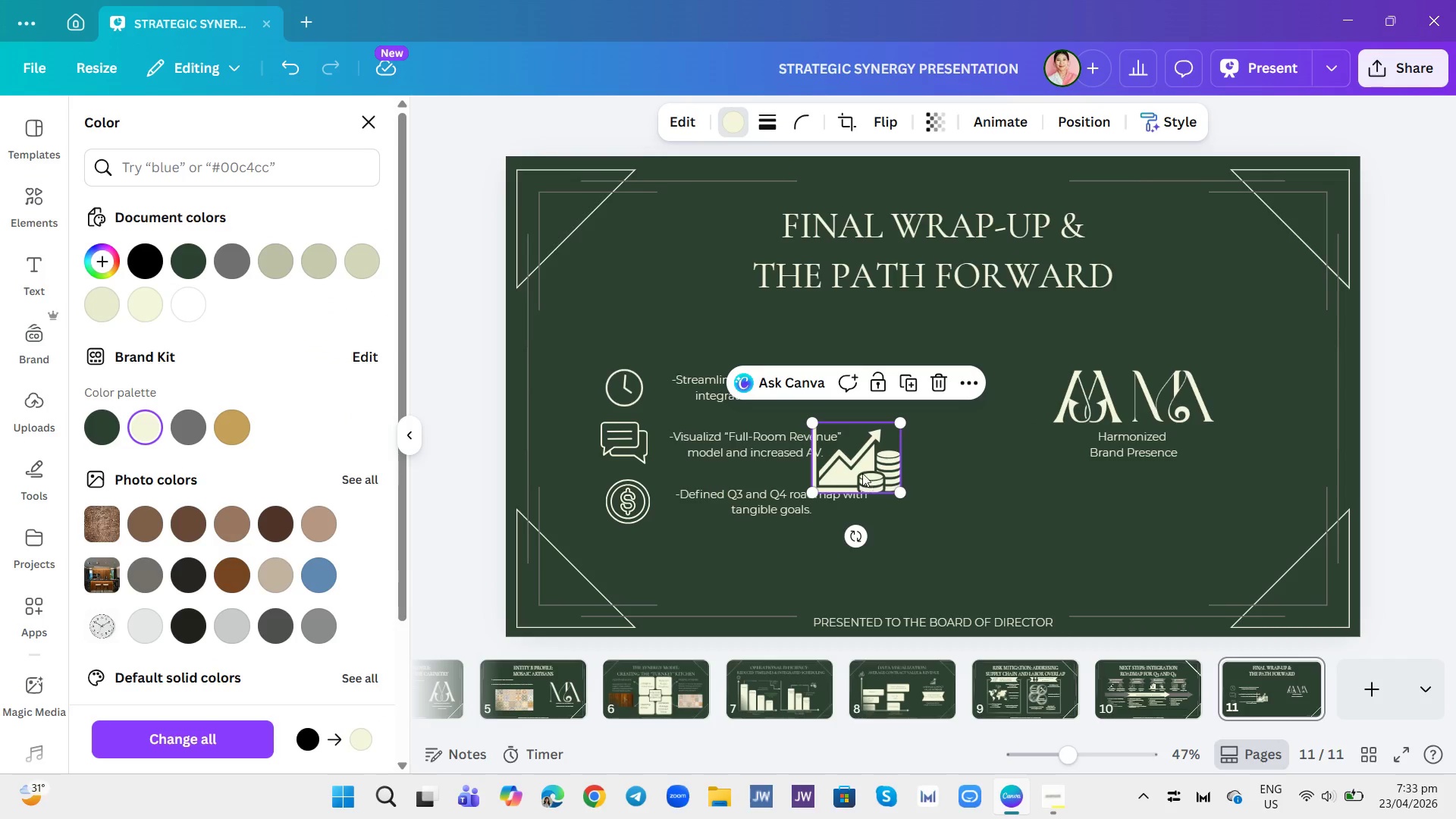 
left_click_drag(start_coordinate=[862, 473], to_coordinate=[1149, 520])
 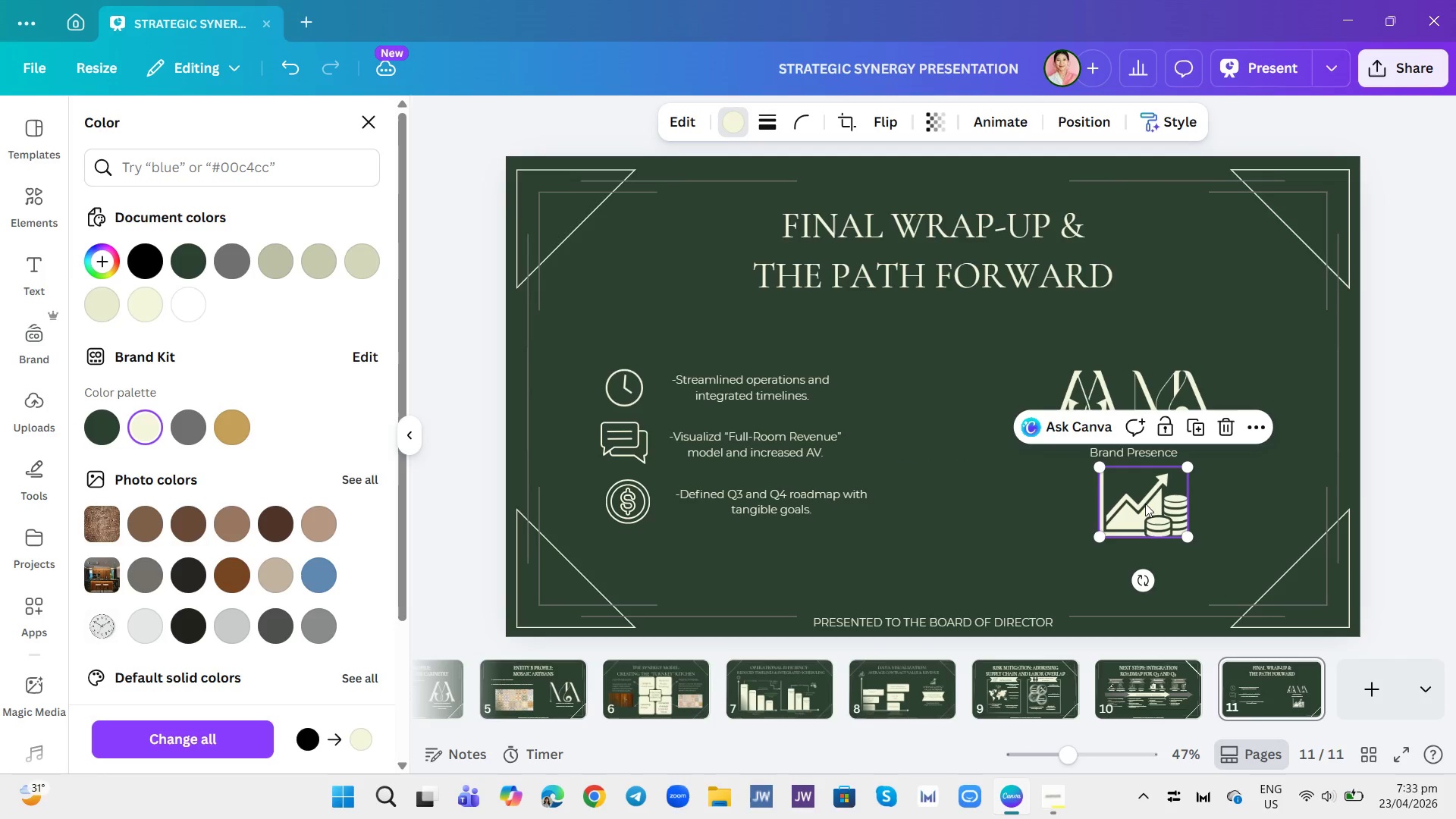 
left_click_drag(start_coordinate=[1145, 504], to_coordinate=[1143, 509])
 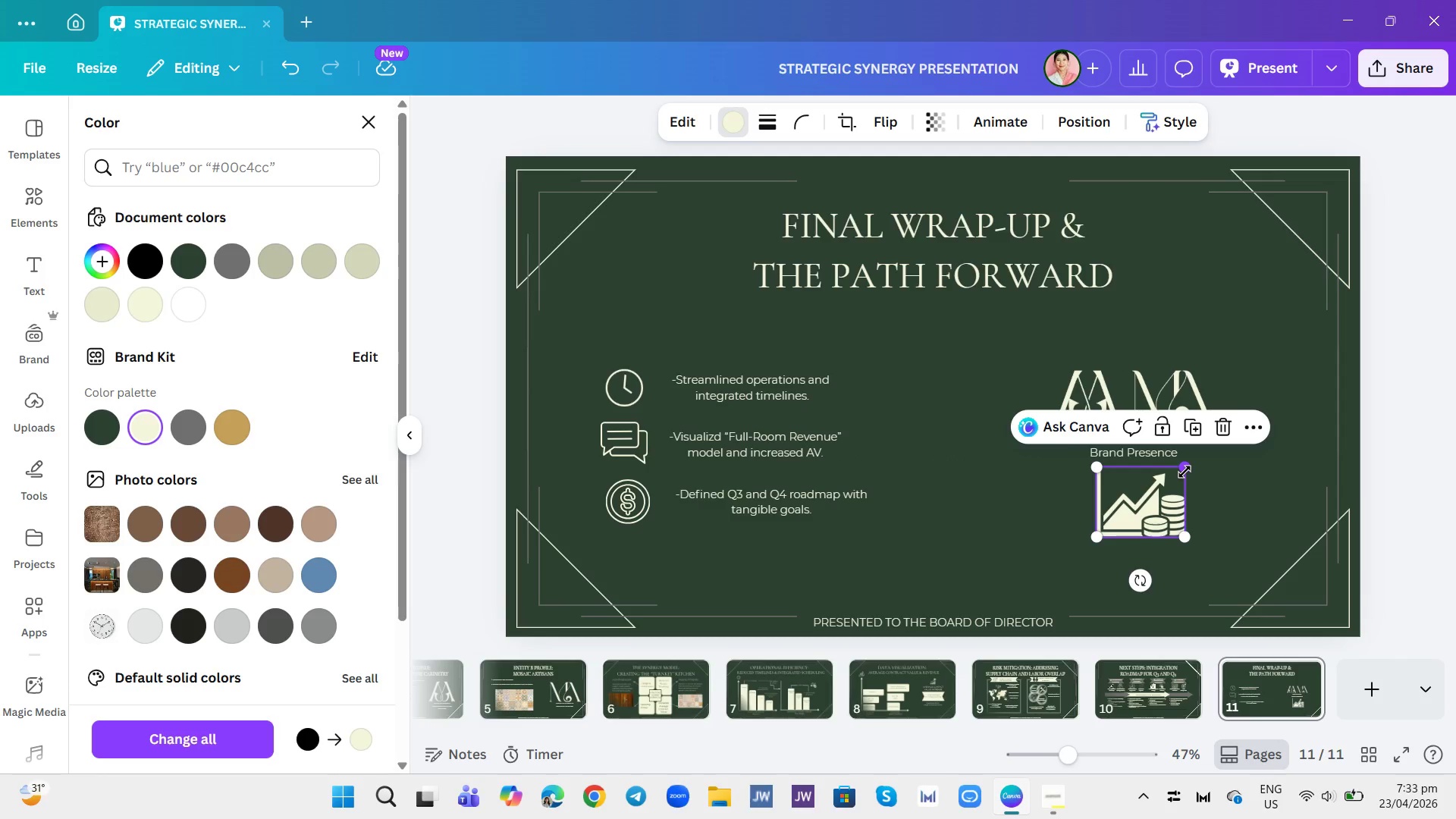 
left_click_drag(start_coordinate=[1191, 469], to_coordinate=[1169, 486])
 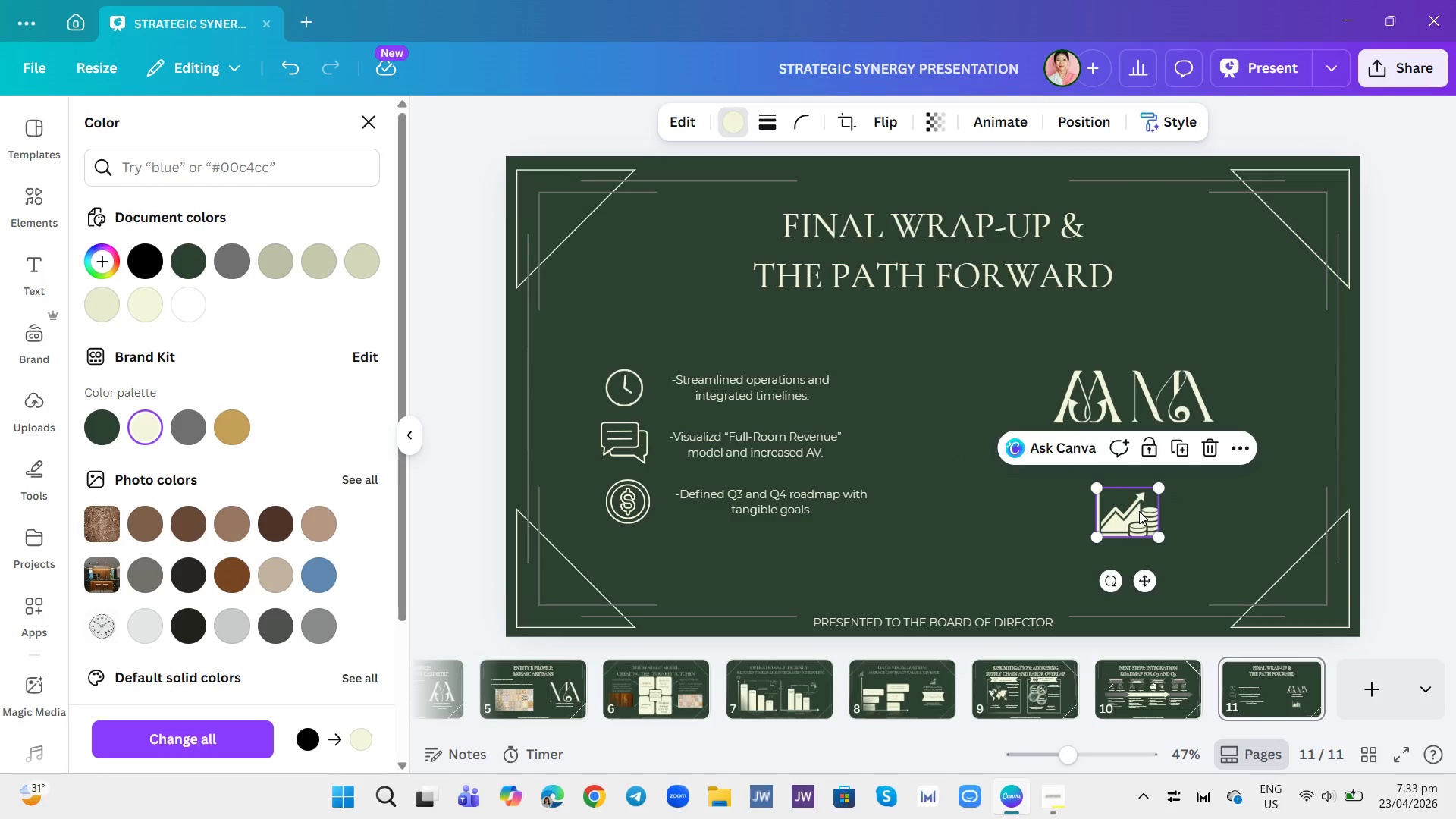 
left_click_drag(start_coordinate=[1139, 511], to_coordinate=[1143, 498])
 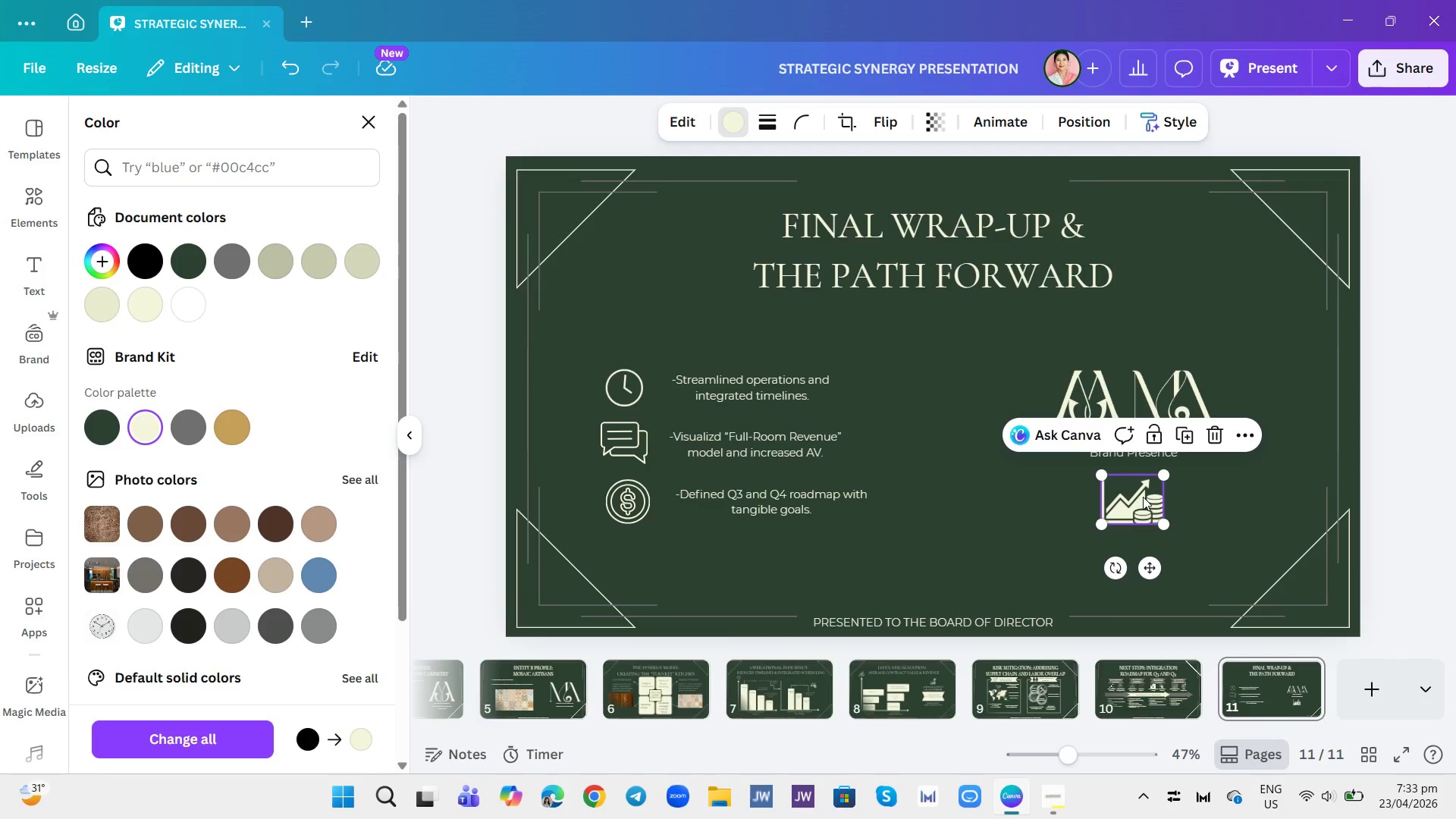 
double_click([1143, 497])
 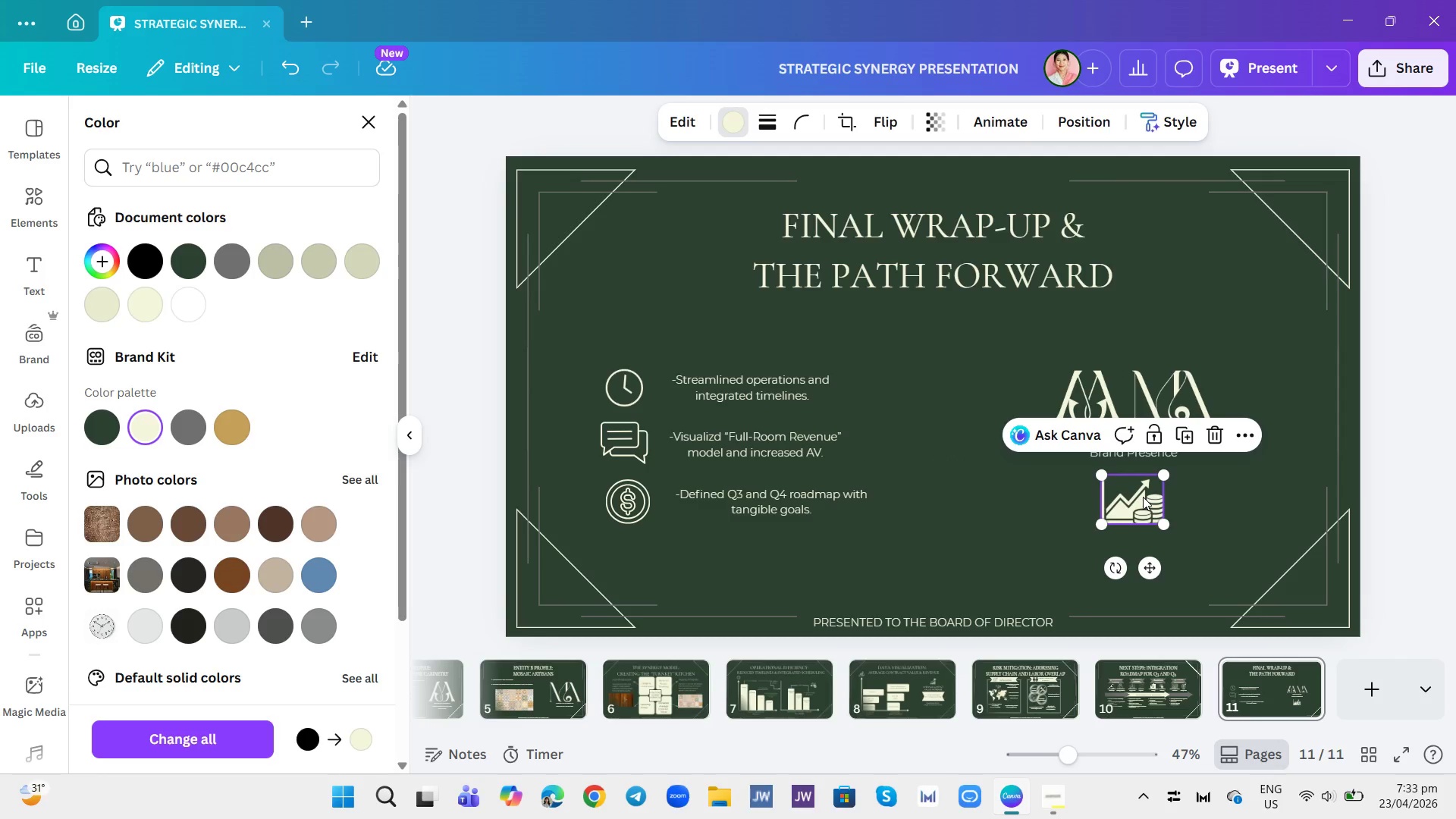 
triple_click([1143, 497])
 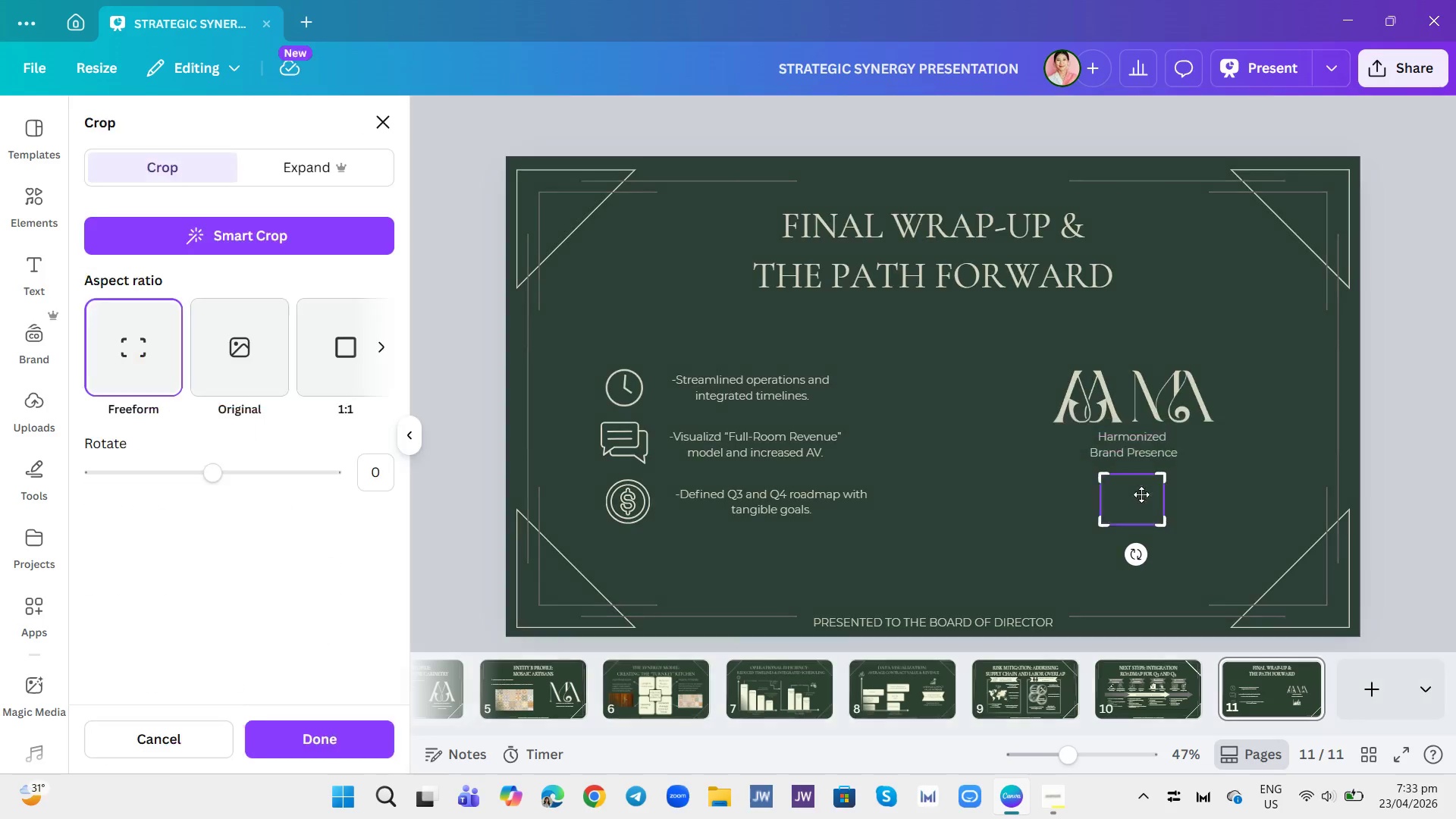 
triple_click([1141, 494])
 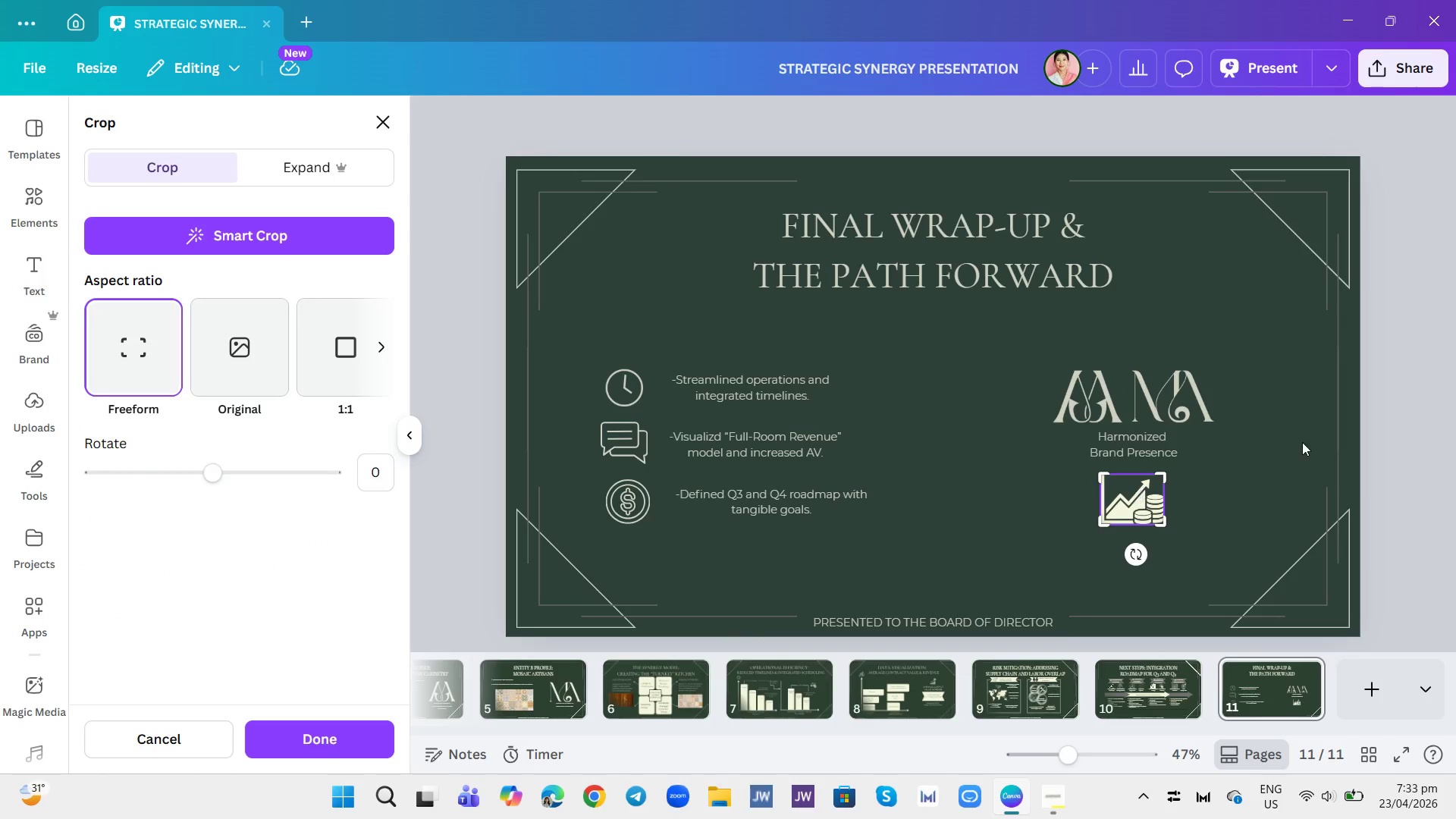 
triple_click([1302, 442])
 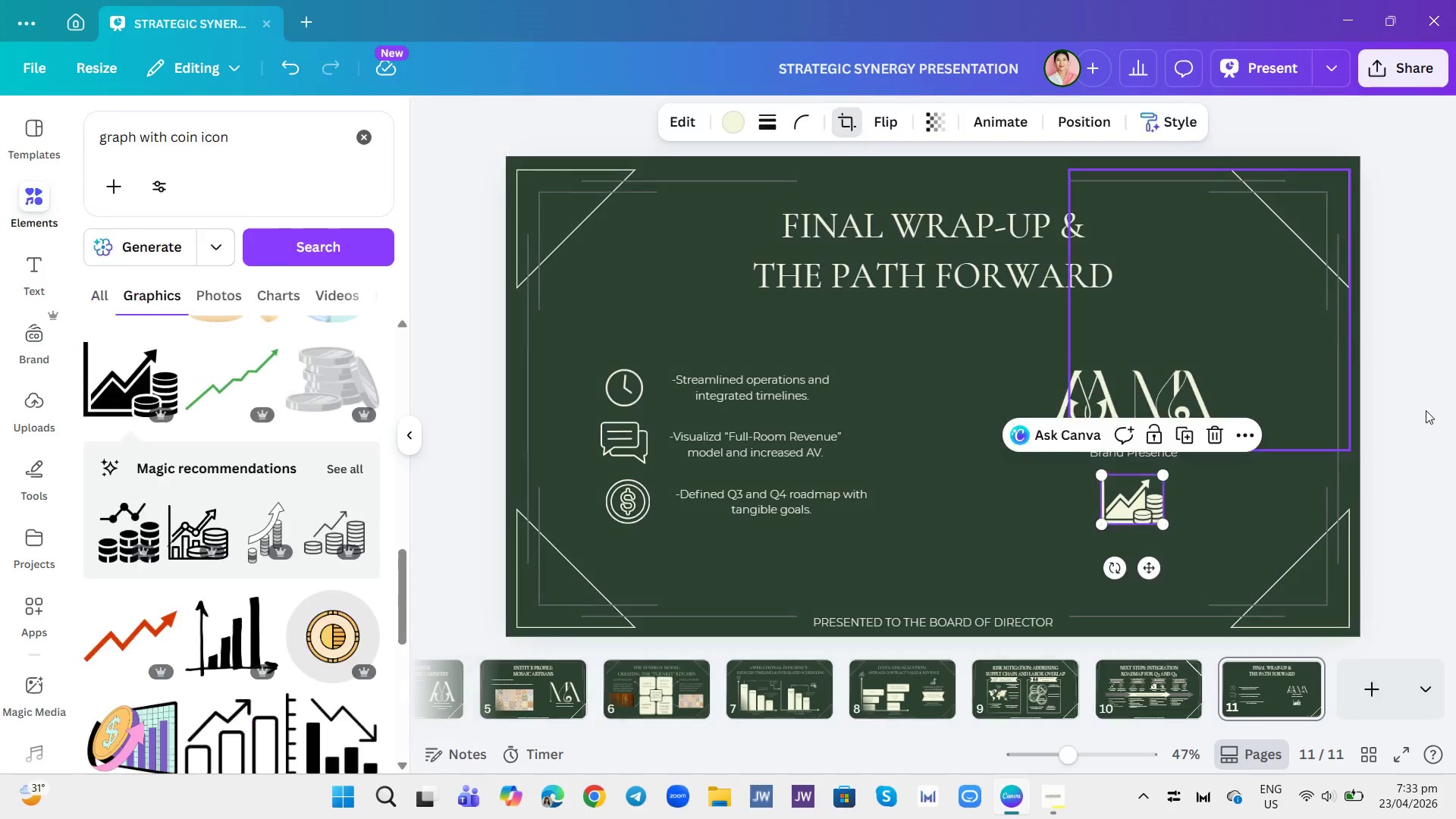 
triple_click([1455, 403])
 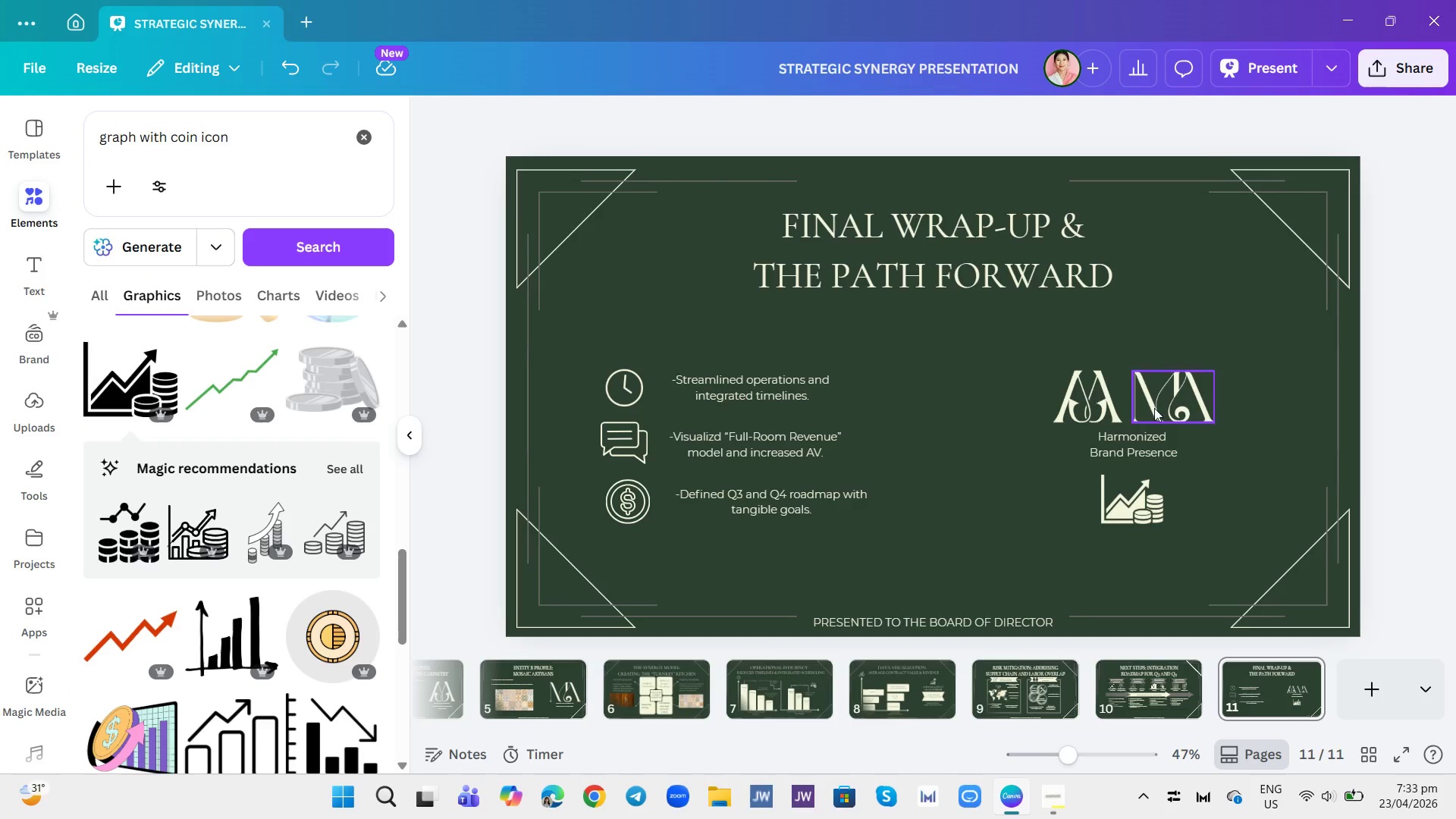 
left_click([1080, 391])
 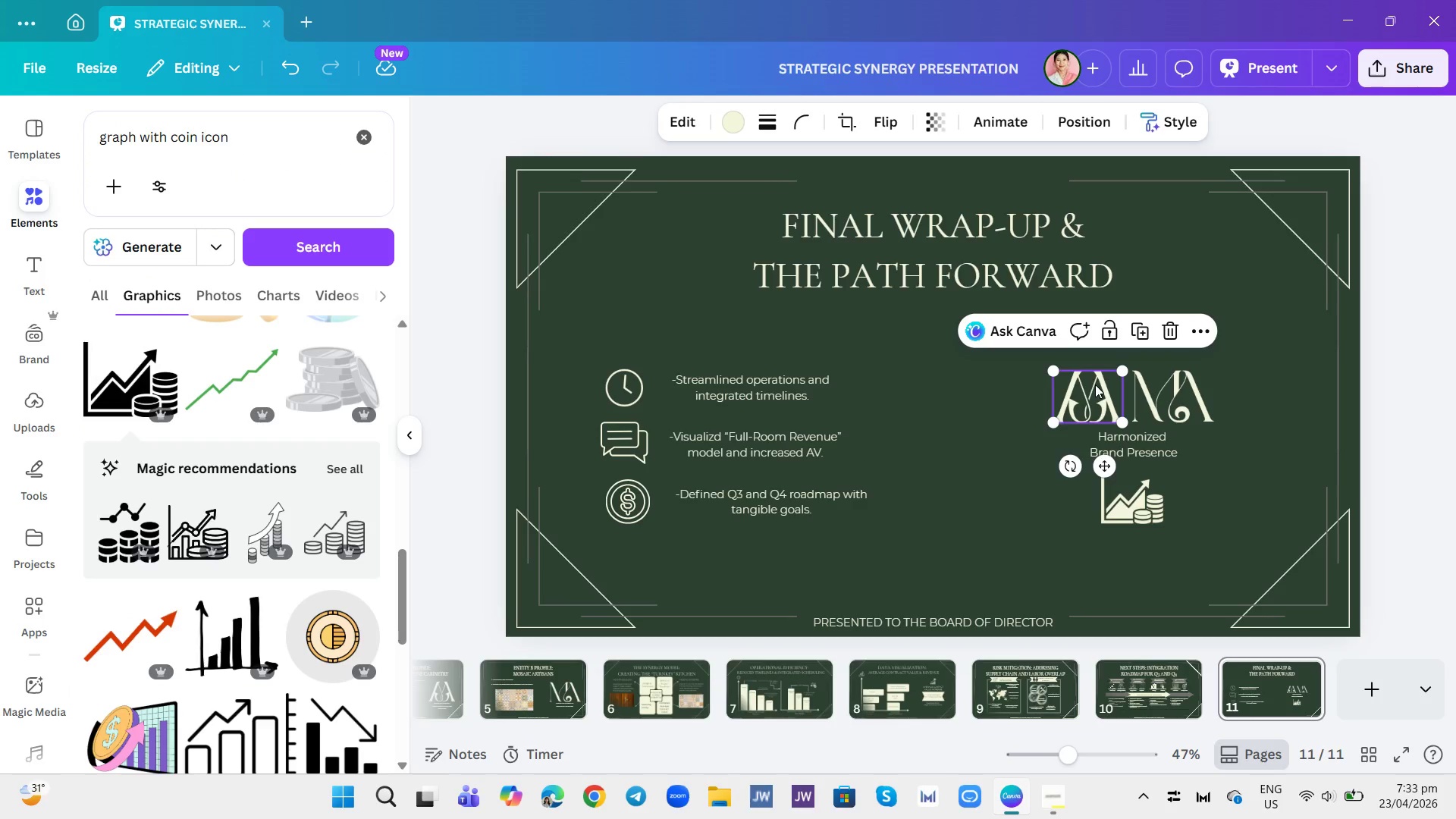 
triple_click([1095, 379])
 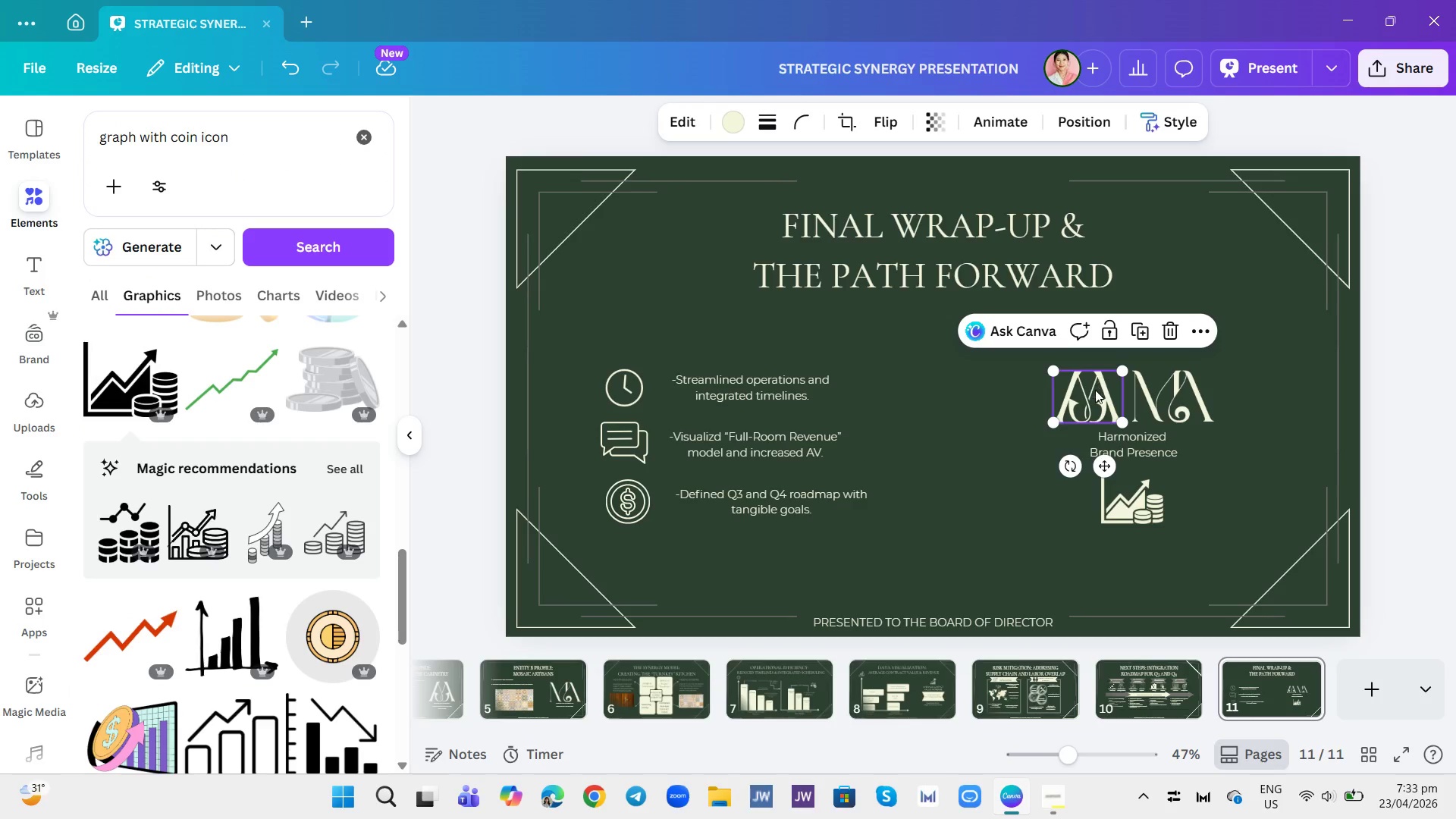 
left_click_drag(start_coordinate=[1095, 390], to_coordinate=[1095, 384])
 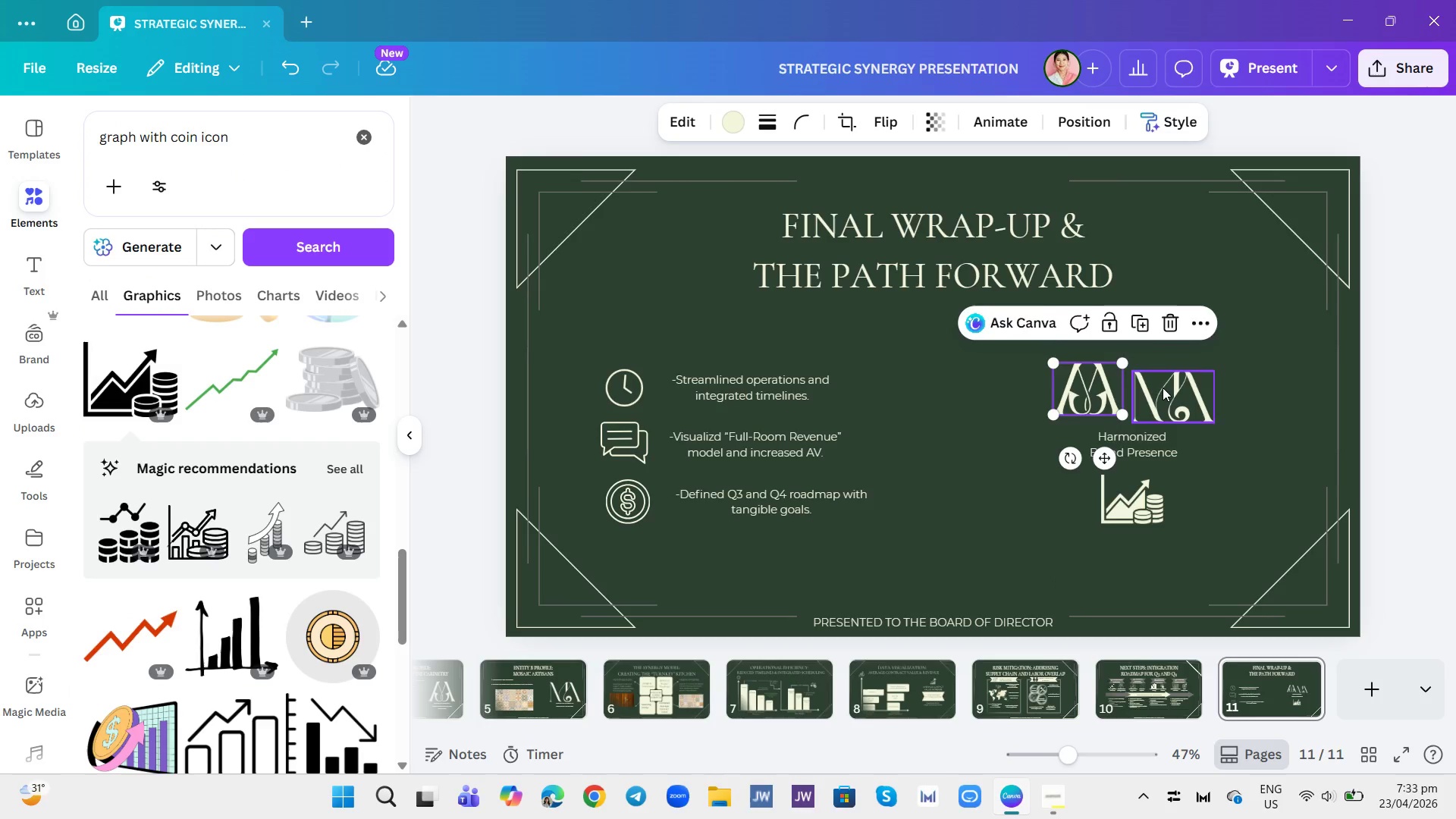 
left_click_drag(start_coordinate=[1163, 388], to_coordinate=[1163, 381])
 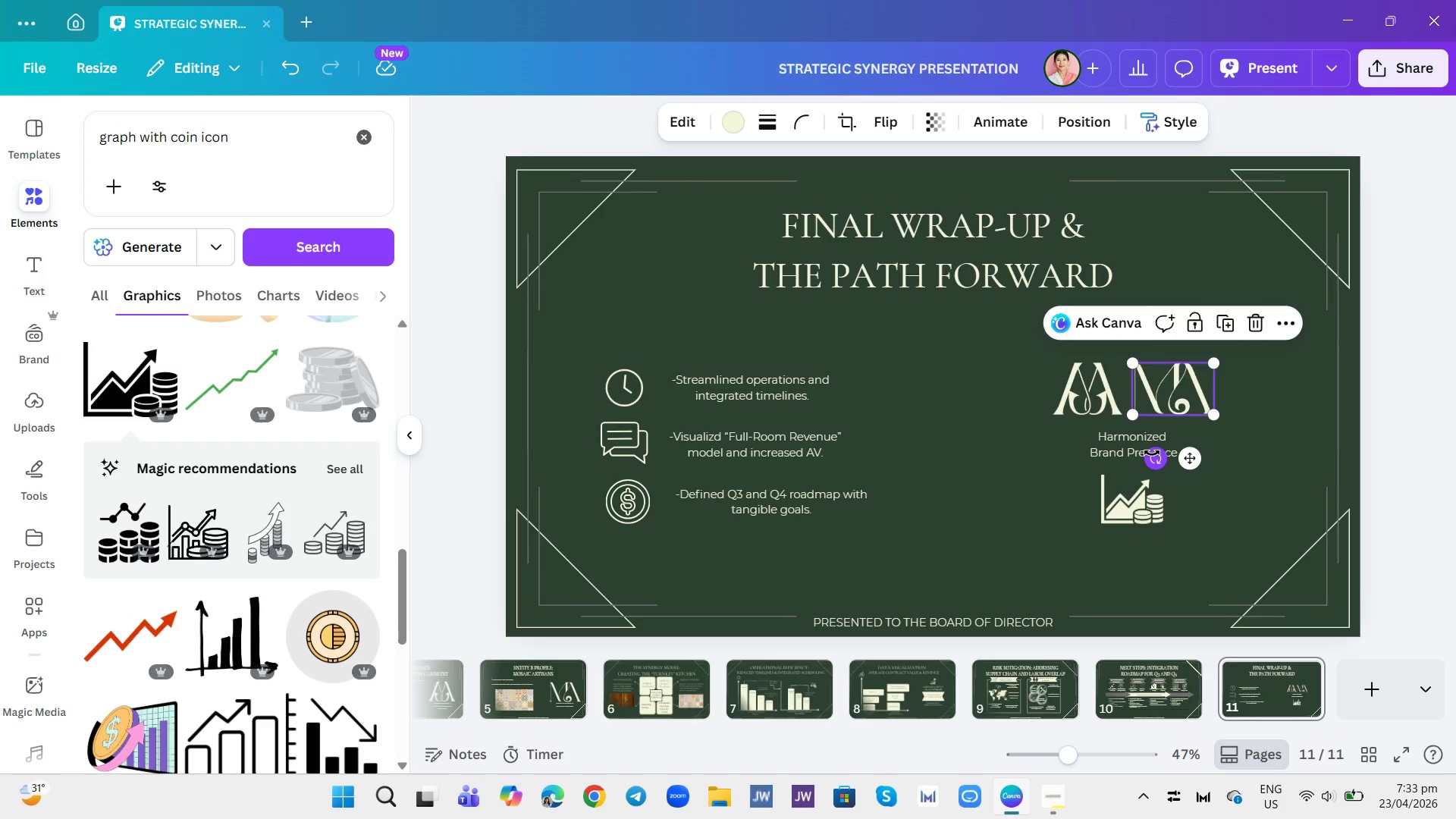 
left_click([1152, 453])
 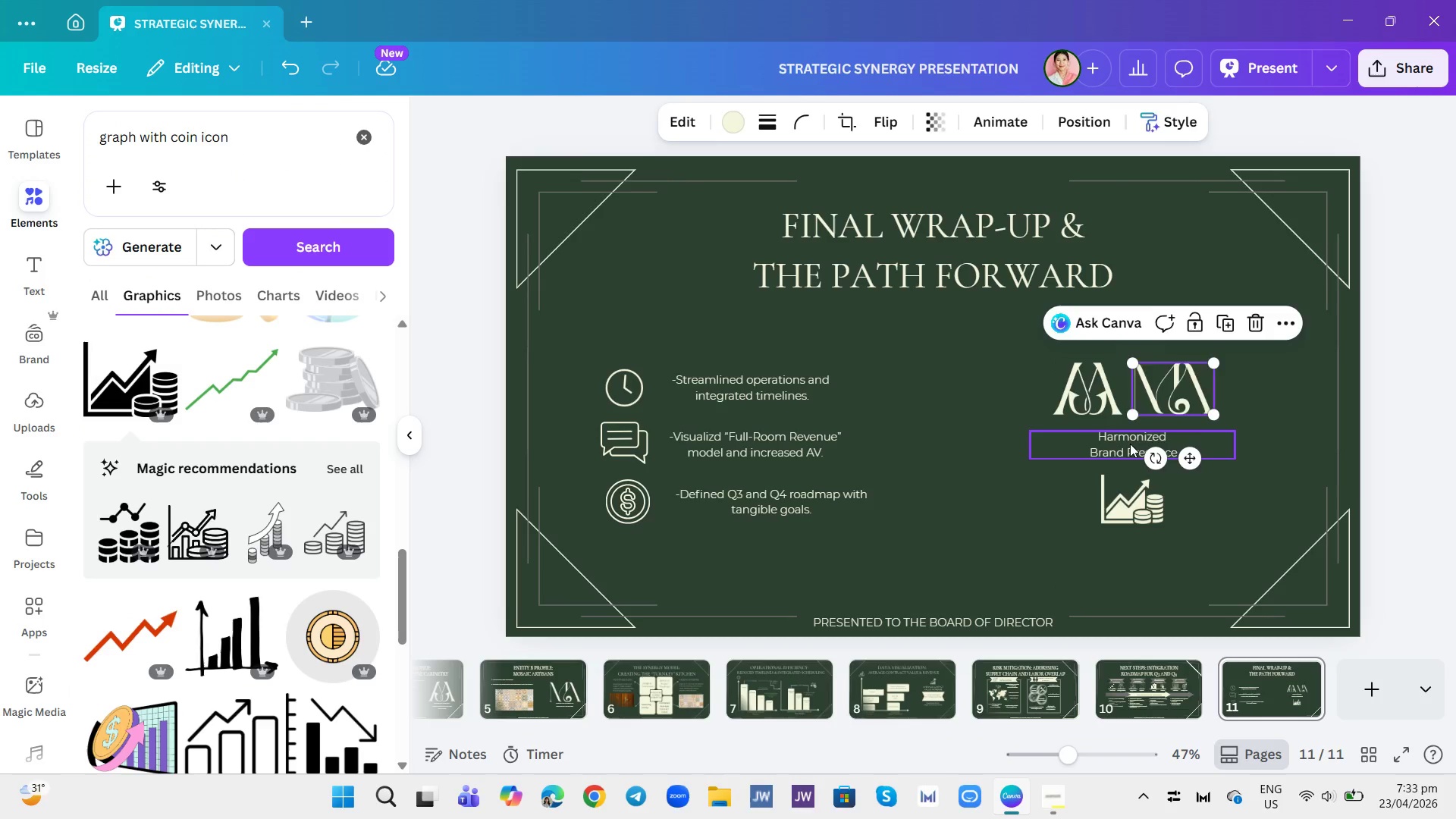 
left_click_drag(start_coordinate=[1130, 444], to_coordinate=[1130, 433])
 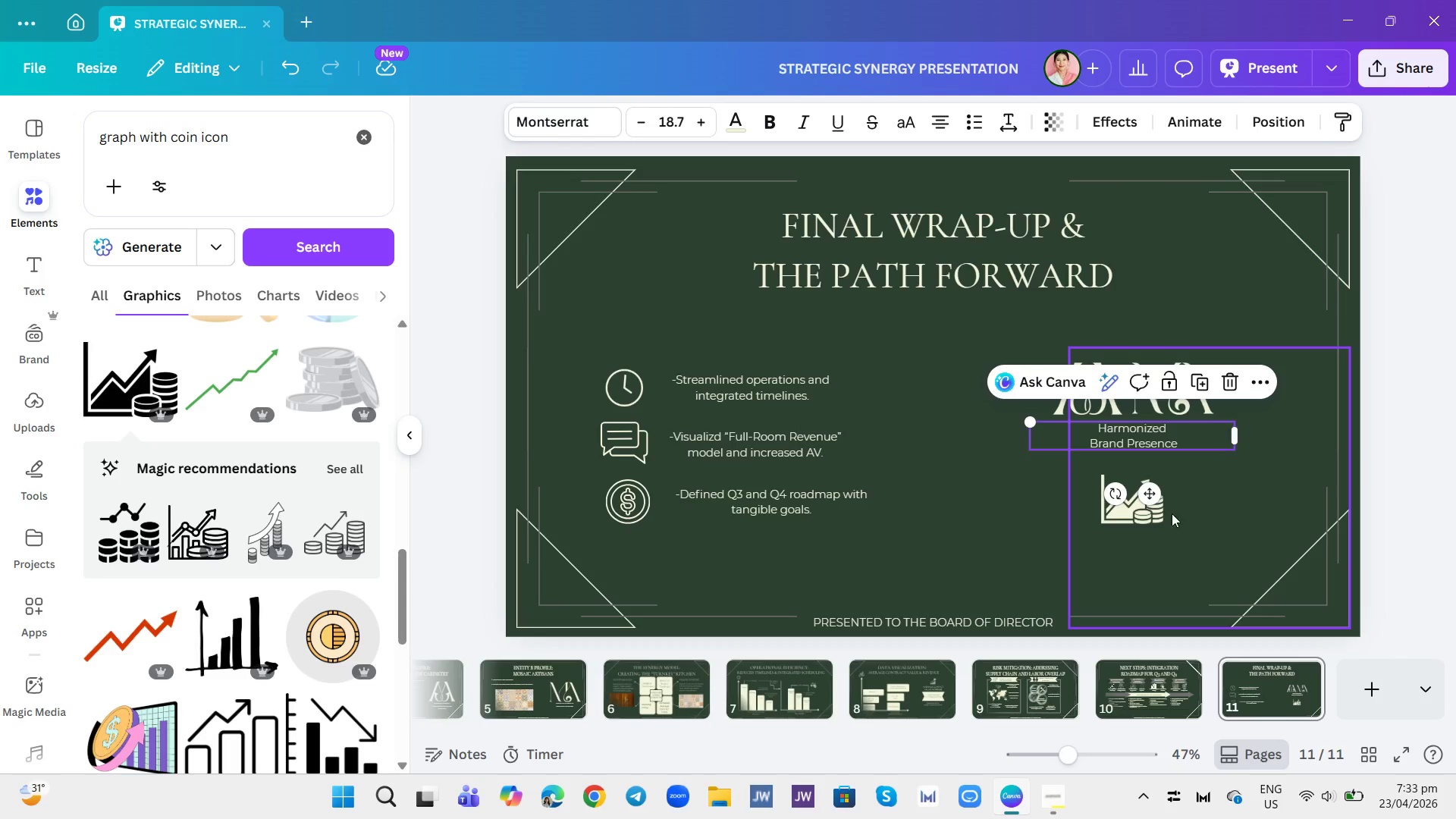 
left_click_drag(start_coordinate=[1151, 513], to_coordinate=[1153, 499])
 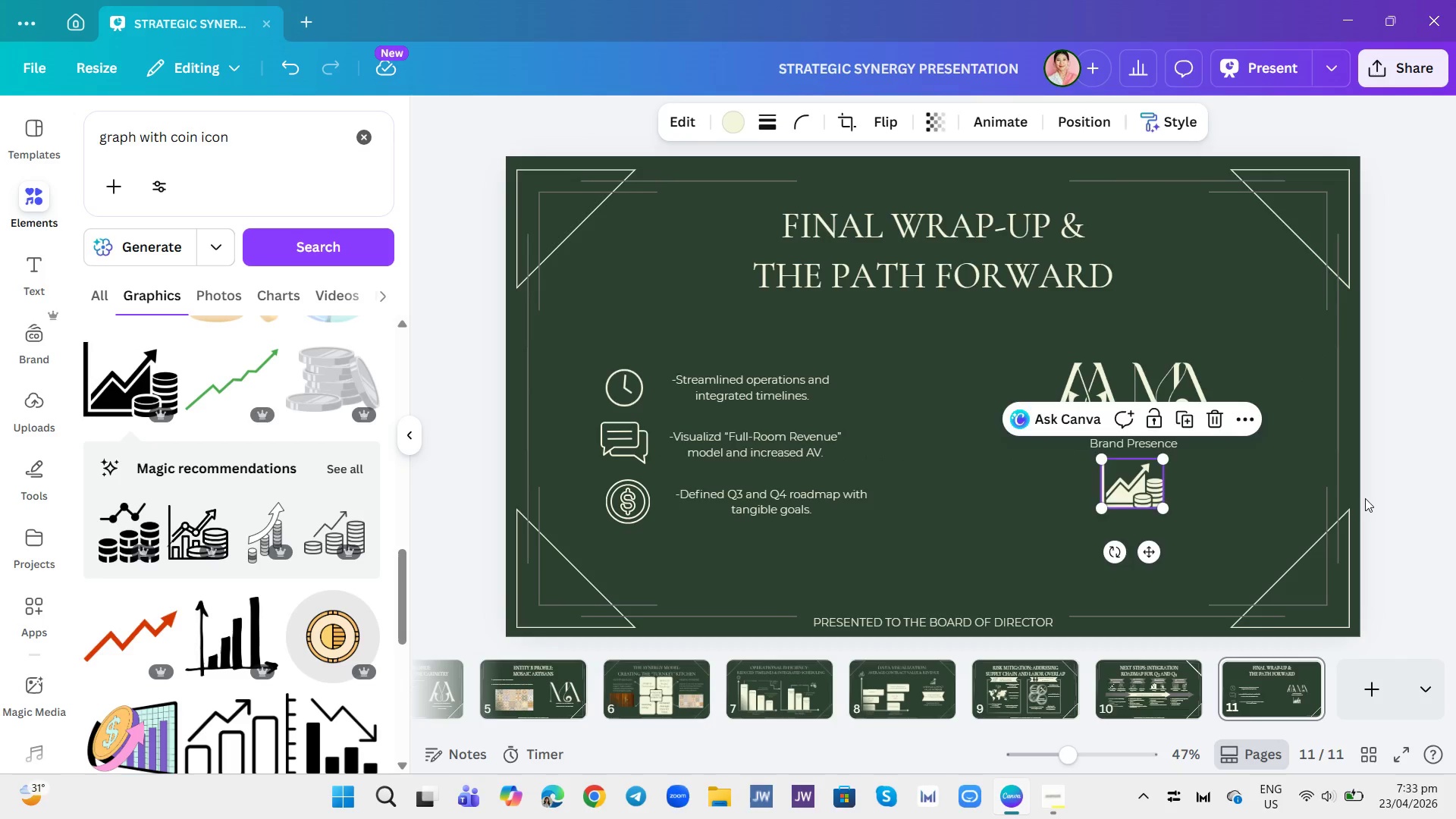 
left_click([1365, 498])
 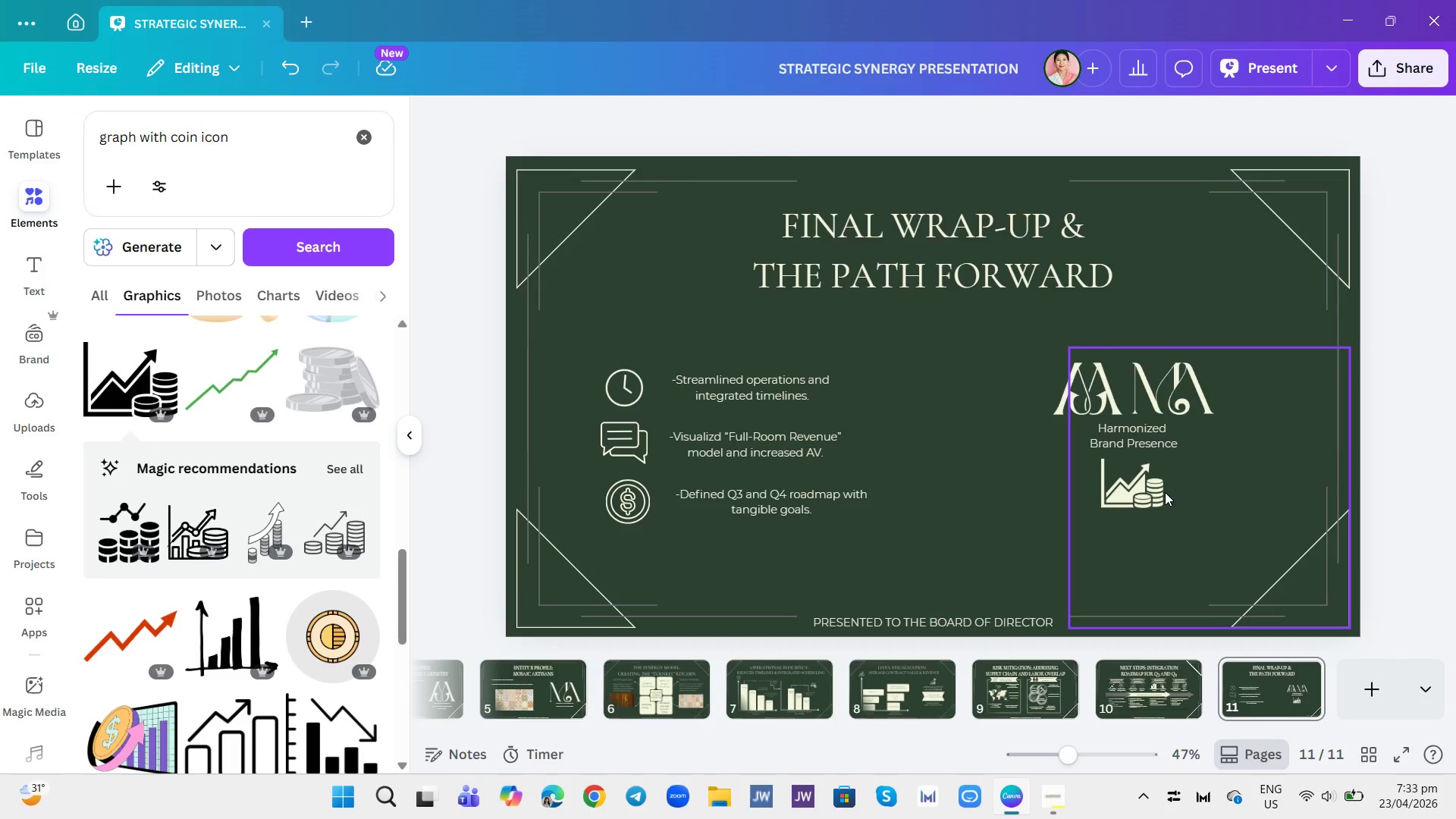 
left_click([1159, 444])
 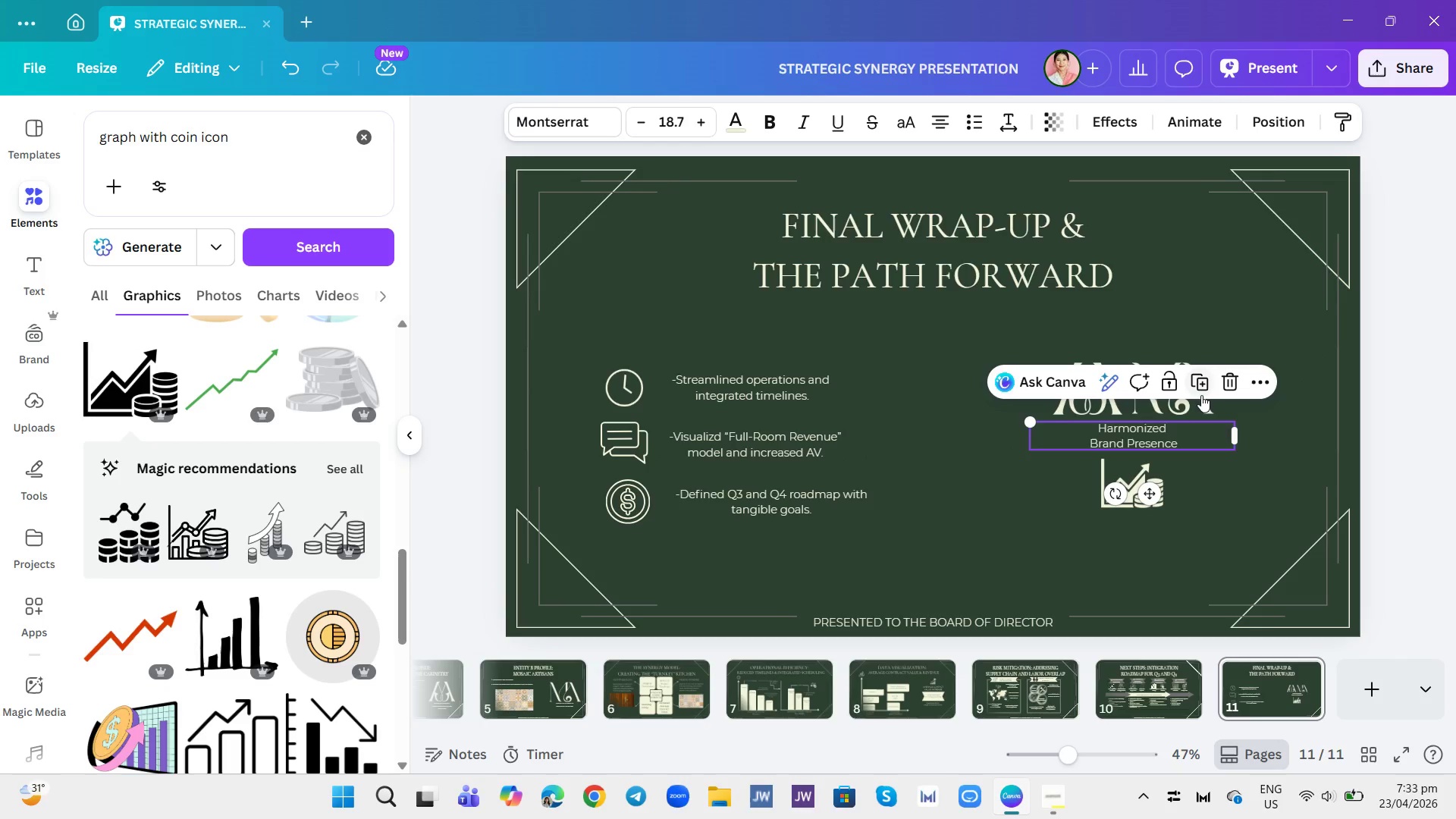 
left_click([1201, 395])
 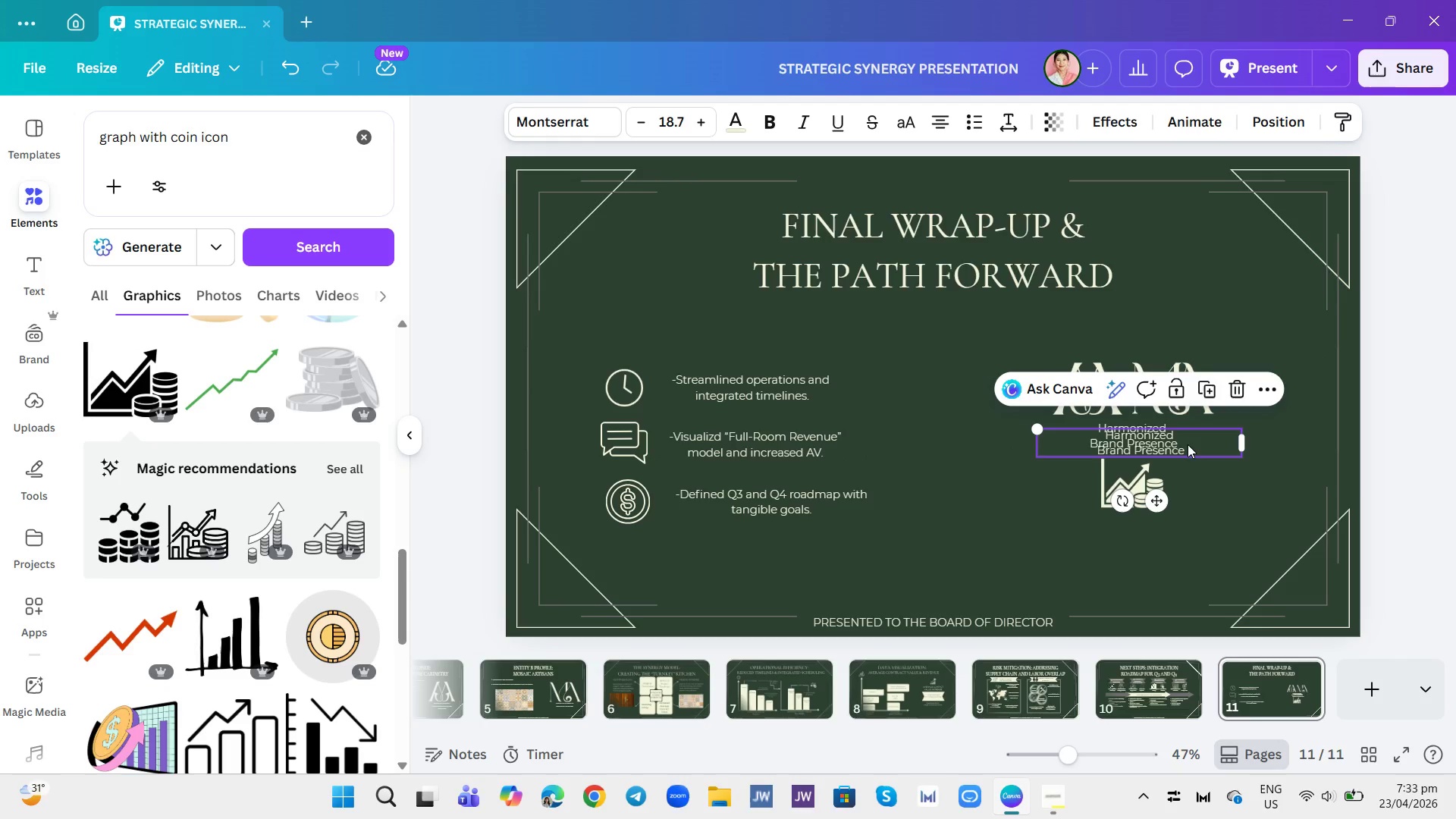 
left_click_drag(start_coordinate=[1188, 444], to_coordinate=[1185, 529])
 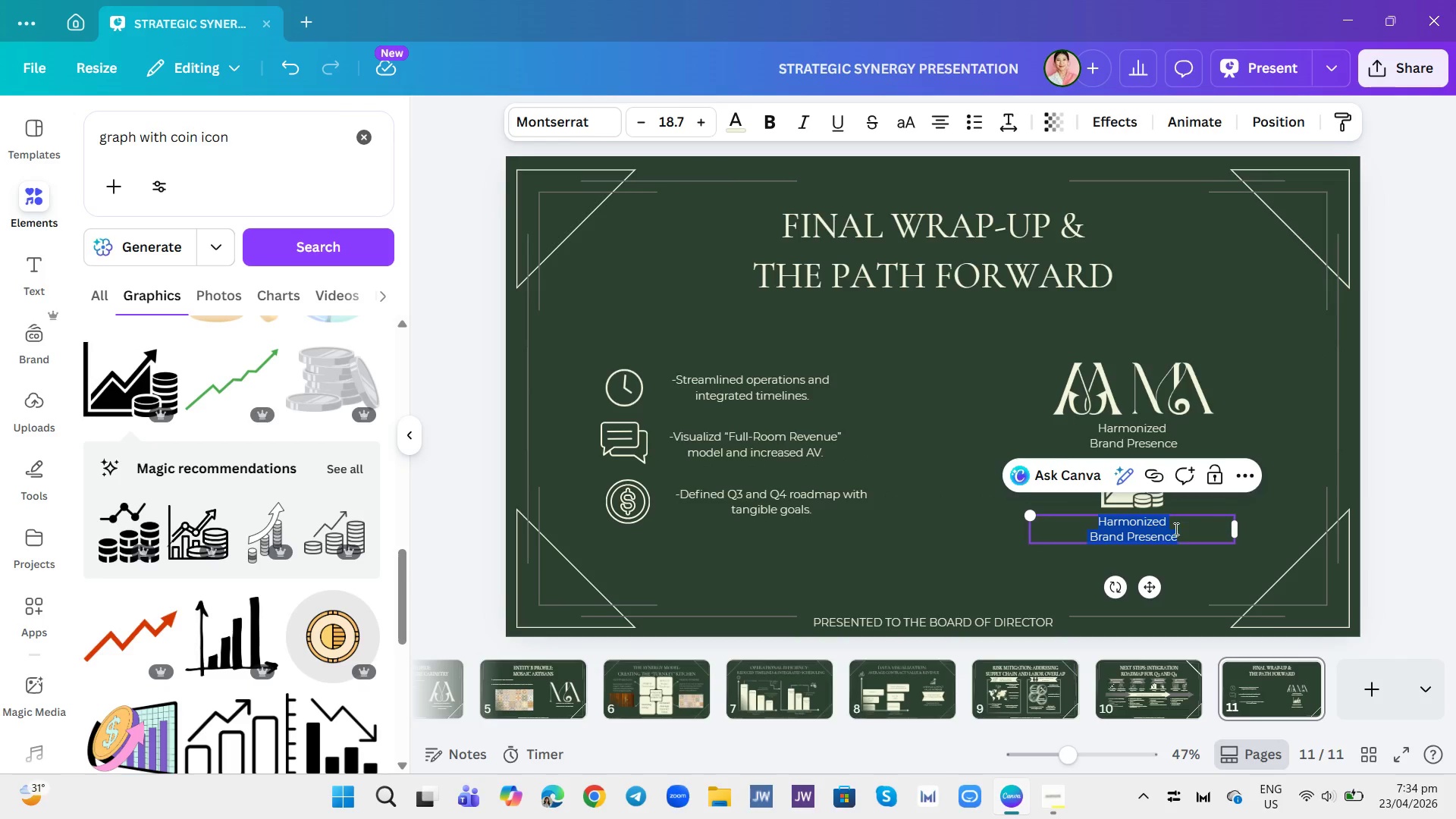 
double_click([1175, 529])
 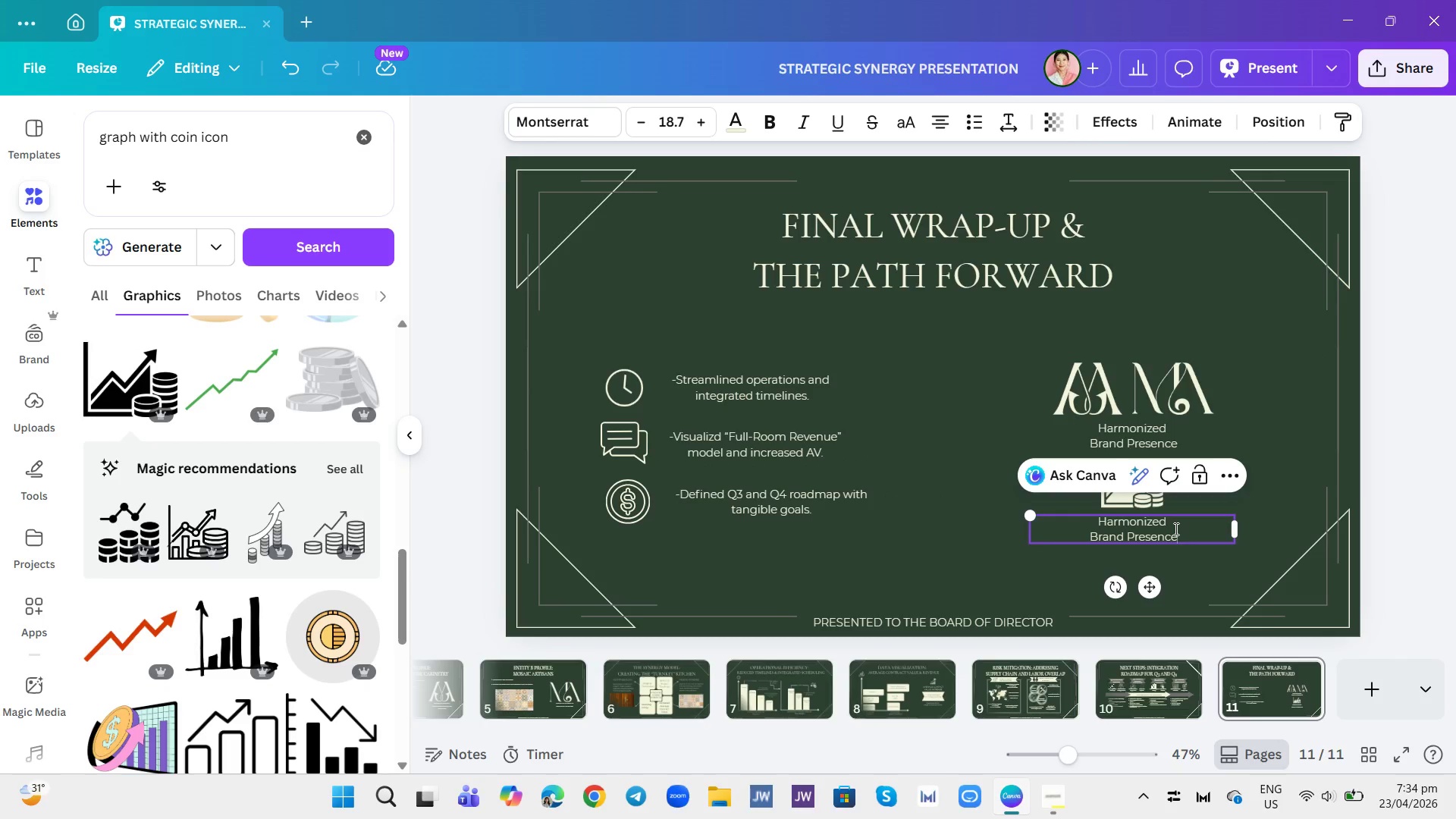 
triple_click([1175, 529])
 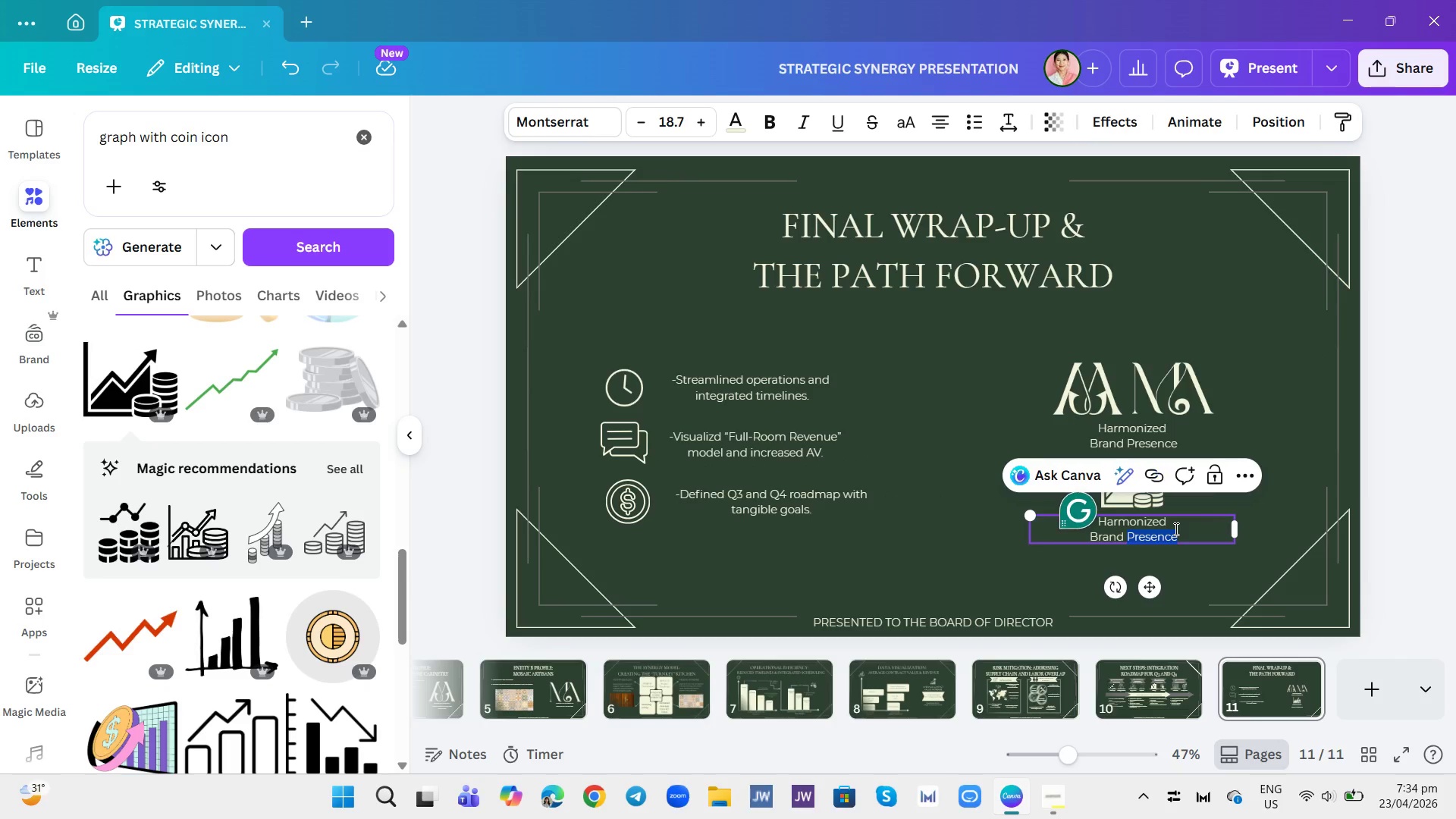 
triple_click([1175, 529])
 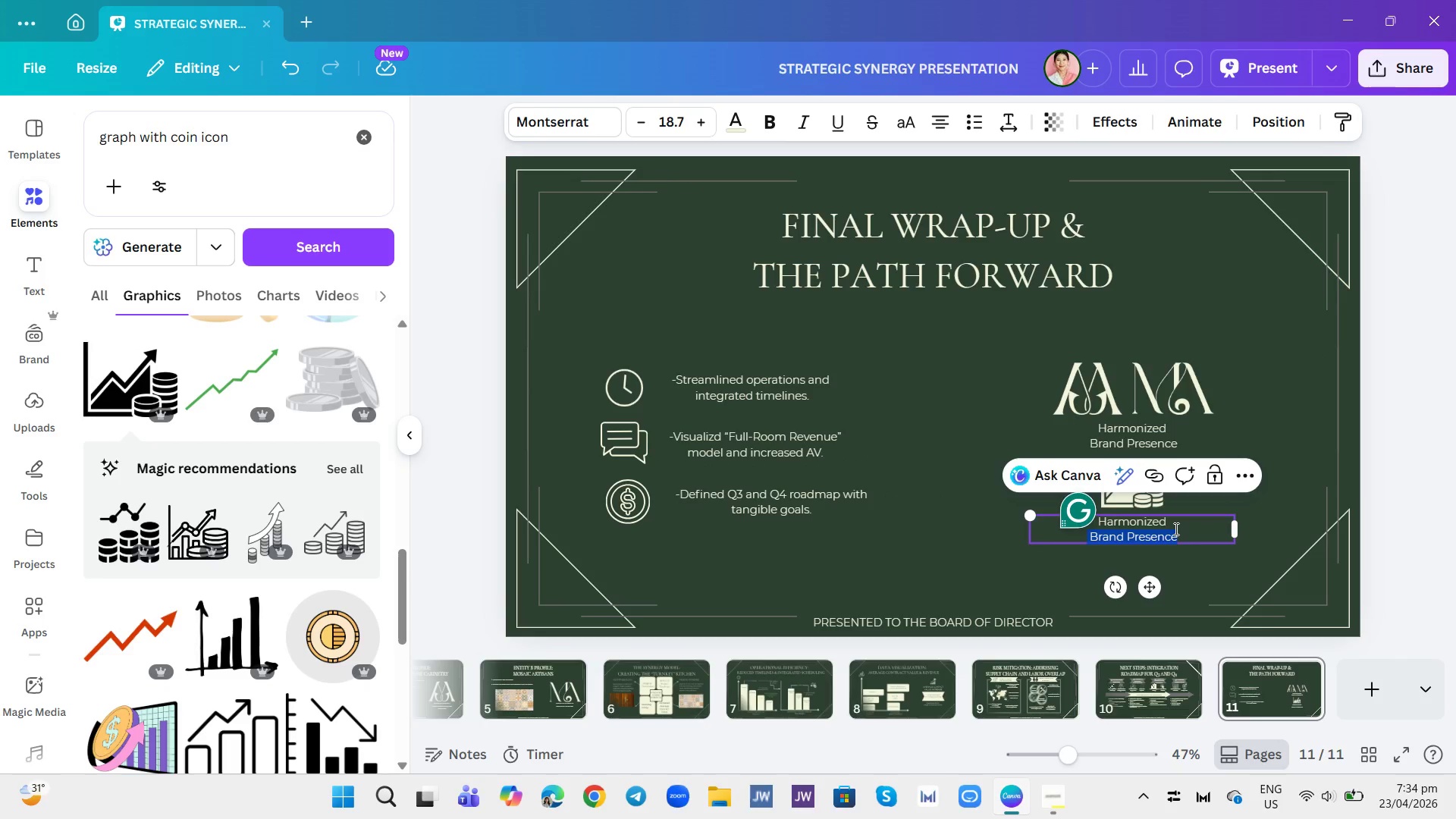 
triple_click([1175, 529])
 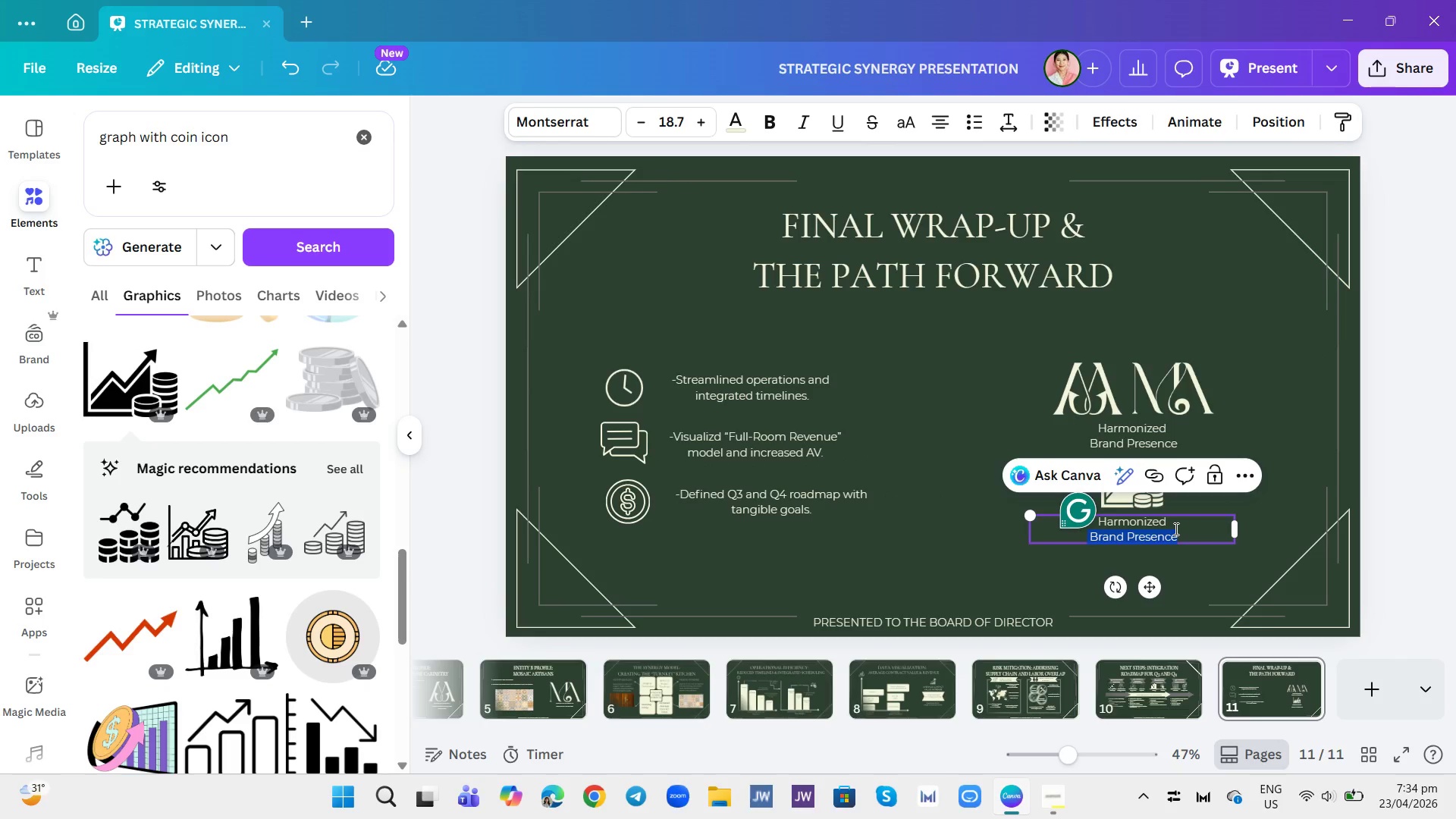 
triple_click([1175, 529])
 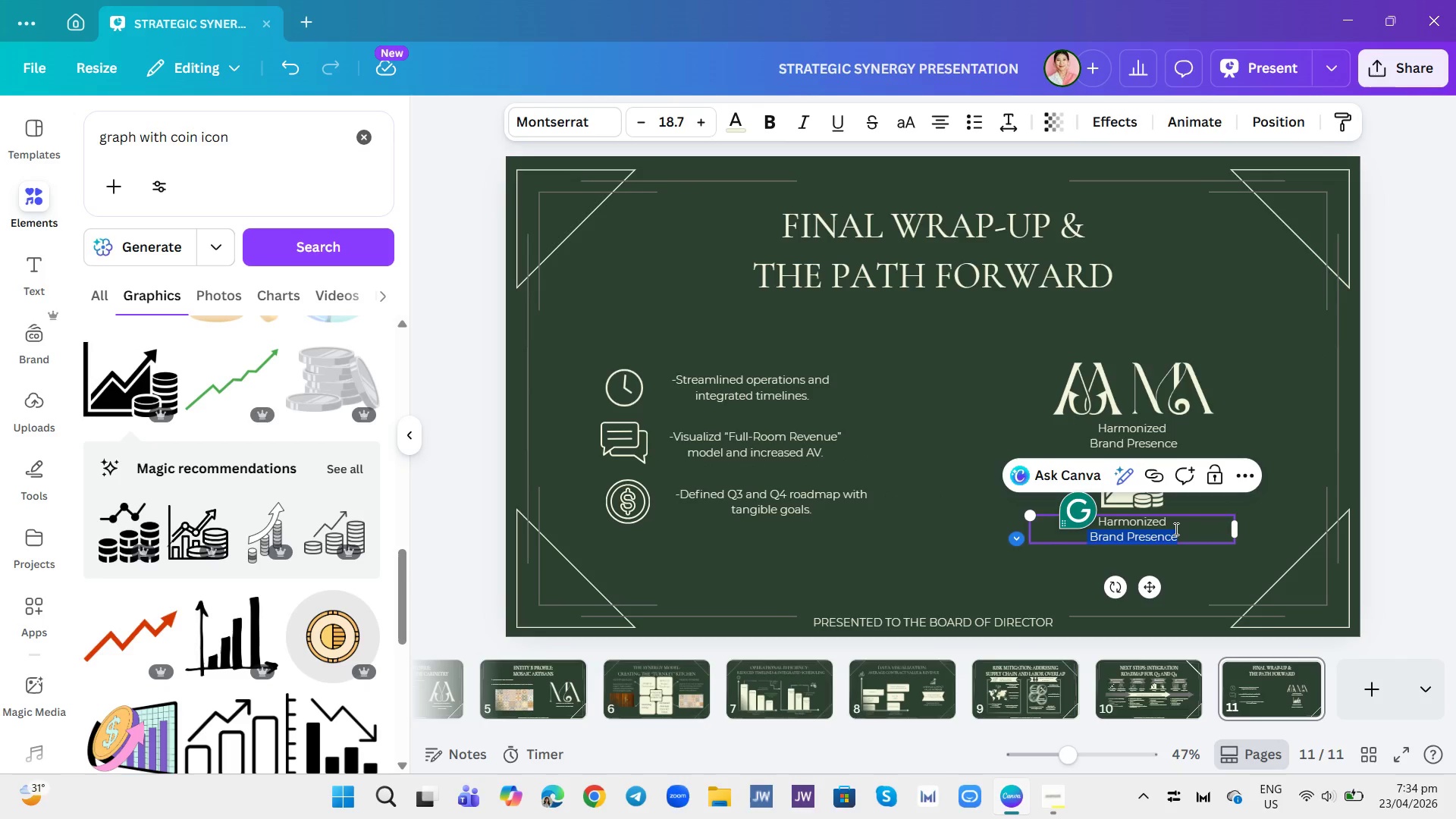 
triple_click([1175, 529])
 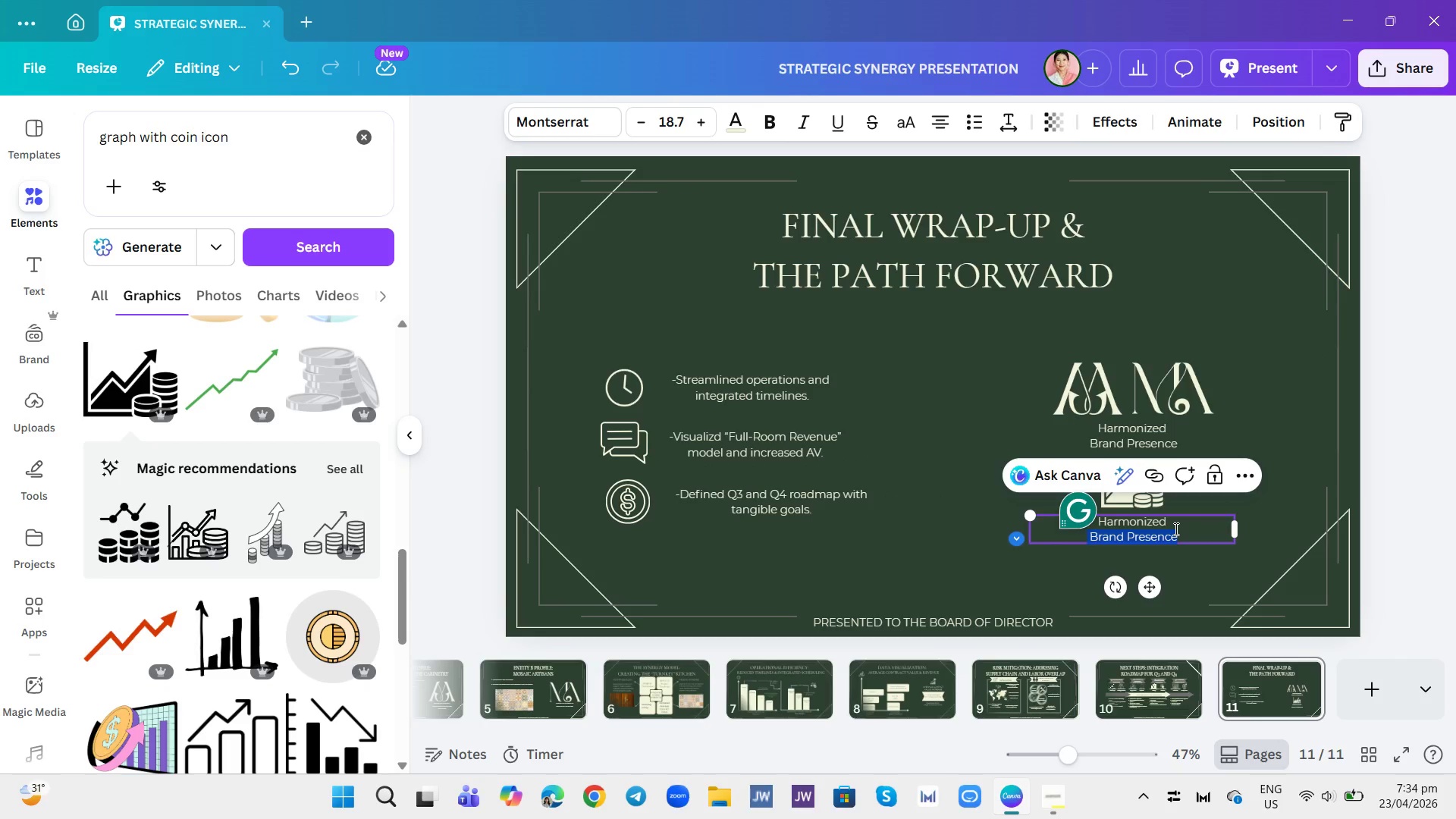 
triple_click([1175, 529])
 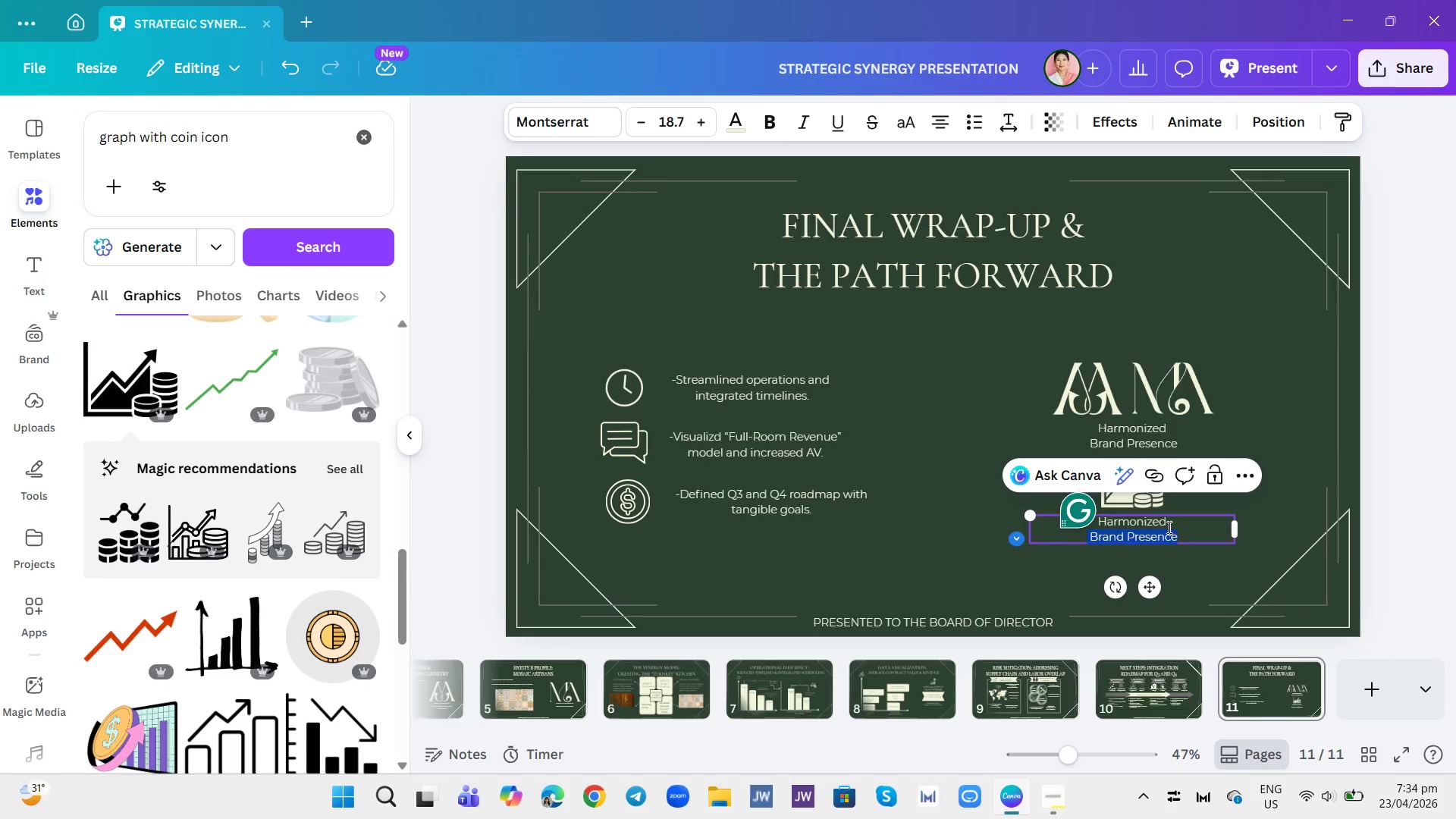 
triple_click([1162, 522])
 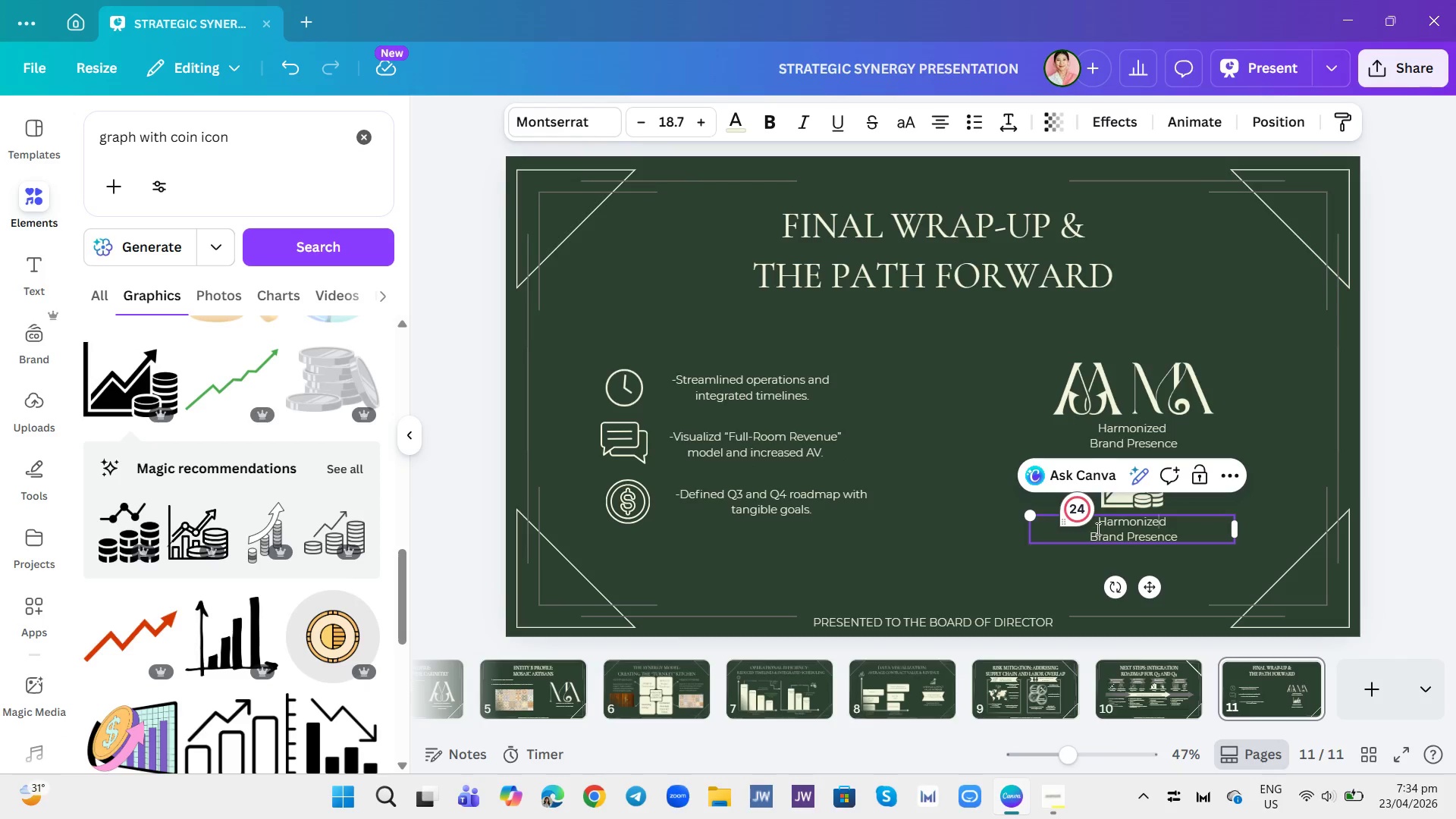 
left_click_drag(start_coordinate=[1099, 521], to_coordinate=[1202, 540])
 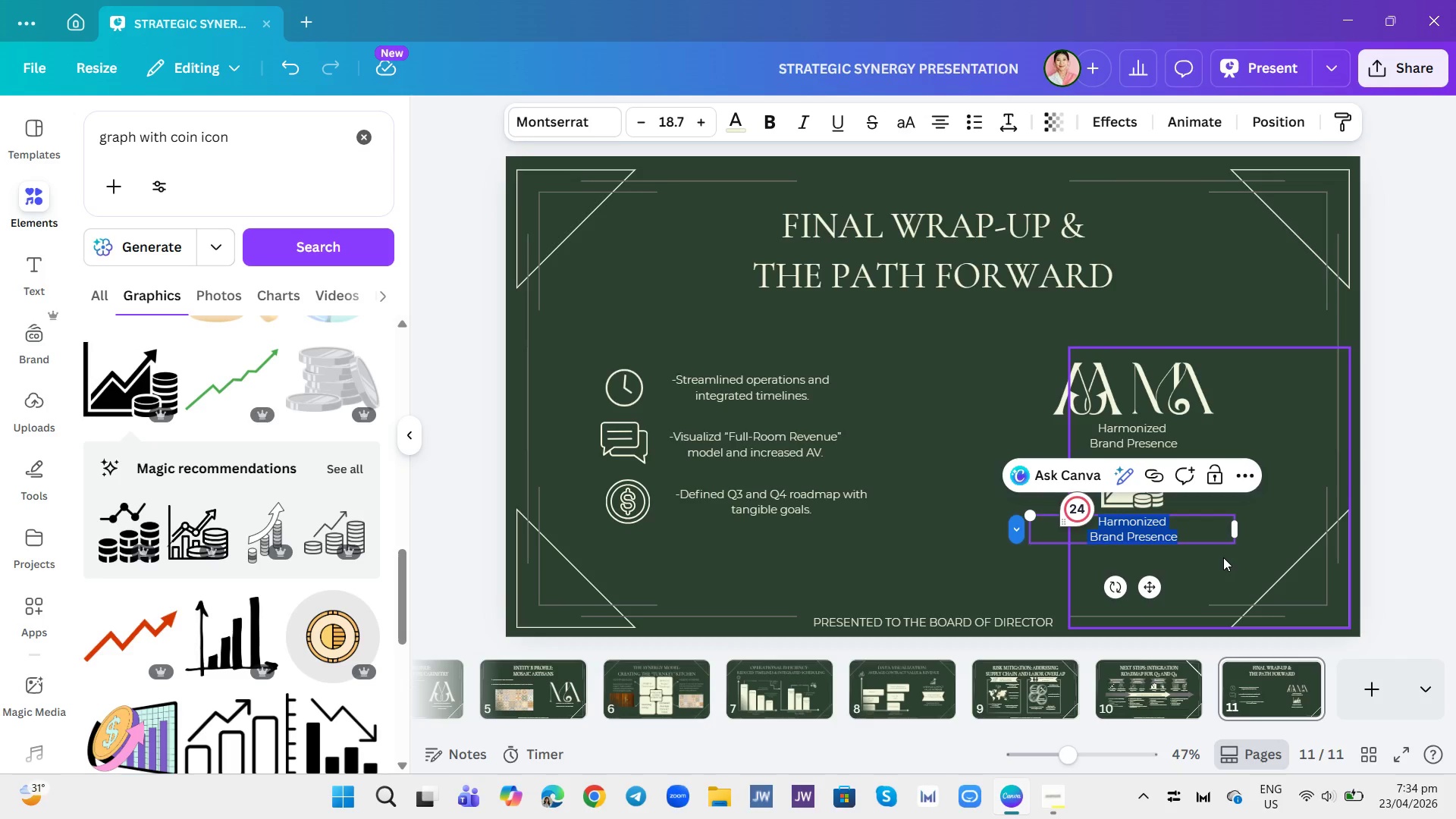 
type(Increased Vlu)
key(Backspace)
key(Backspace)
type(alue)
 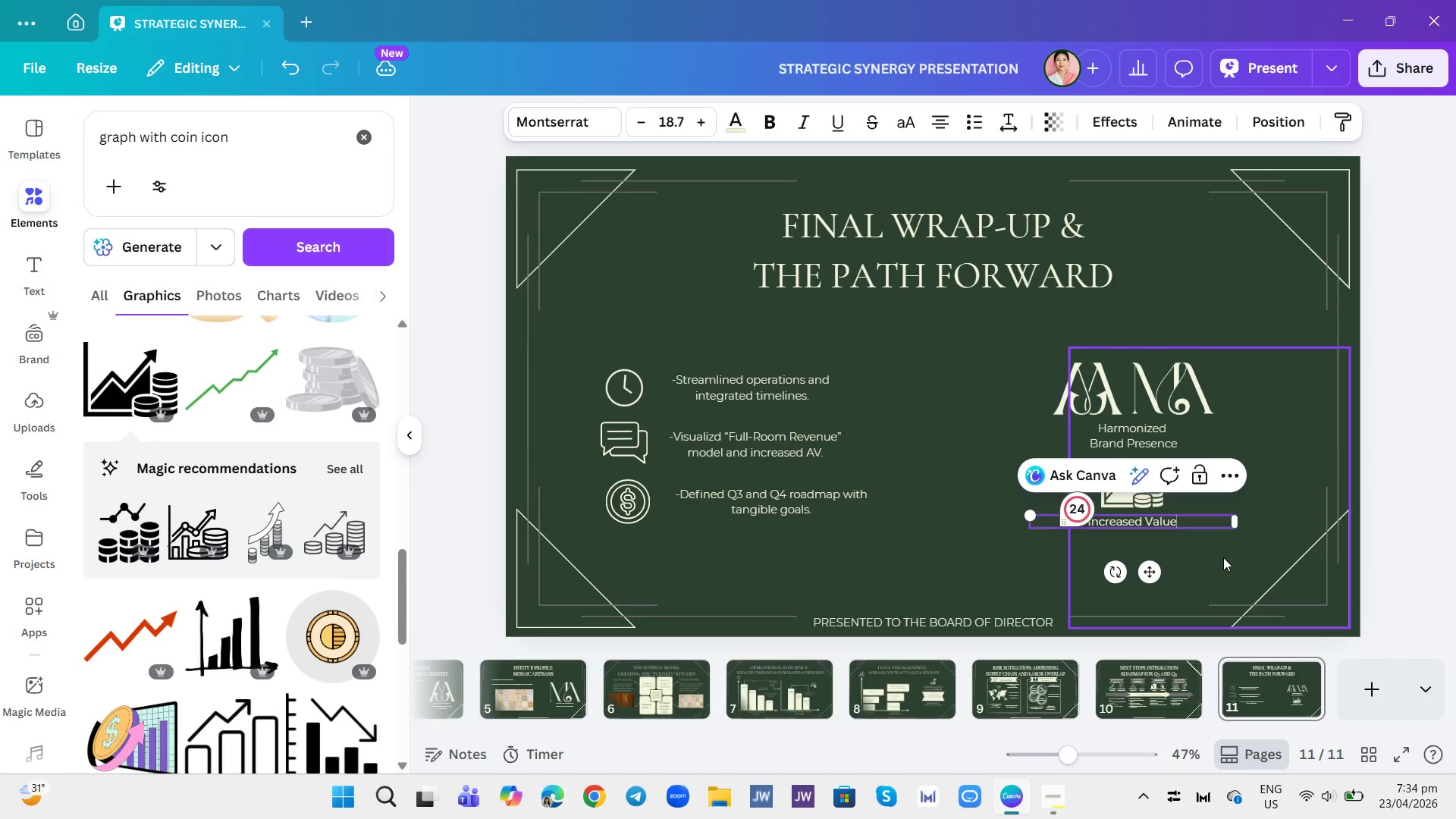 
key(Enter)
 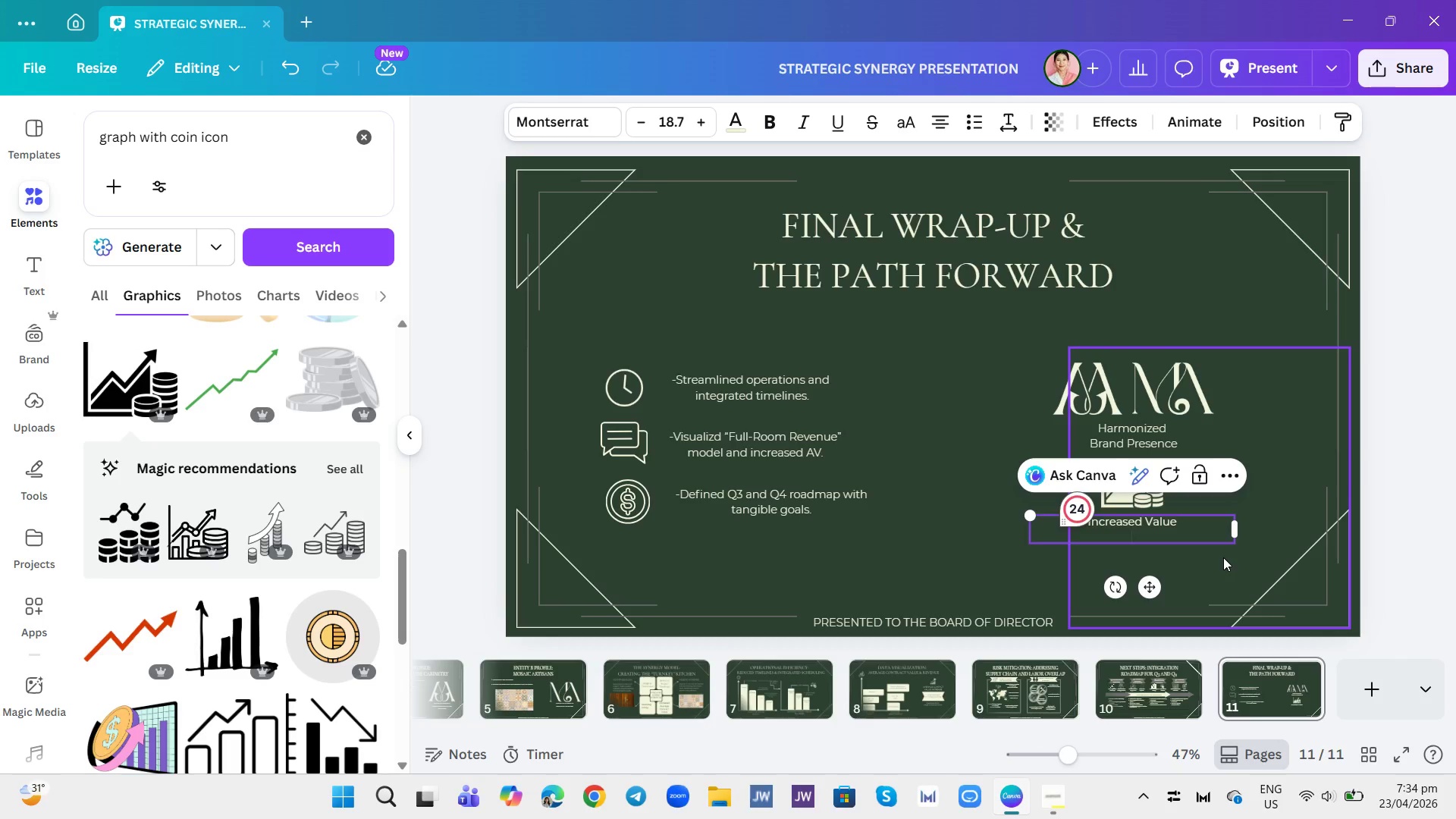 
type(%)
key(Backspace)
type(& Effii)
key(Backspace)
type(ciency)
 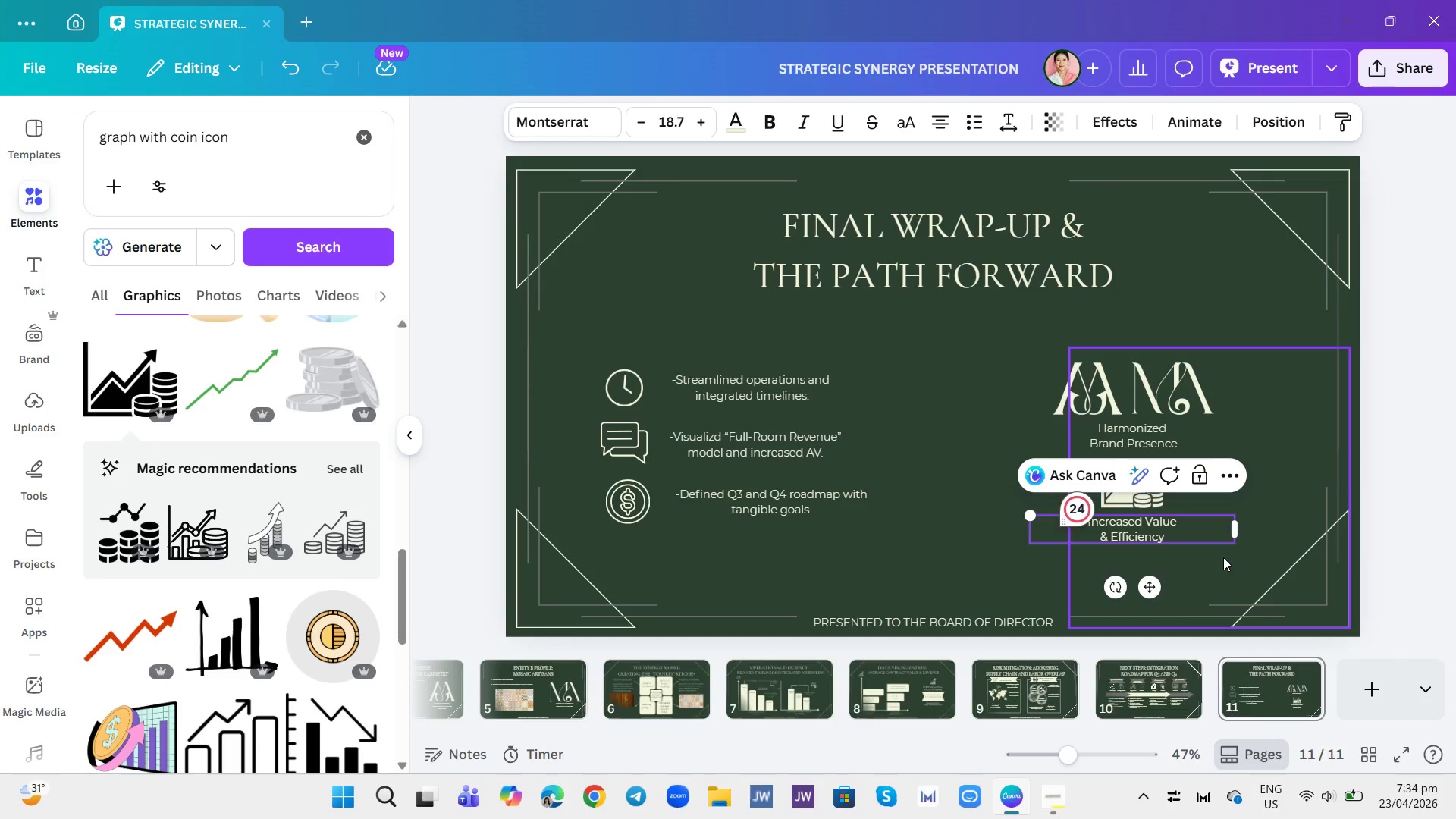 
left_click([1392, 551])
 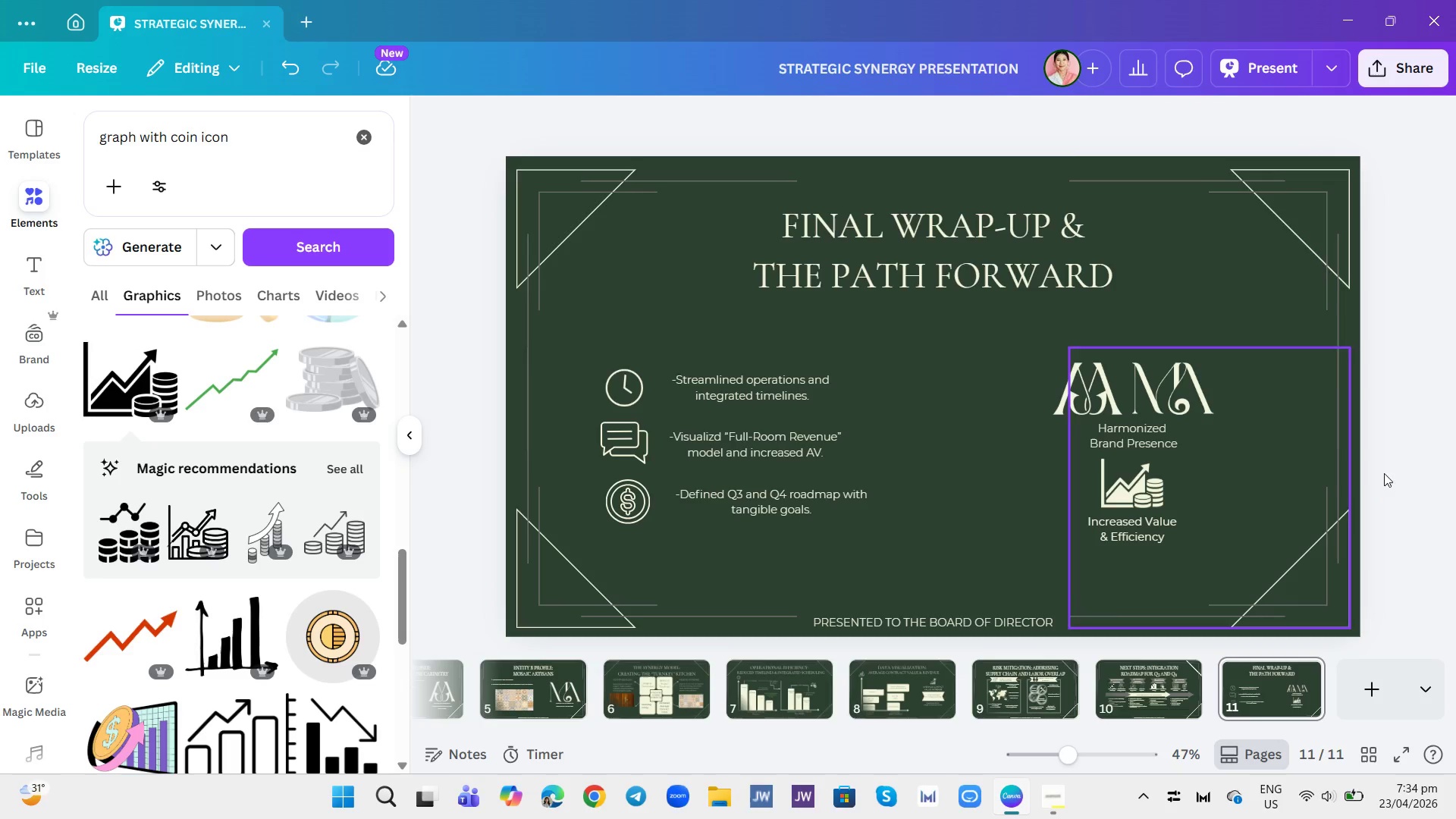 
wait(6.33)
 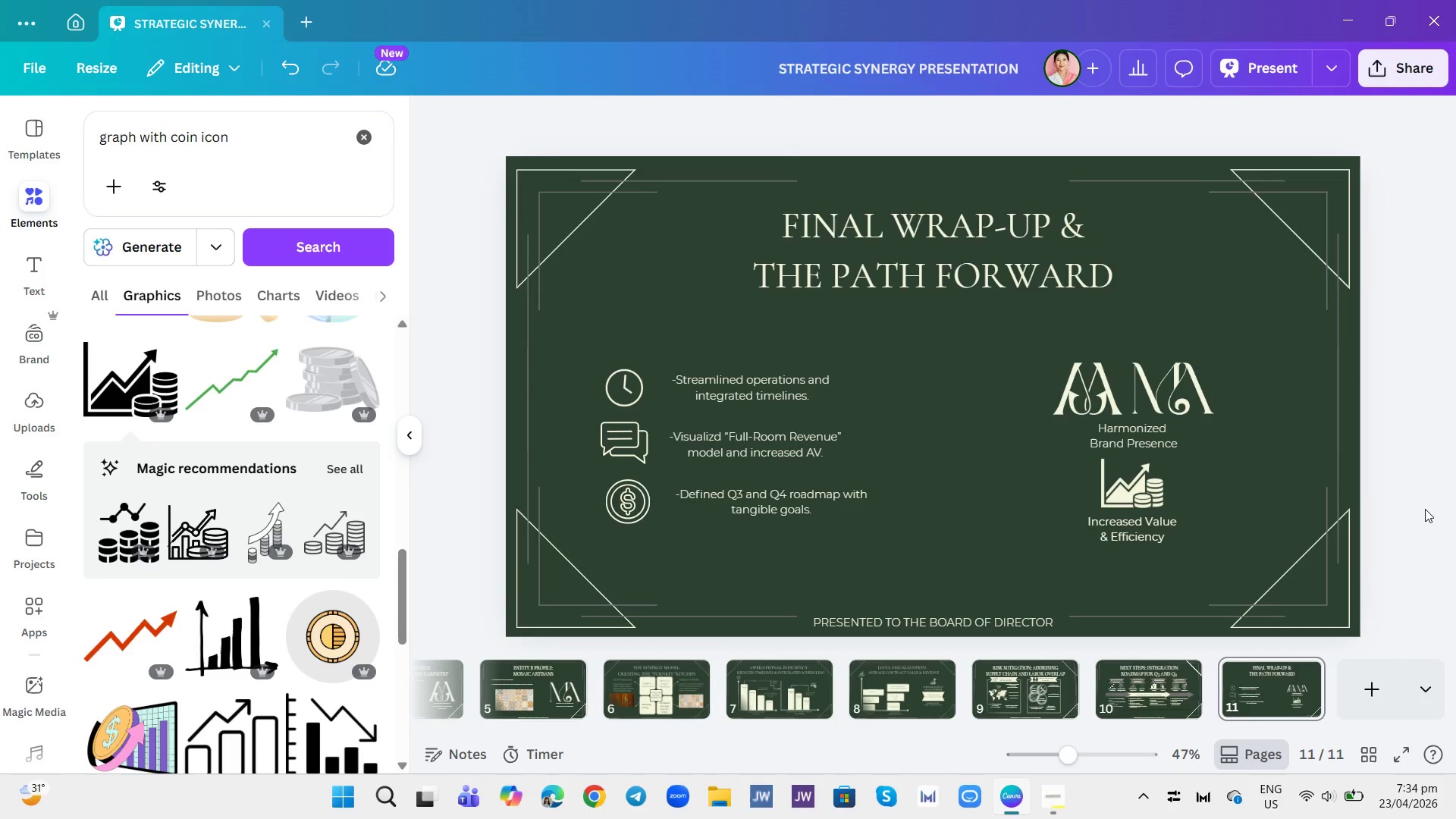 
left_click_drag(start_coordinate=[1084, 384], to_coordinate=[973, 377])
 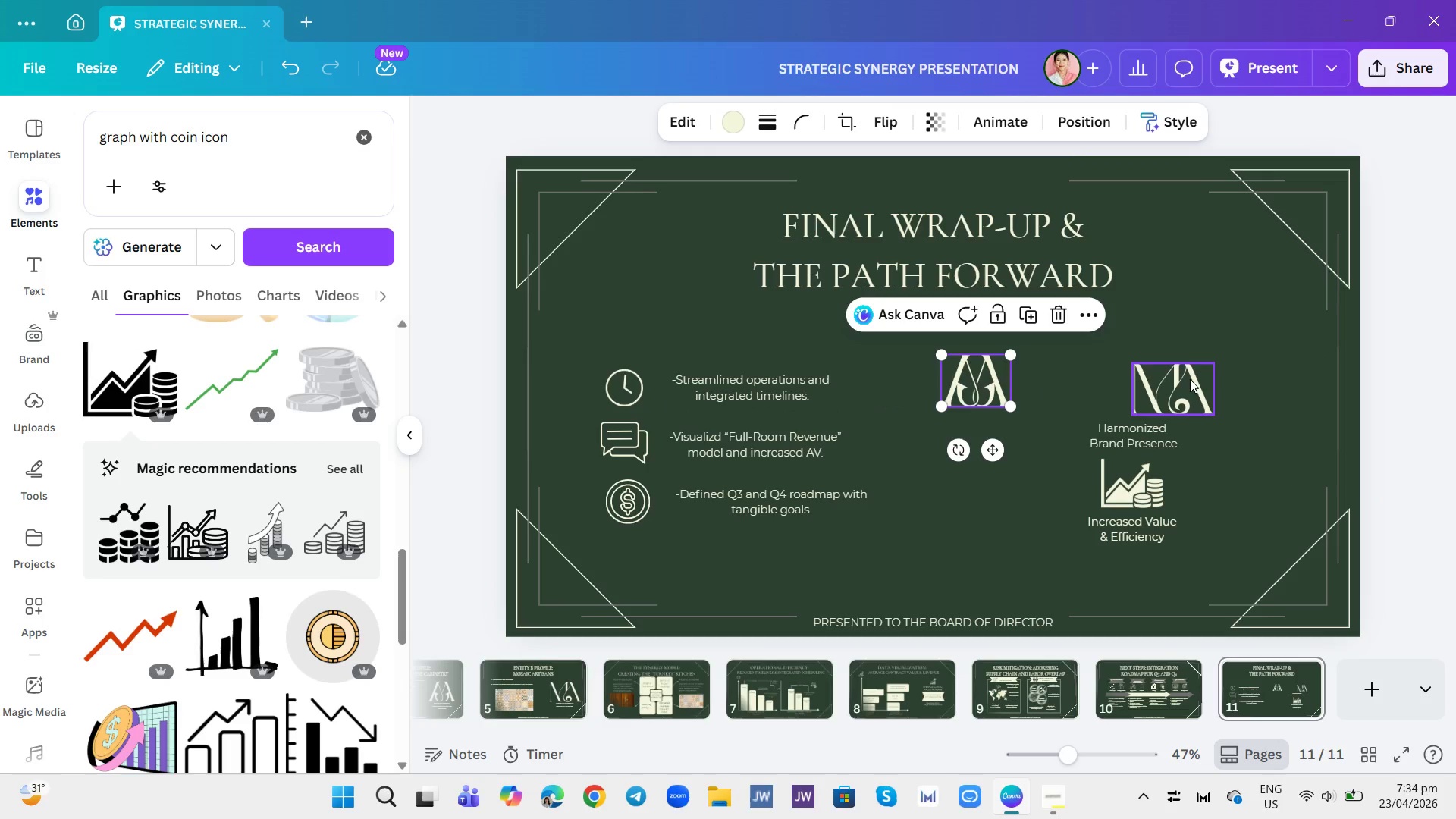 
left_click_drag(start_coordinate=[1188, 379], to_coordinate=[1078, 377])
 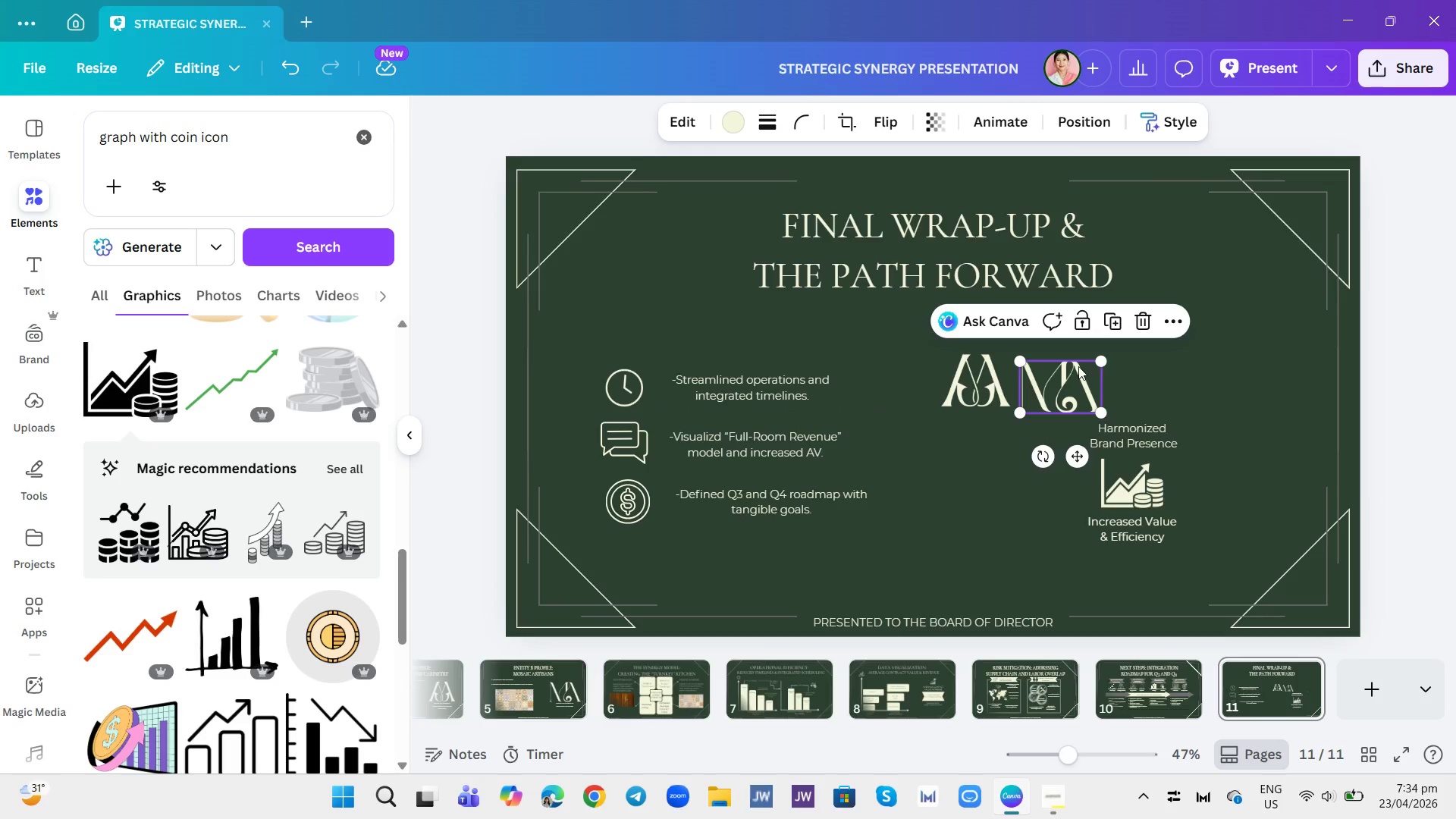 
left_click([1078, 362])
 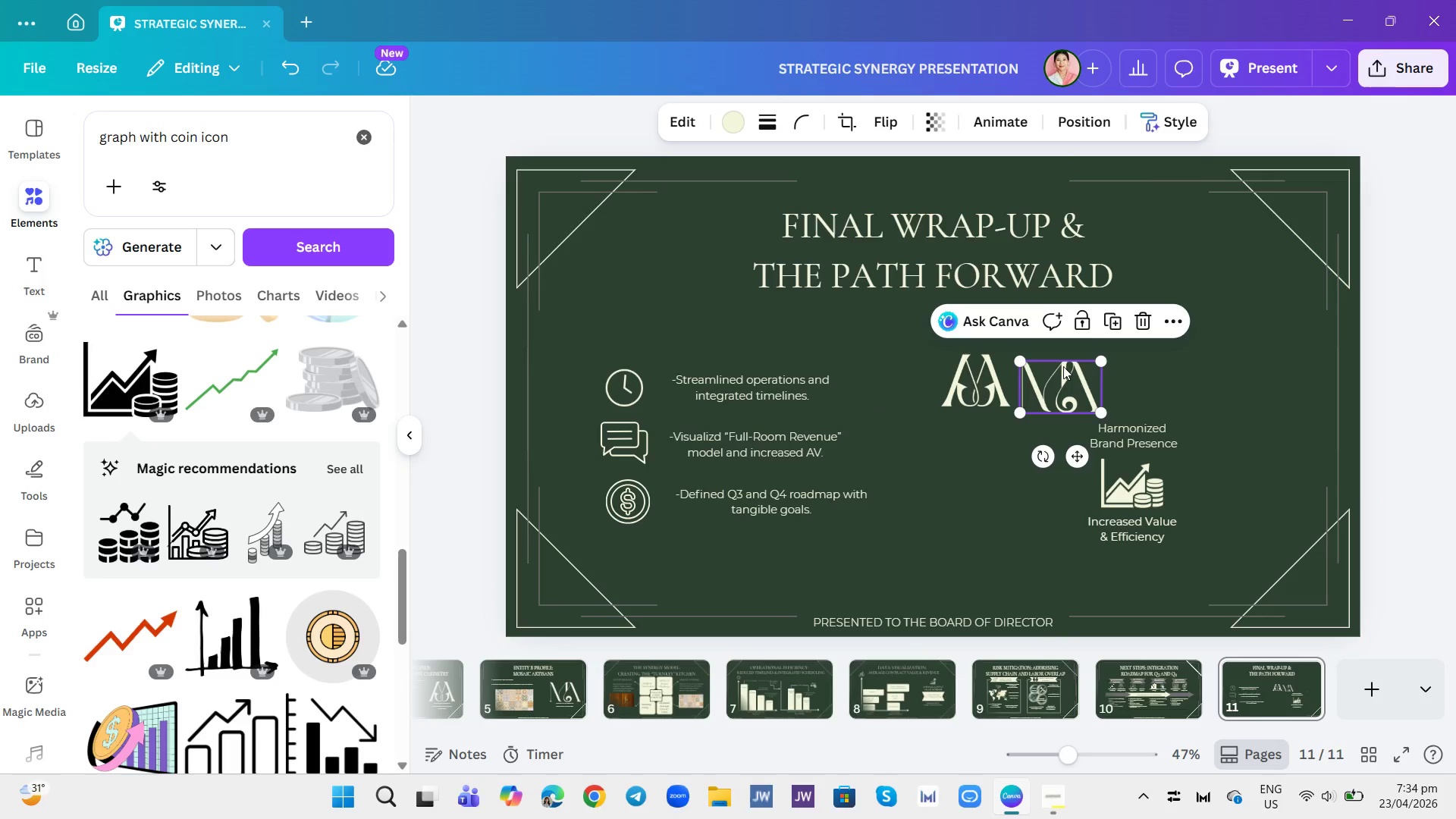 
left_click_drag(start_coordinate=[1062, 372], to_coordinate=[1058, 369])
 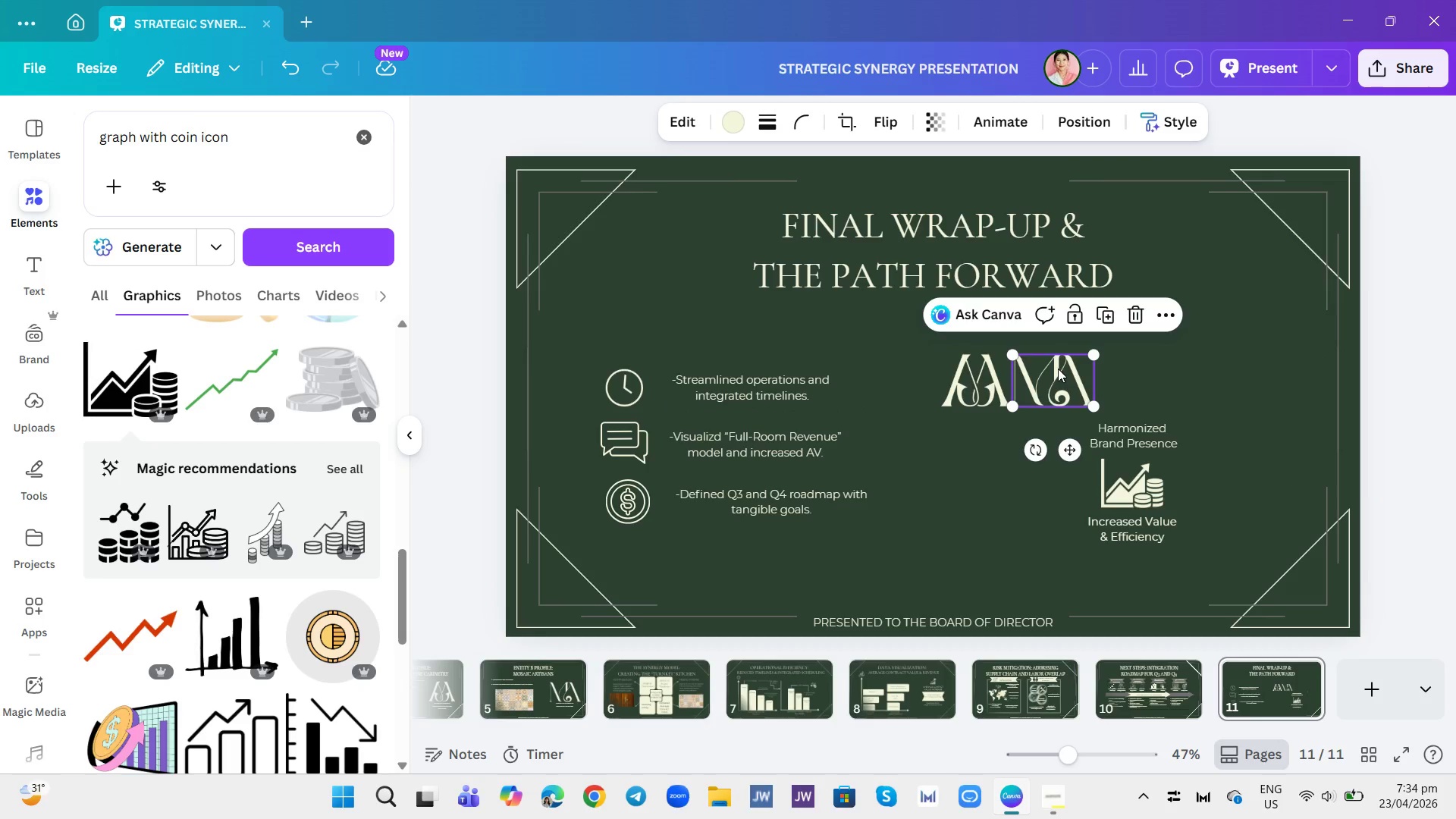 
left_click_drag(start_coordinate=[1058, 369], to_coordinate=[1065, 368])
 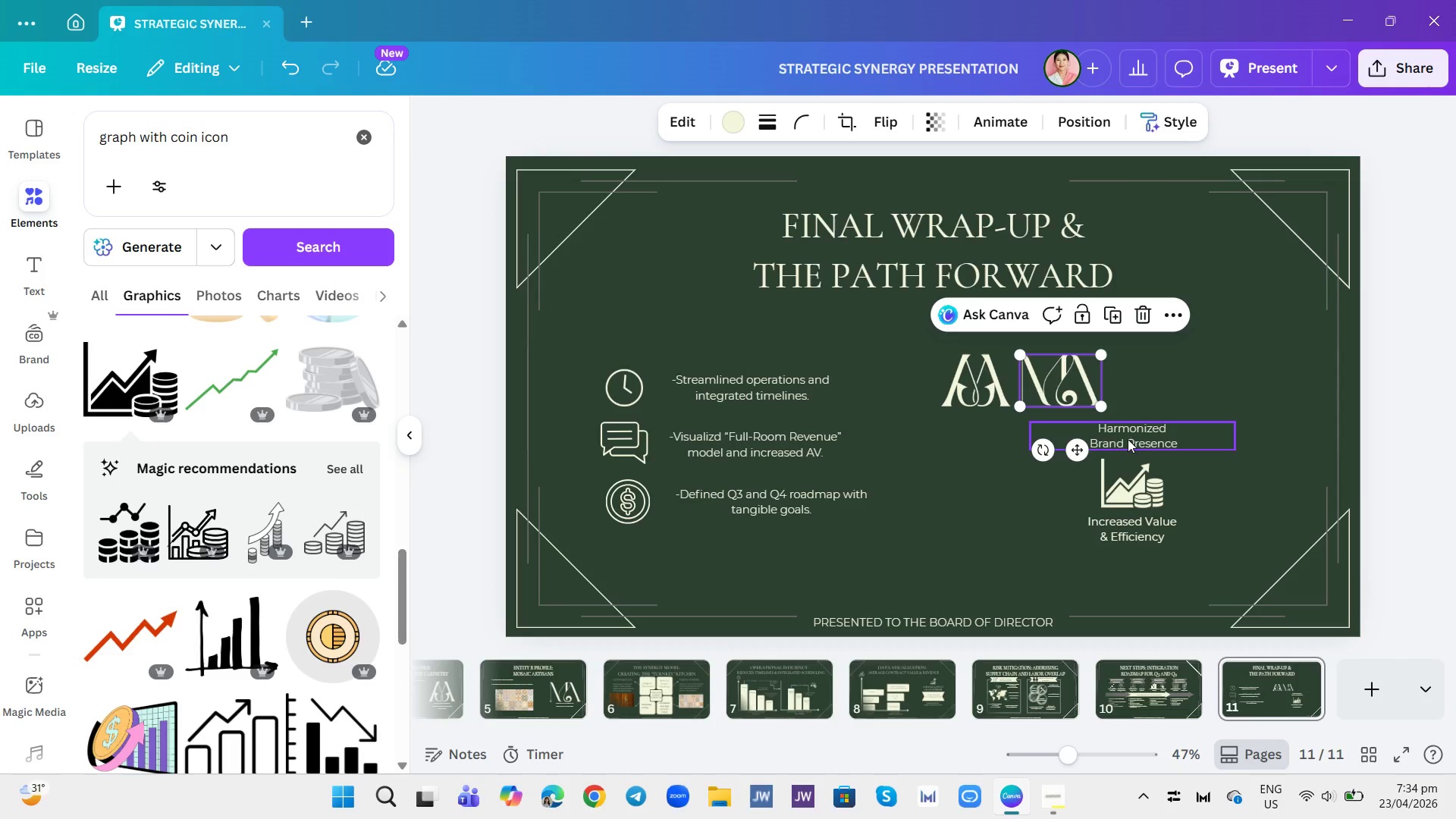 
left_click([1065, 368])
 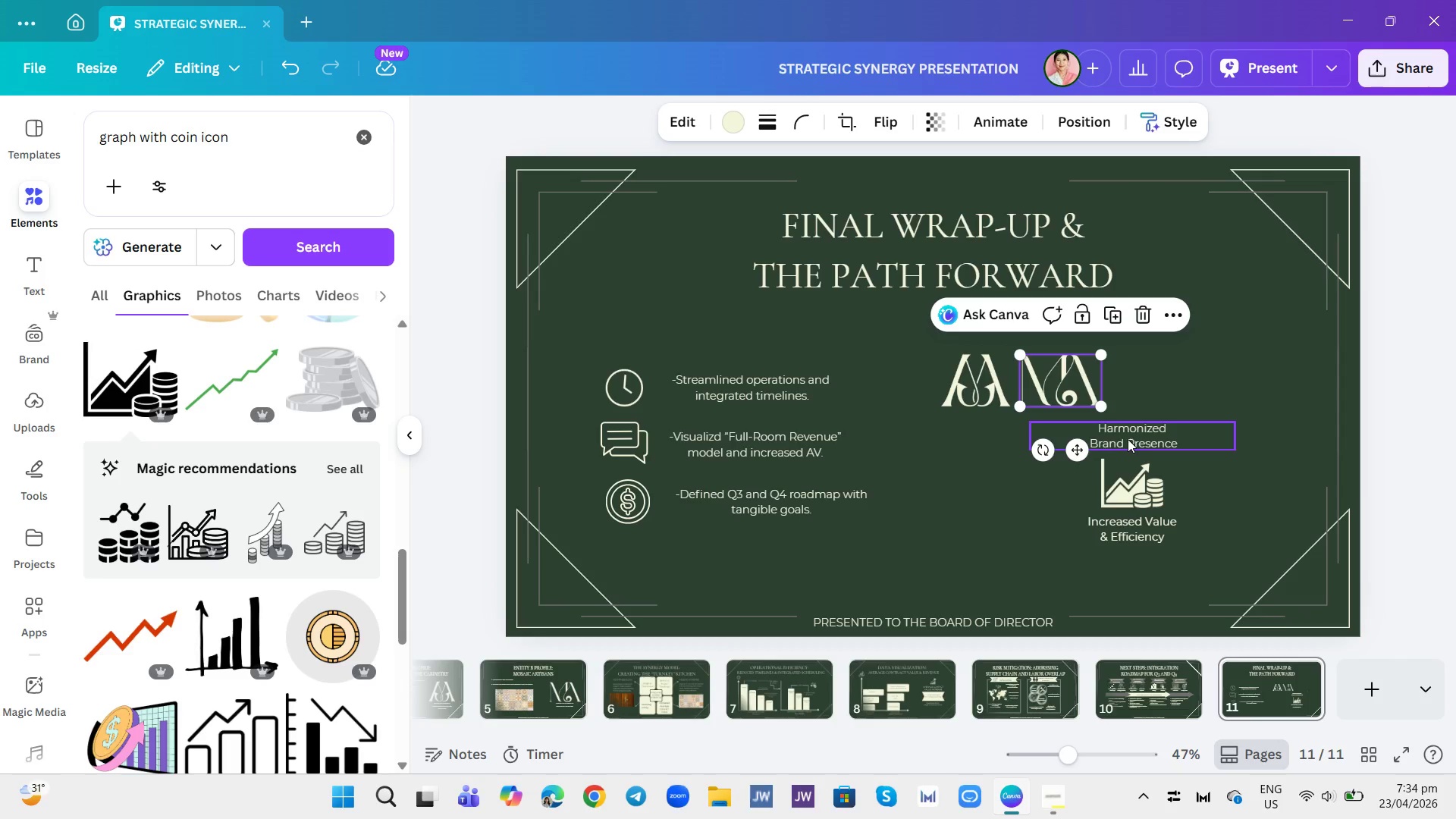 
left_click_drag(start_coordinate=[1137, 441], to_coordinate=[1021, 432])
 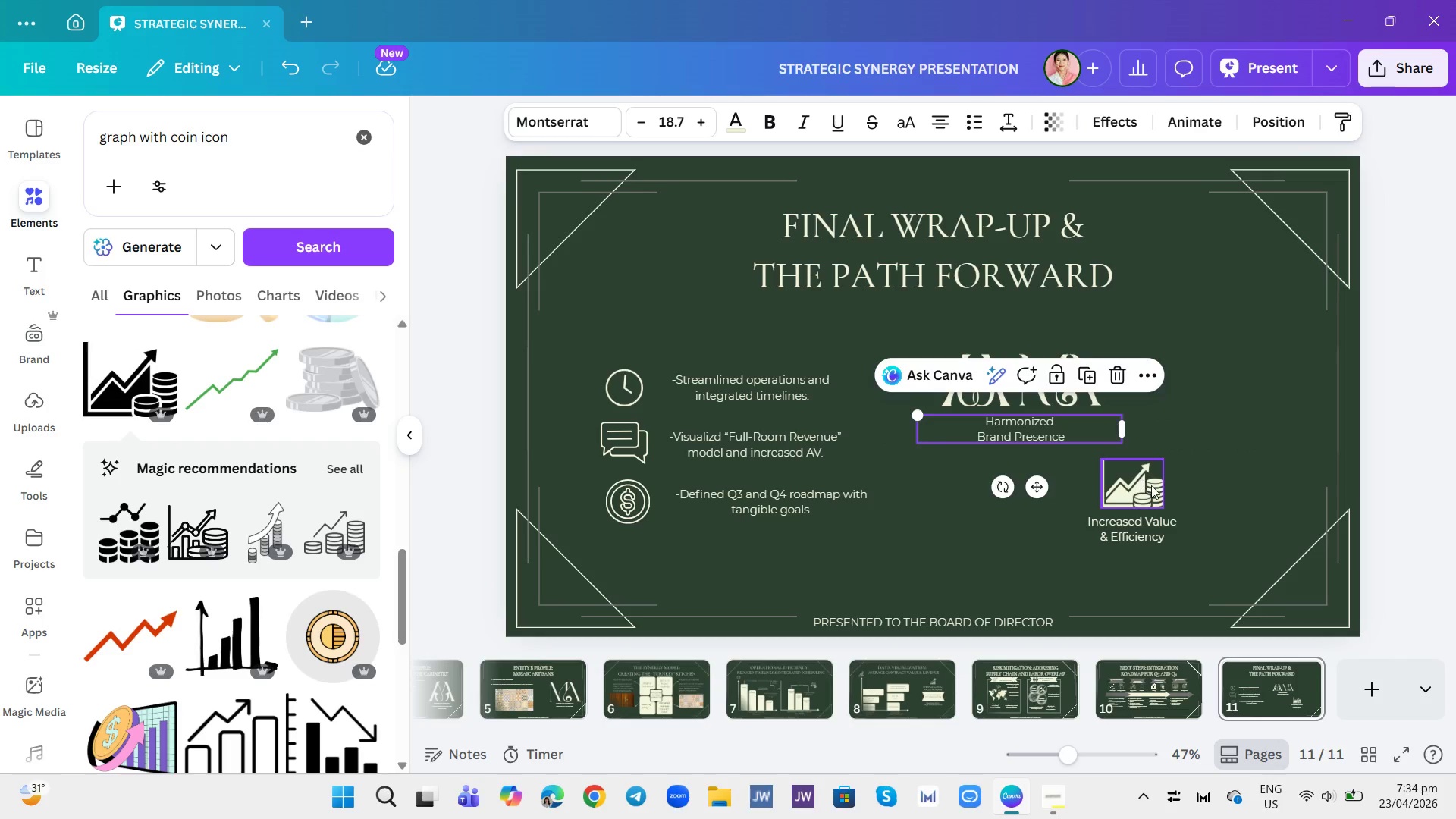 
left_click_drag(start_coordinate=[1151, 485], to_coordinate=[1035, 482])
 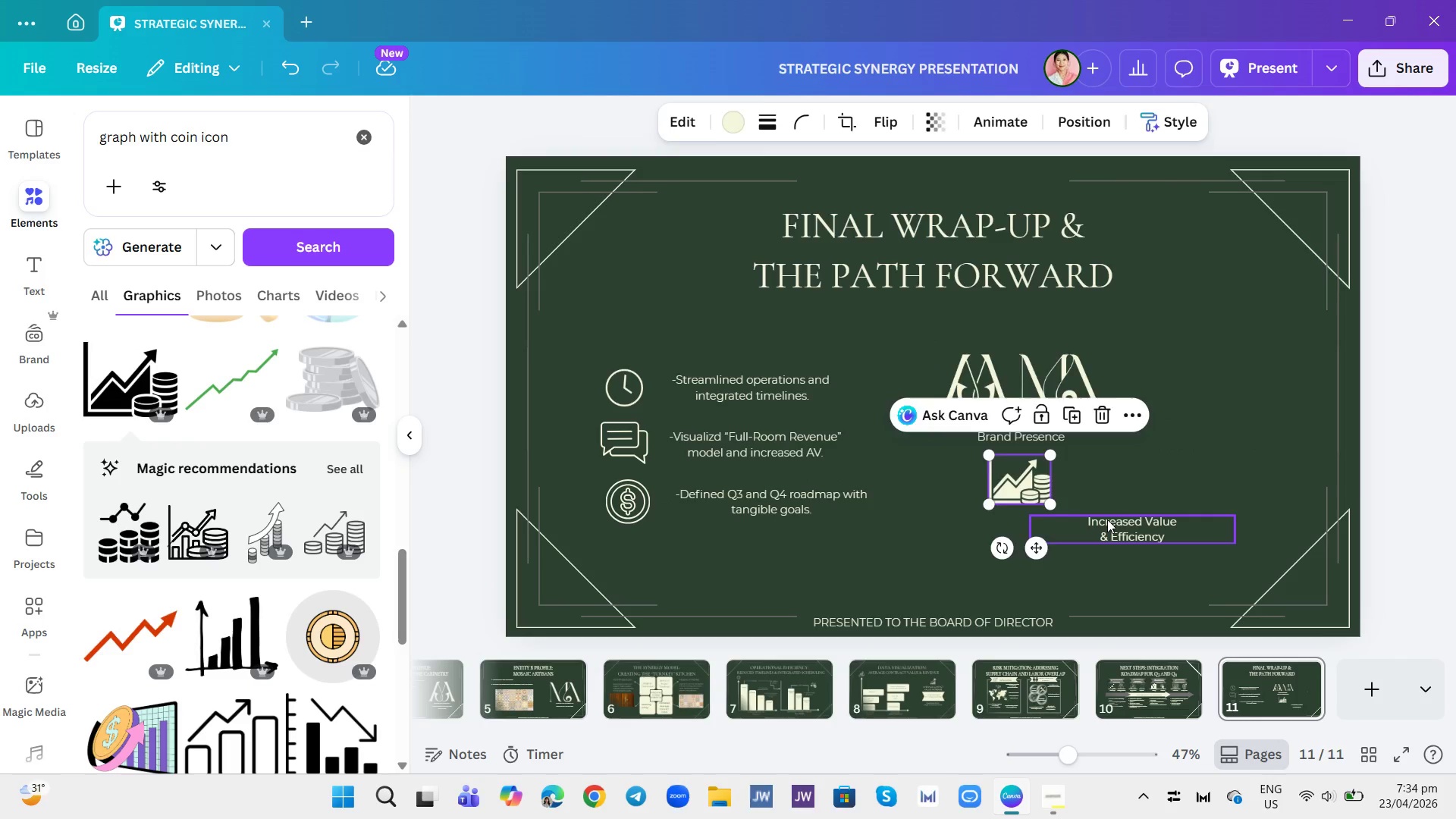 
left_click_drag(start_coordinate=[1107, 519], to_coordinate=[999, 519])
 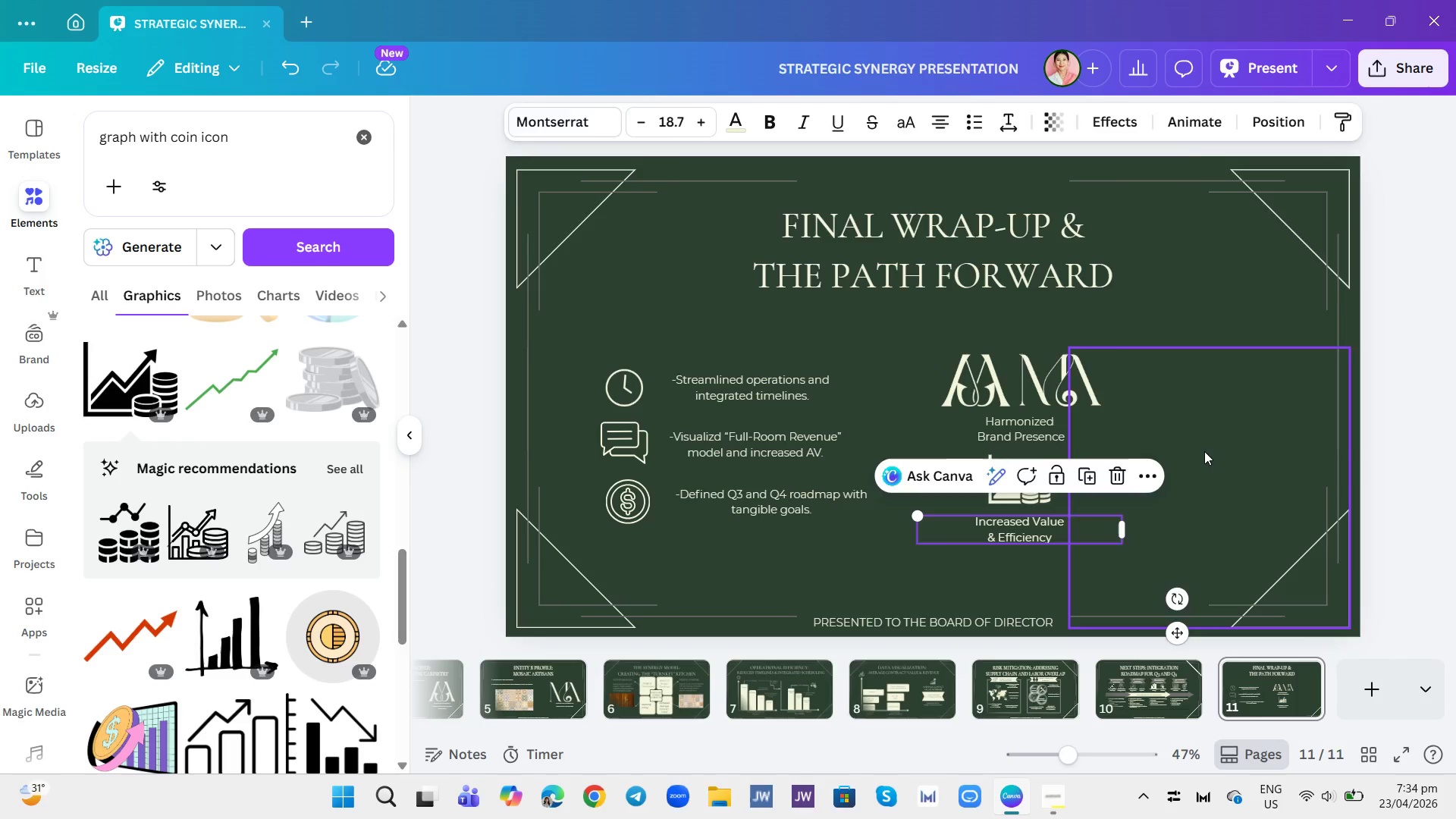 
left_click([1204, 451])
 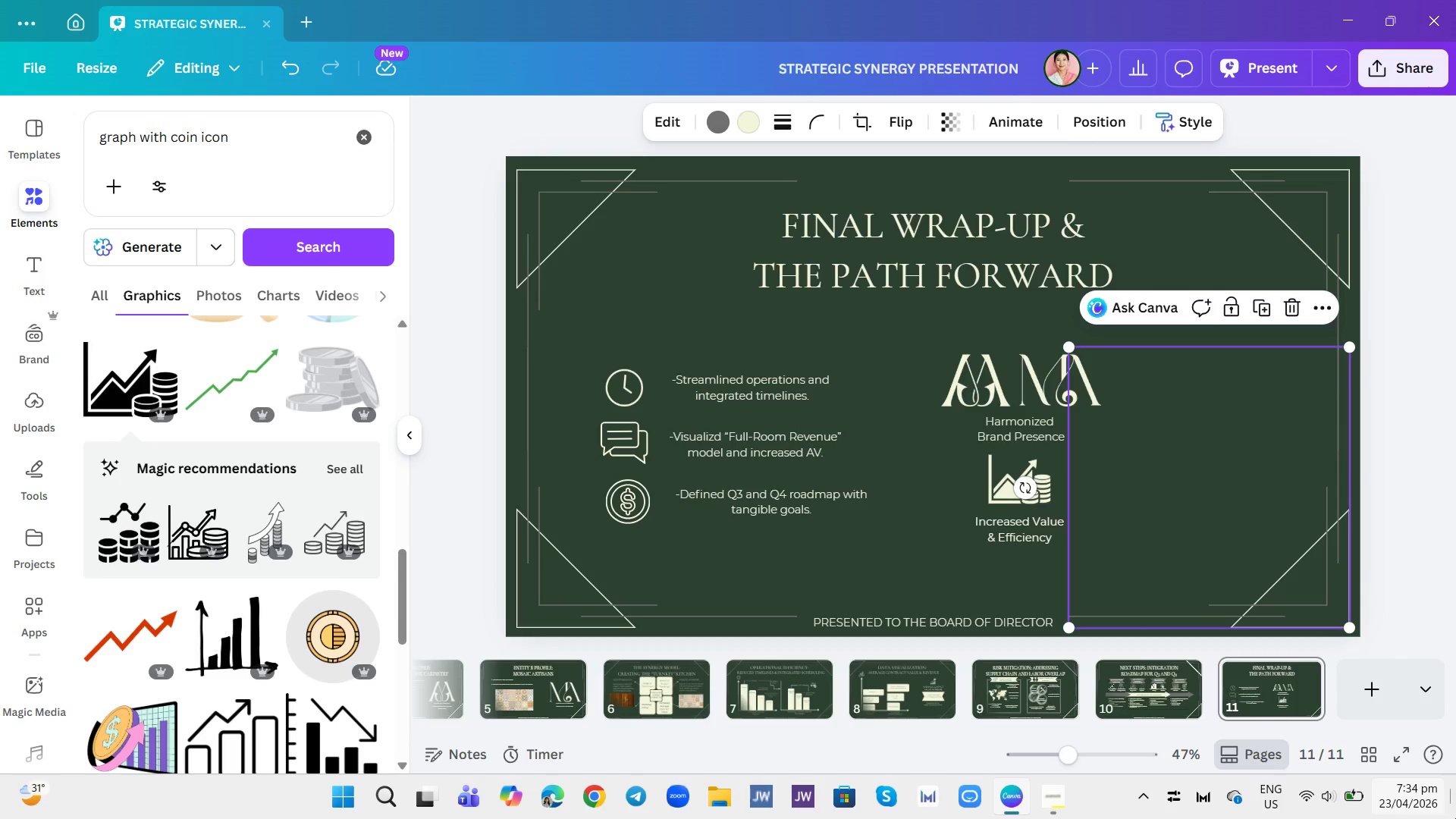 
left_click([1159, 698])
 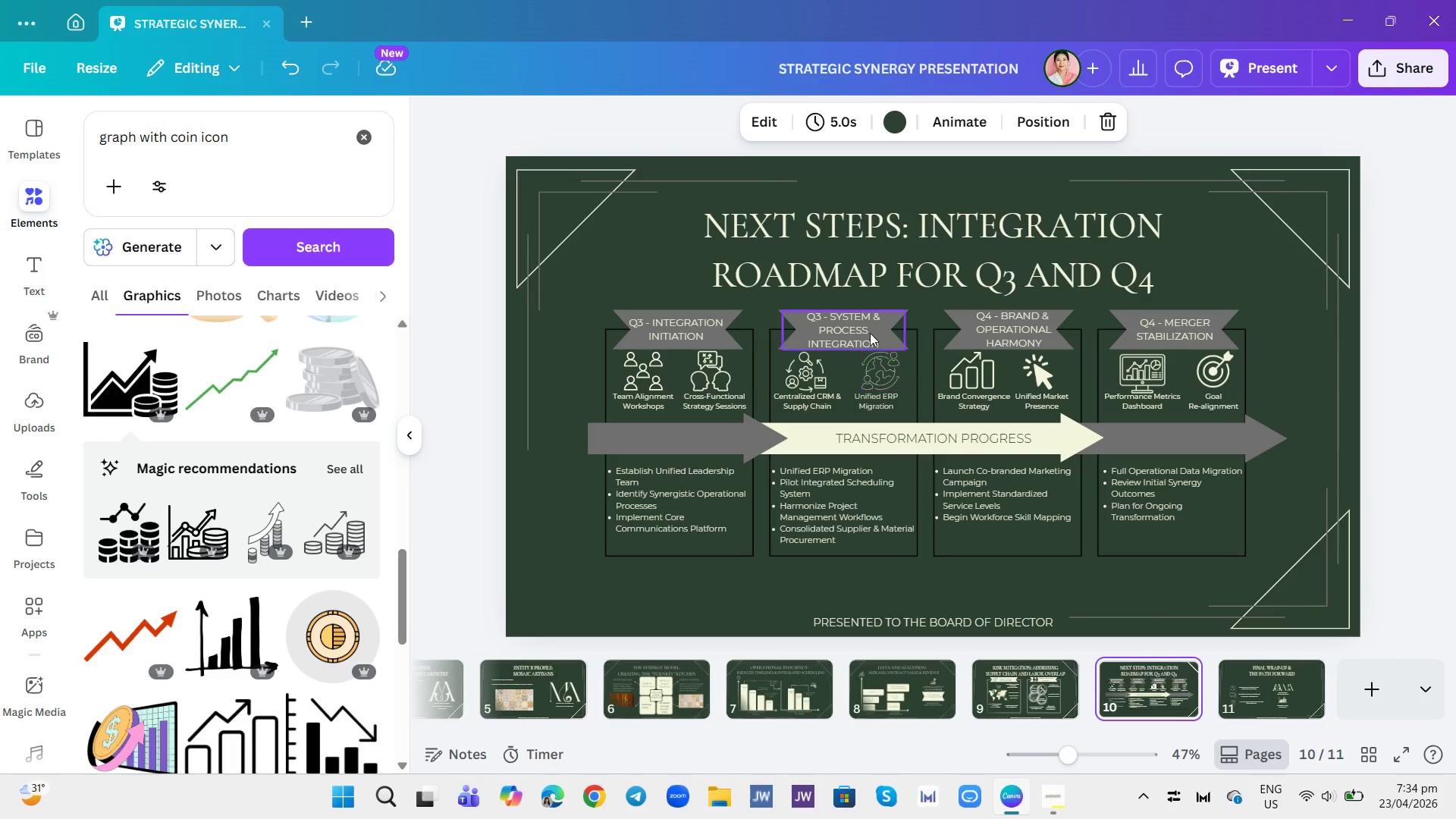 
left_click([876, 332])
 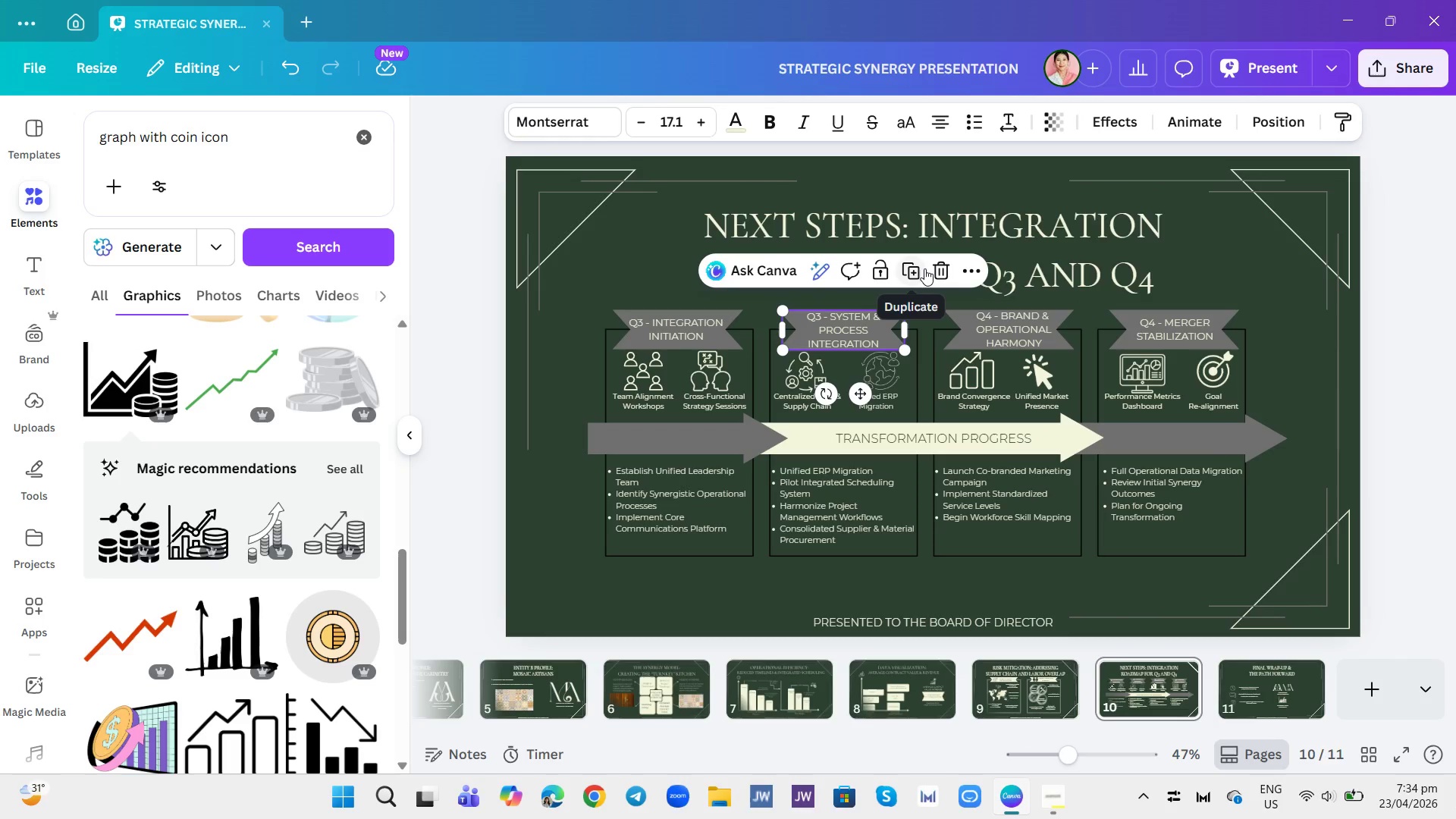 
left_click([924, 268])
 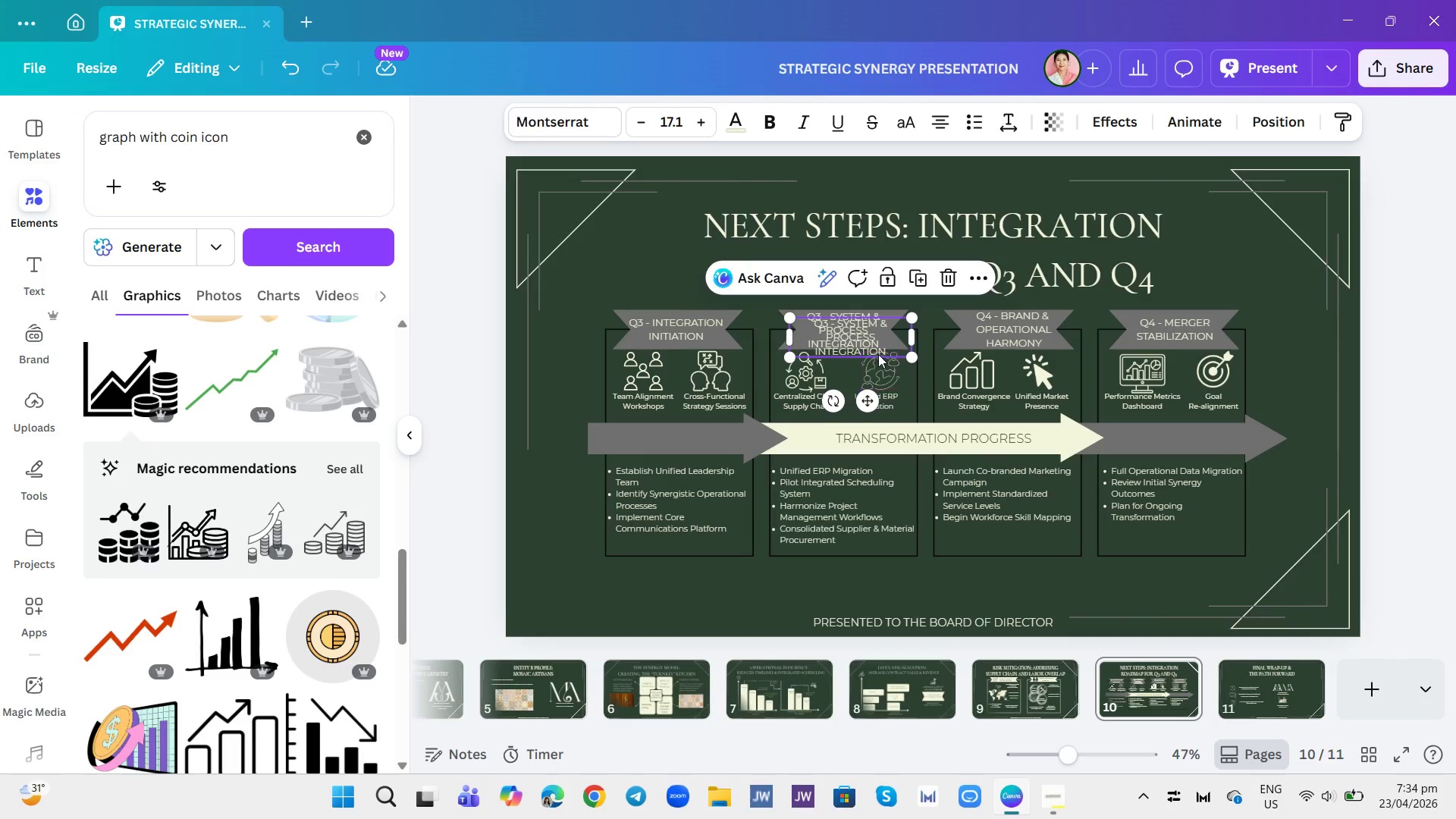 
left_click_drag(start_coordinate=[890, 336], to_coordinate=[910, 410])
 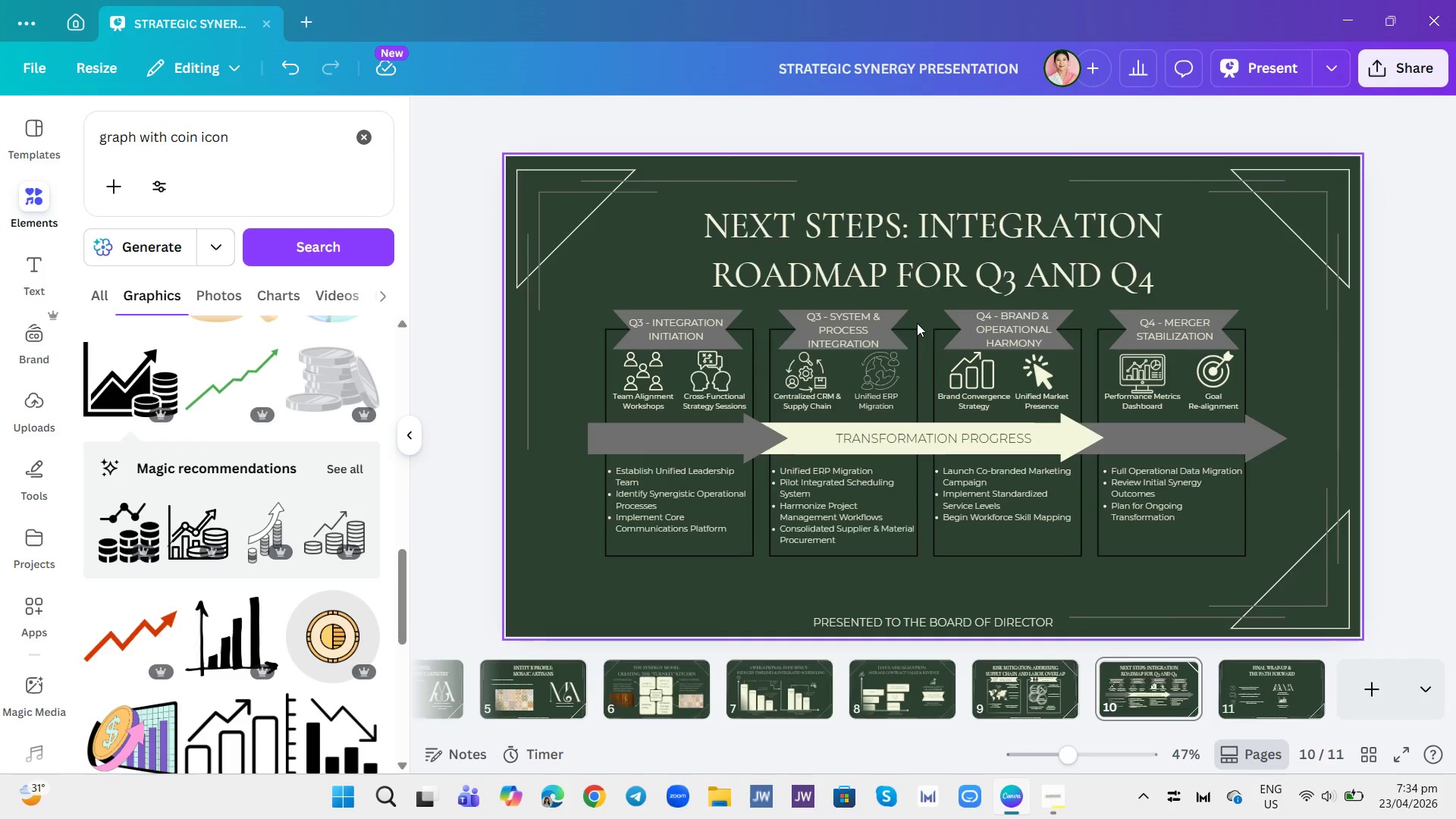 
left_click([905, 315])
 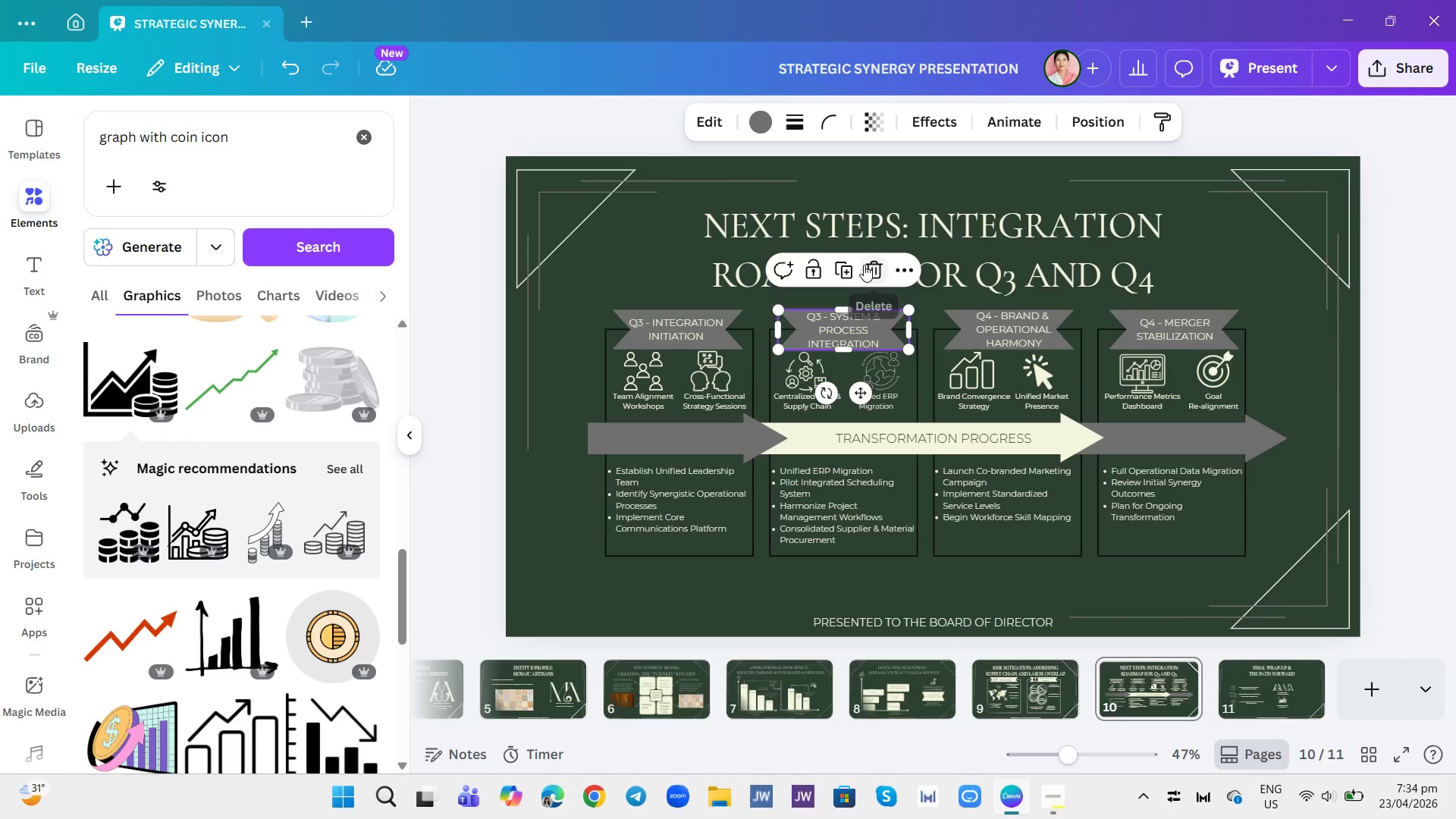 
left_click([853, 261])
 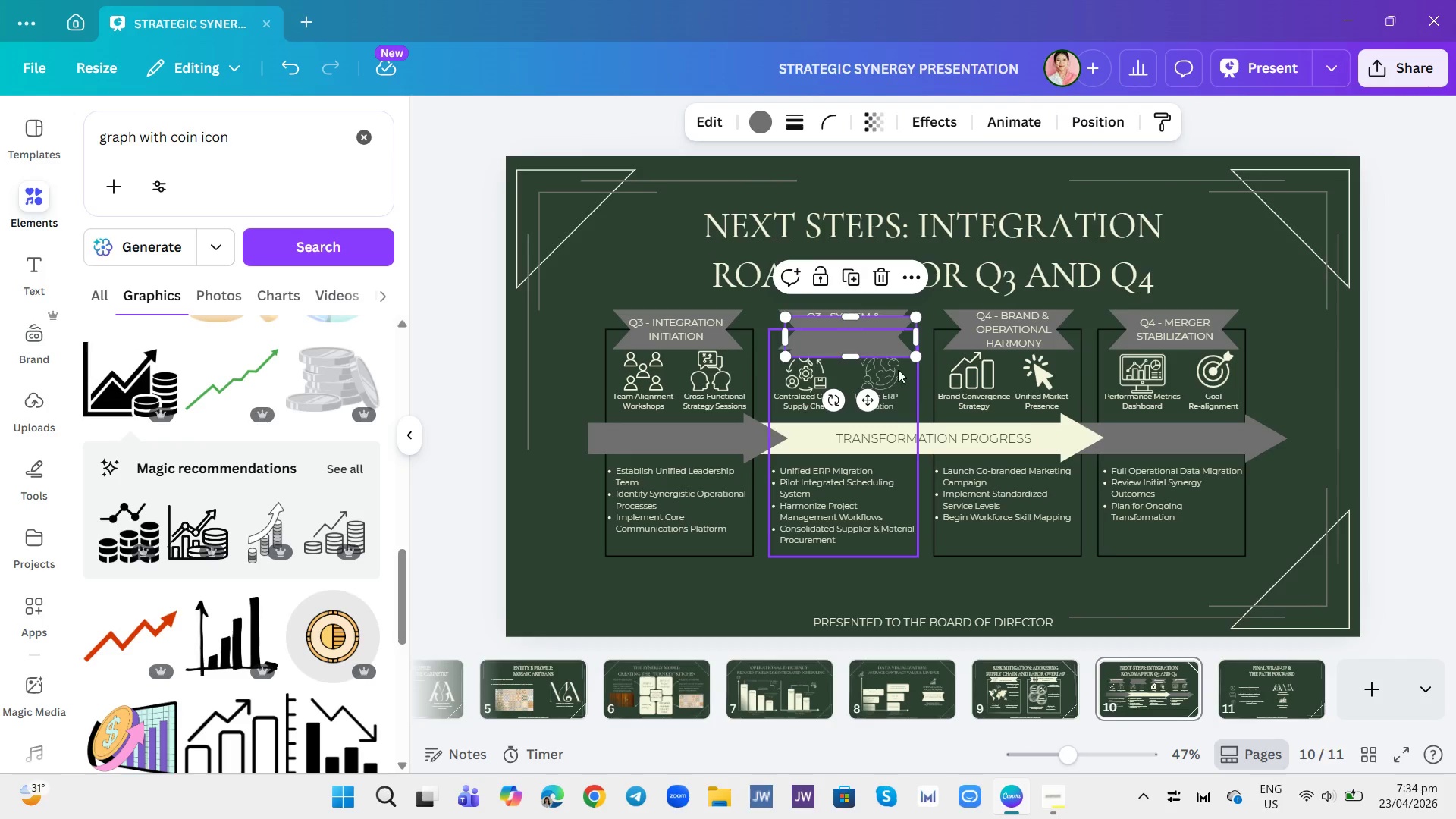 
left_click_drag(start_coordinate=[888, 355], to_coordinate=[847, 435])
 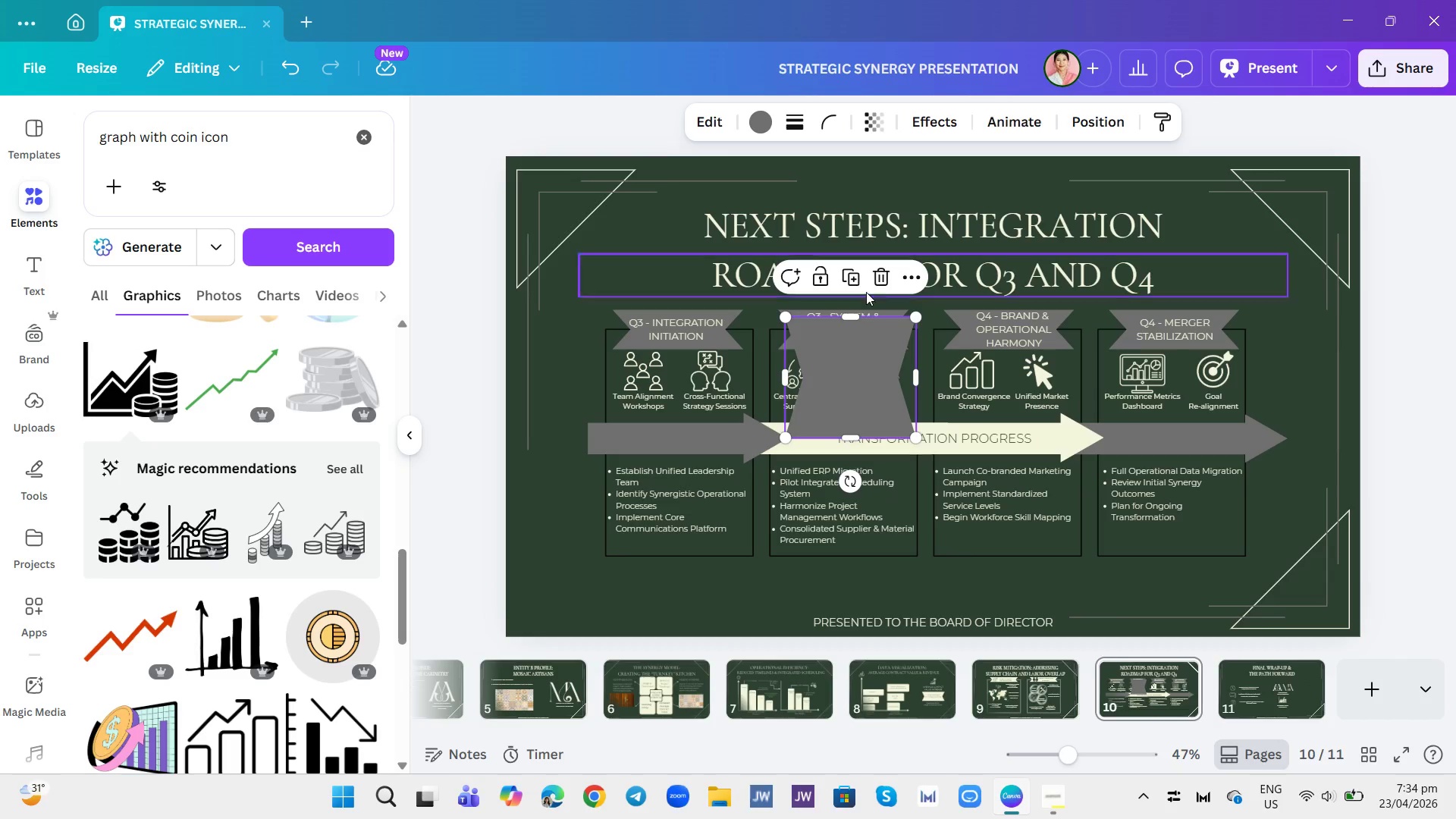 
left_click([883, 275])
 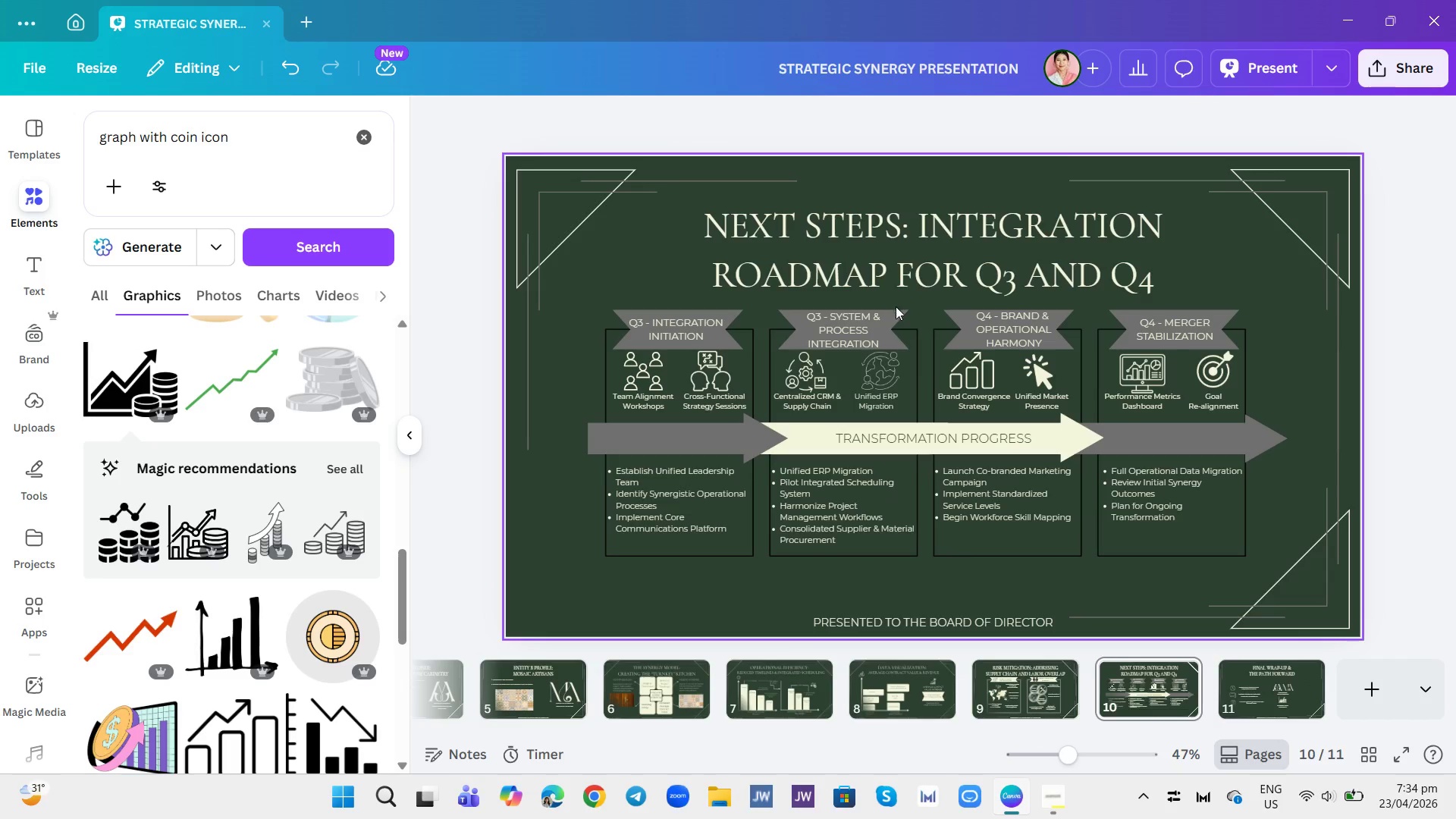 
left_click([896, 309])
 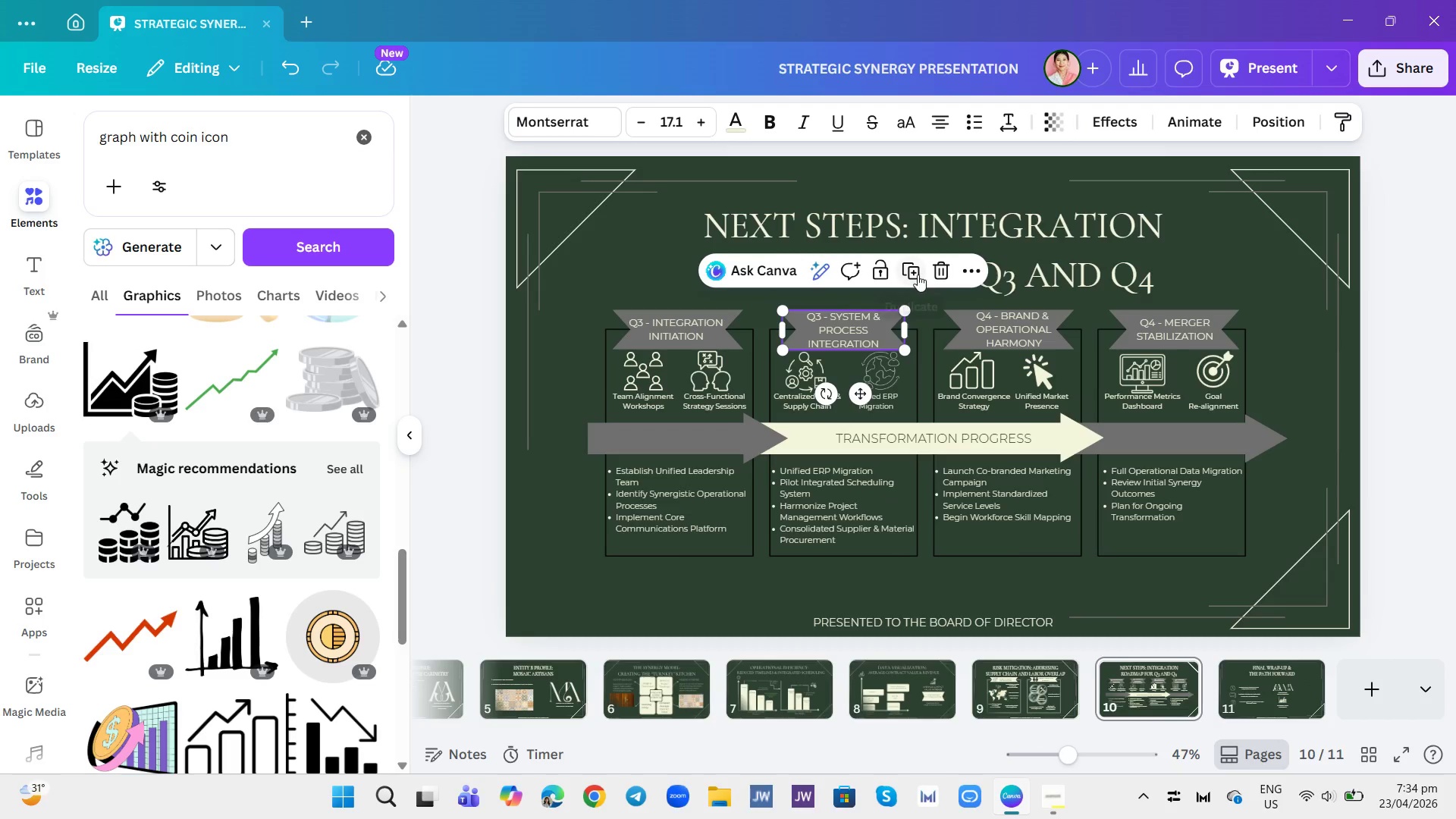 
left_click([918, 275])
 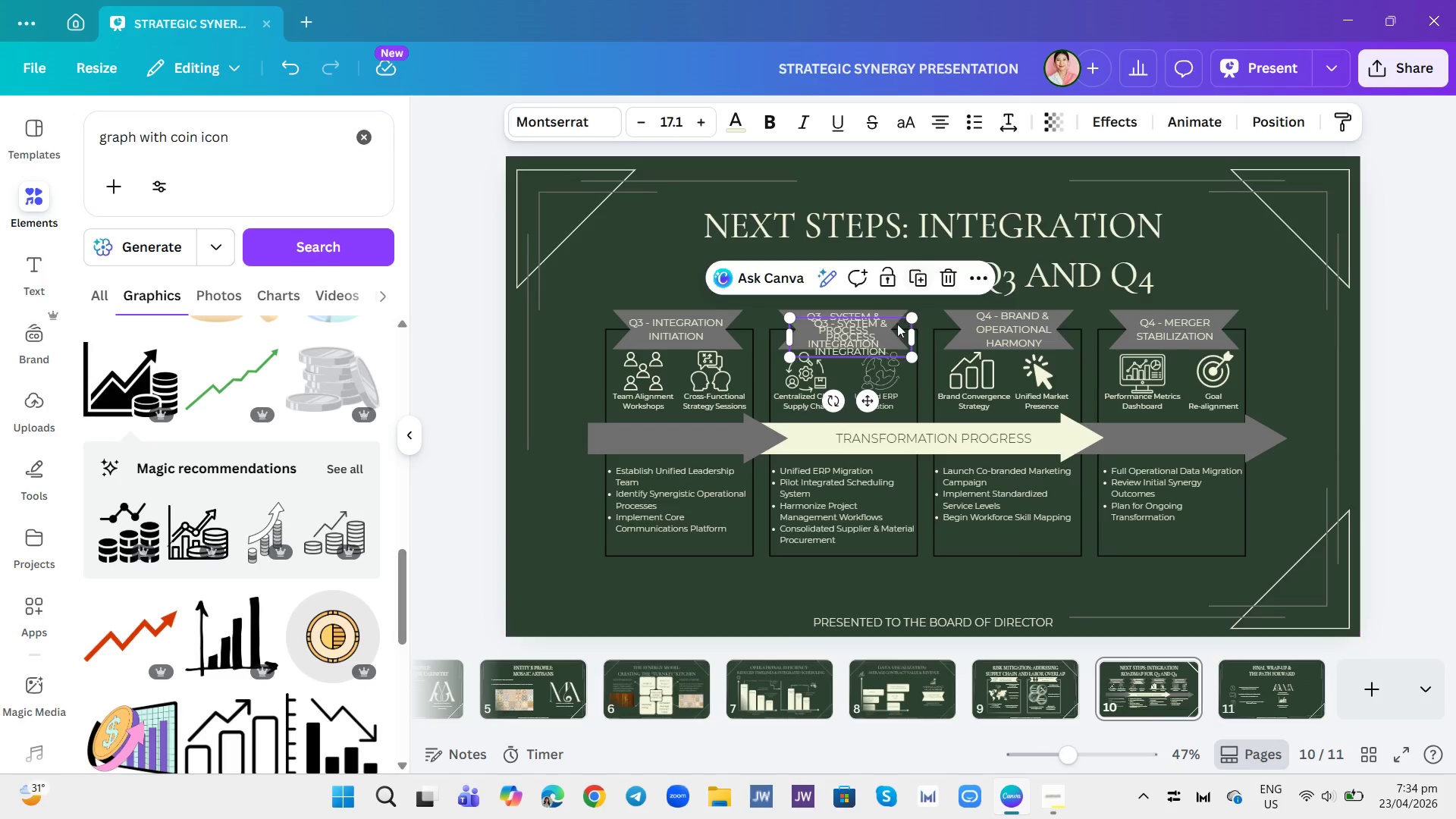 
left_click_drag(start_coordinate=[896, 331], to_coordinate=[1306, 697])
 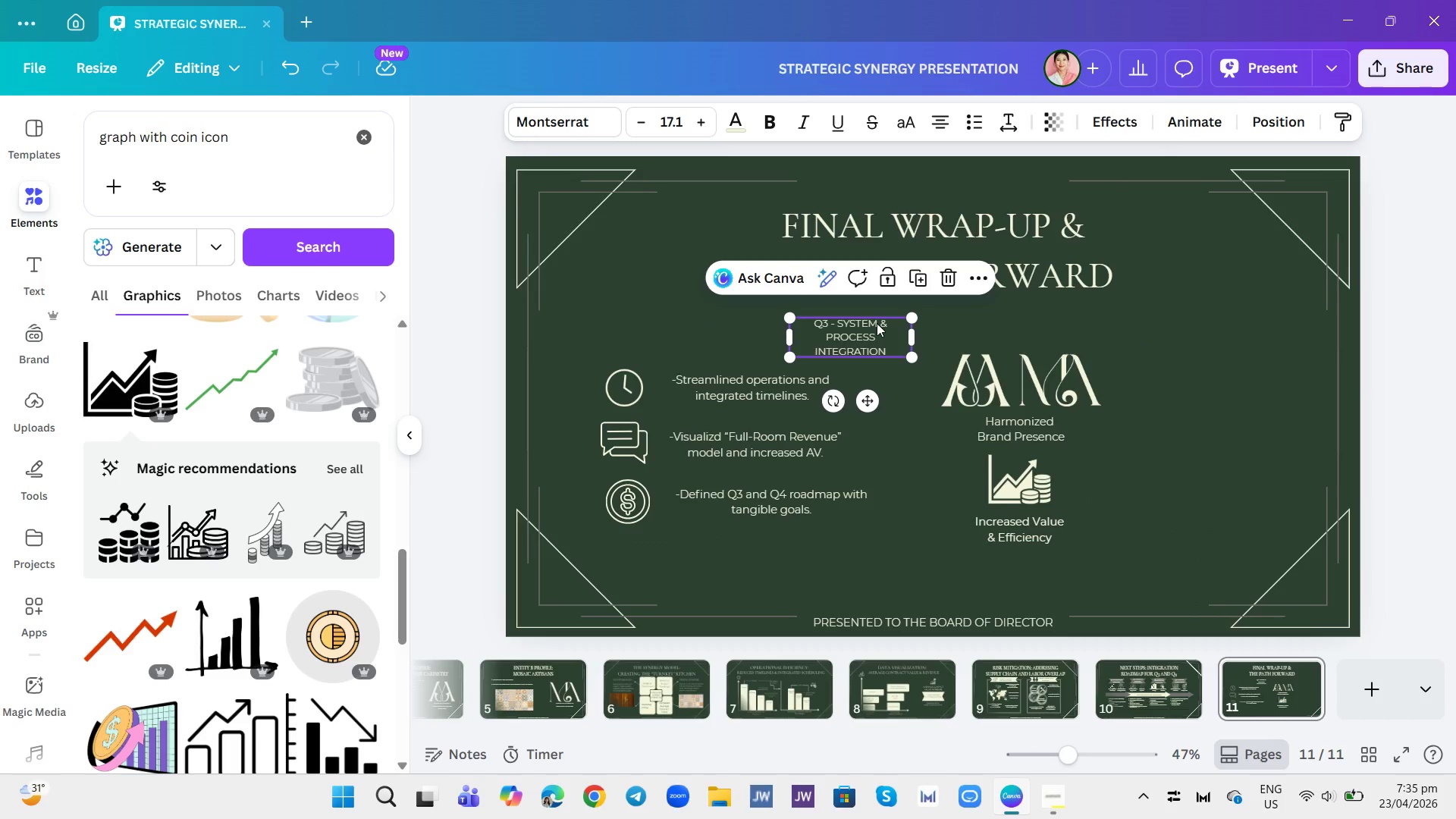 
left_click_drag(start_coordinate=[893, 325], to_coordinate=[918, 337])
 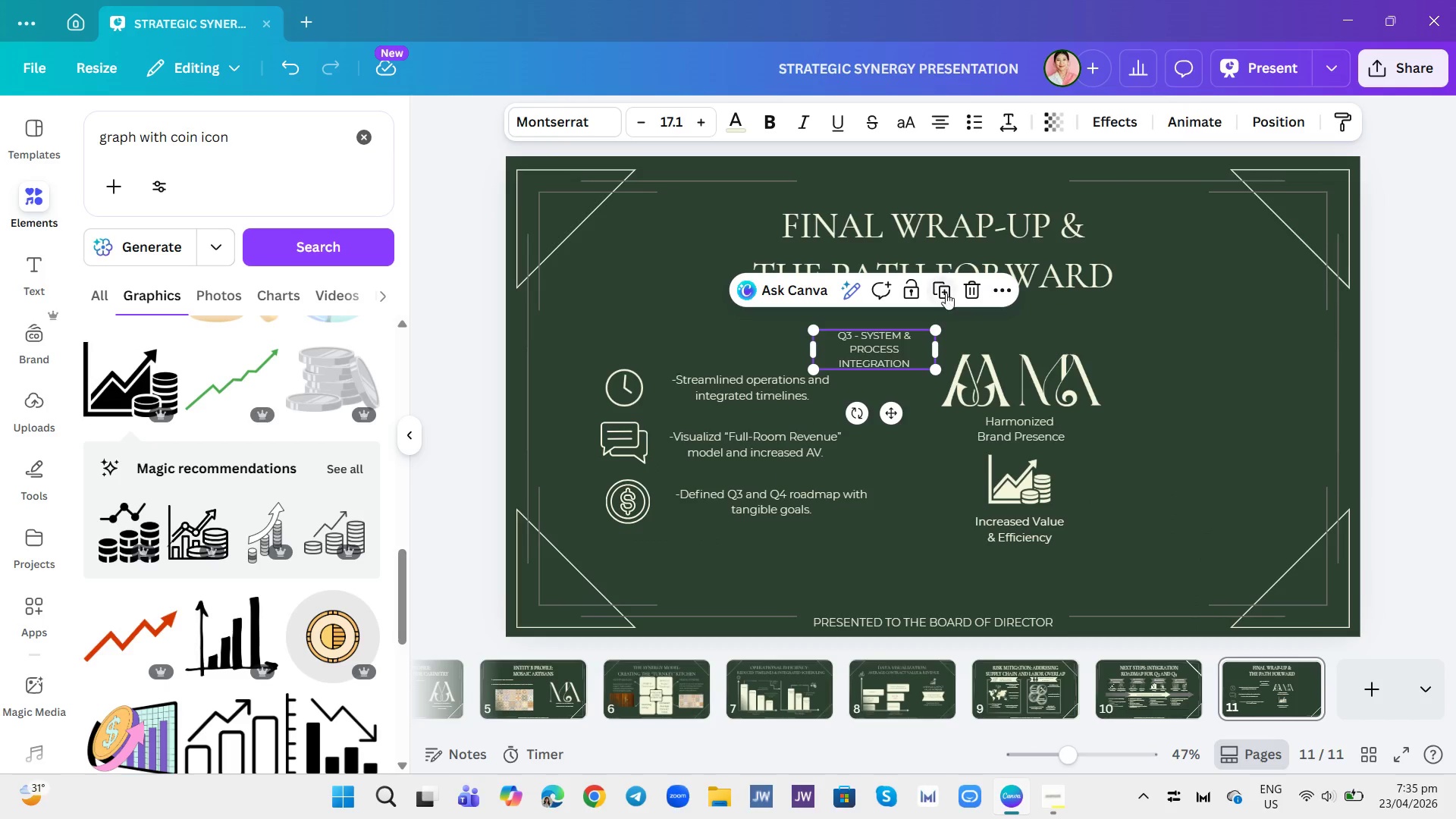 
left_click([966, 289])
 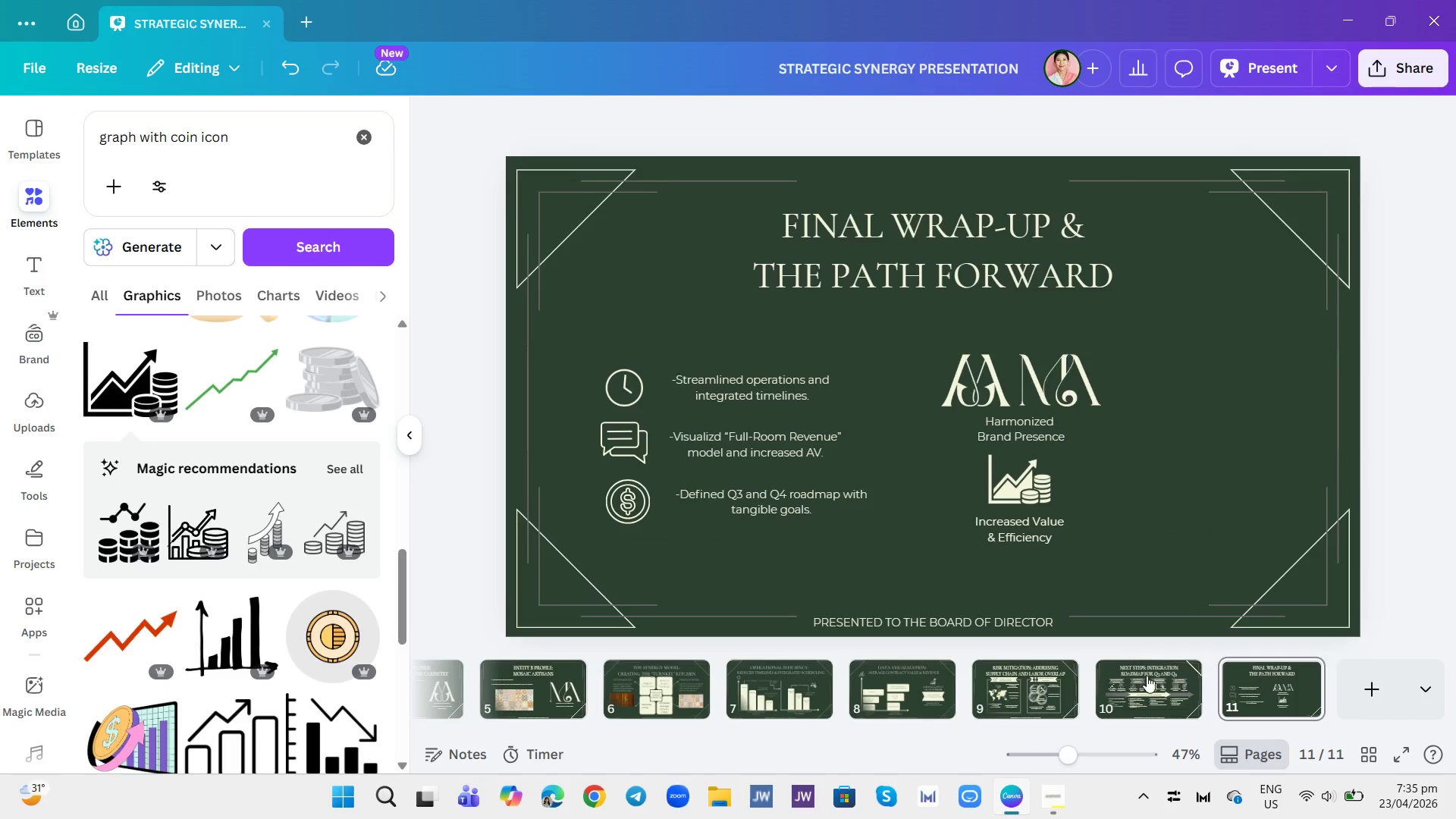 
left_click([1147, 686])
 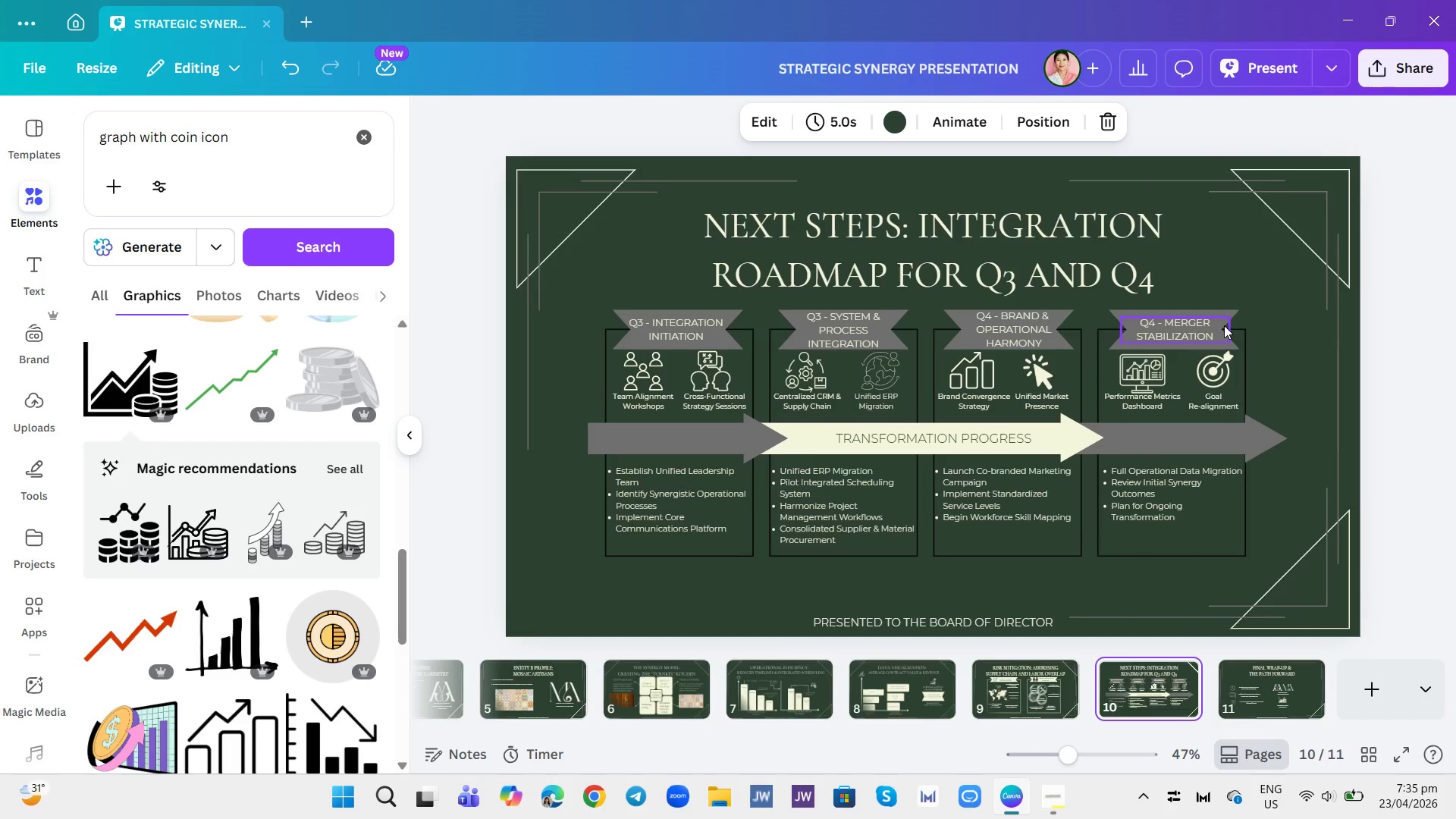 
left_click([1230, 309])
 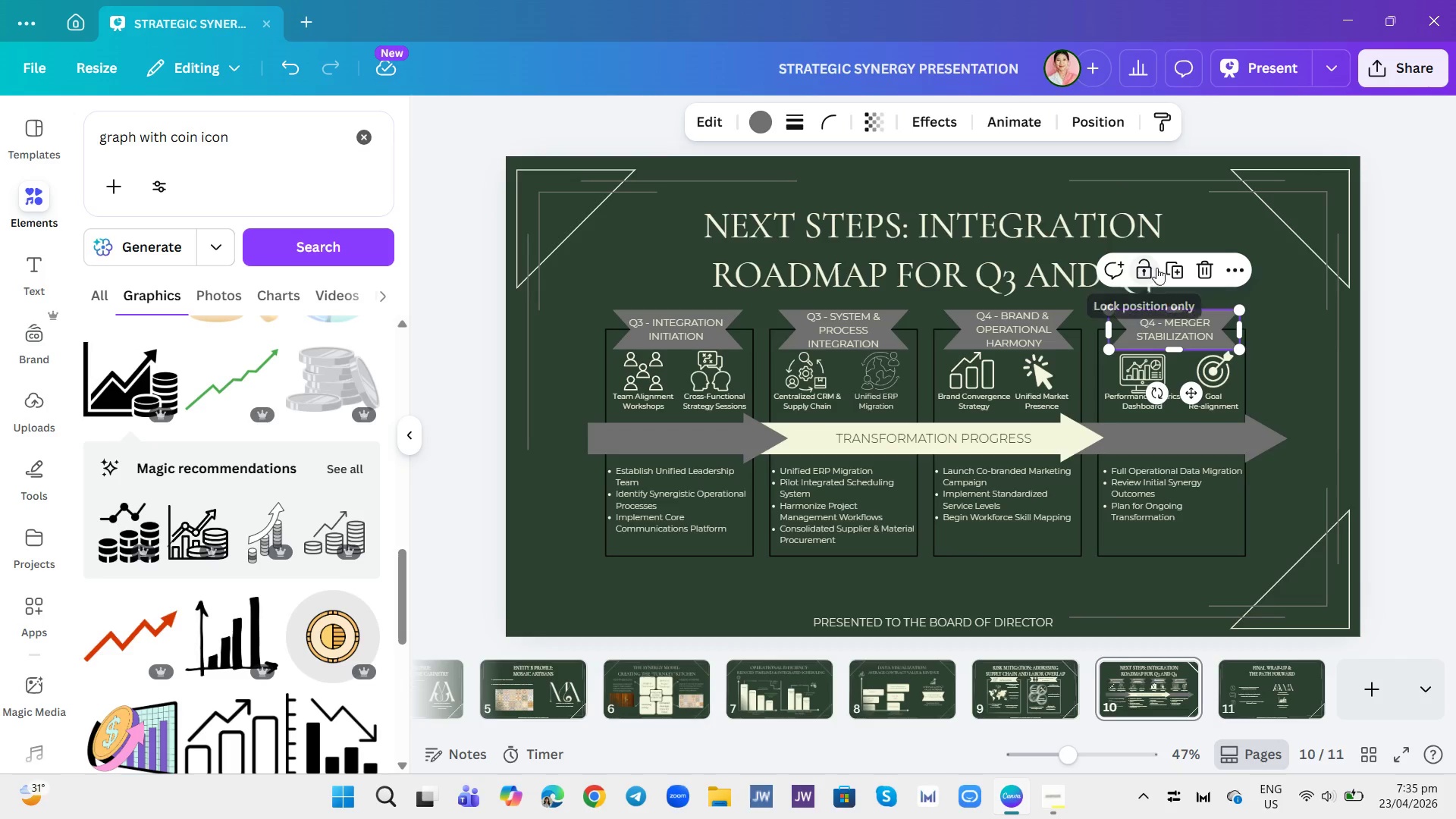 
left_click([1173, 265])
 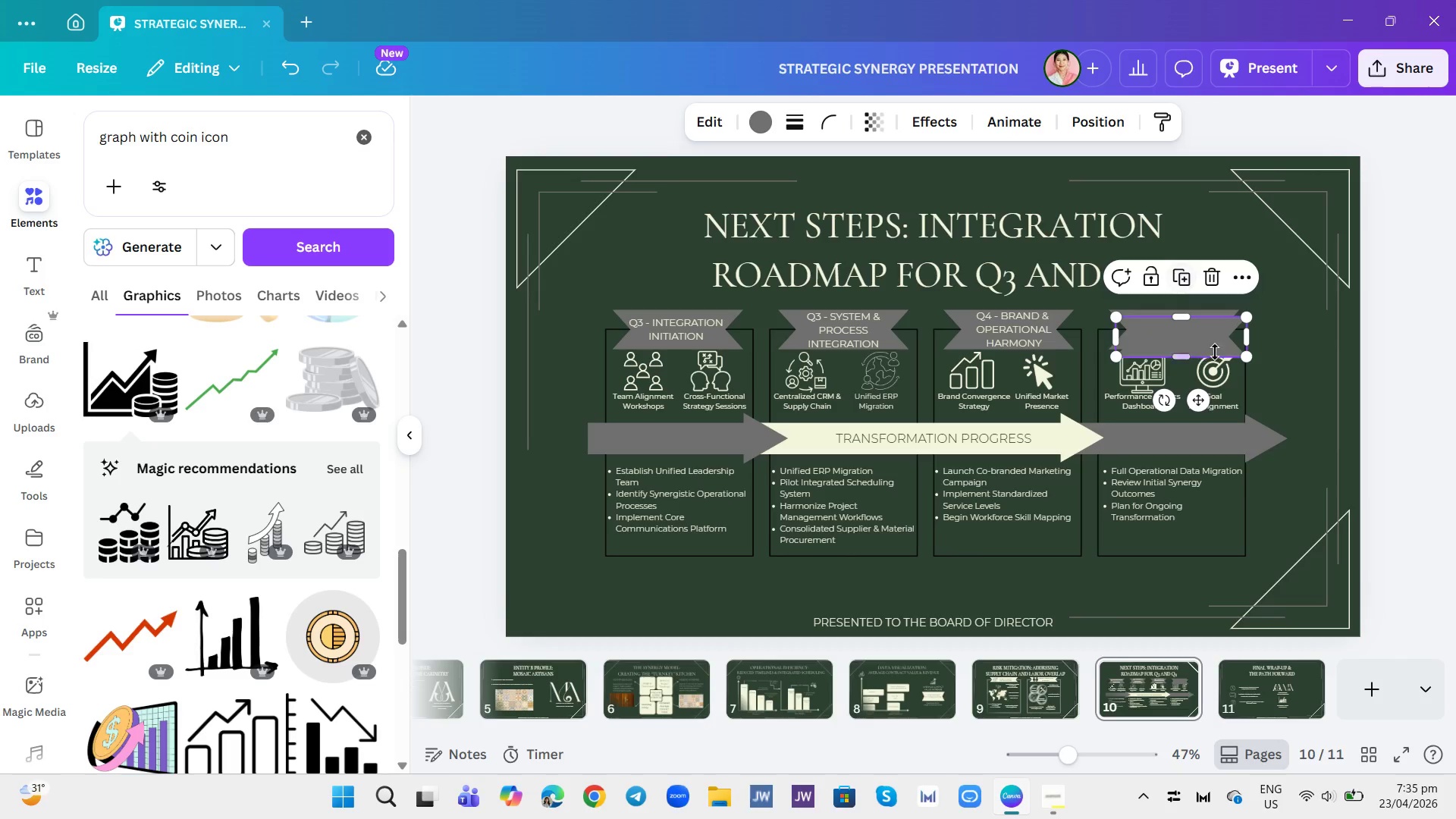 
left_click_drag(start_coordinate=[1219, 350], to_coordinate=[1213, 337])
 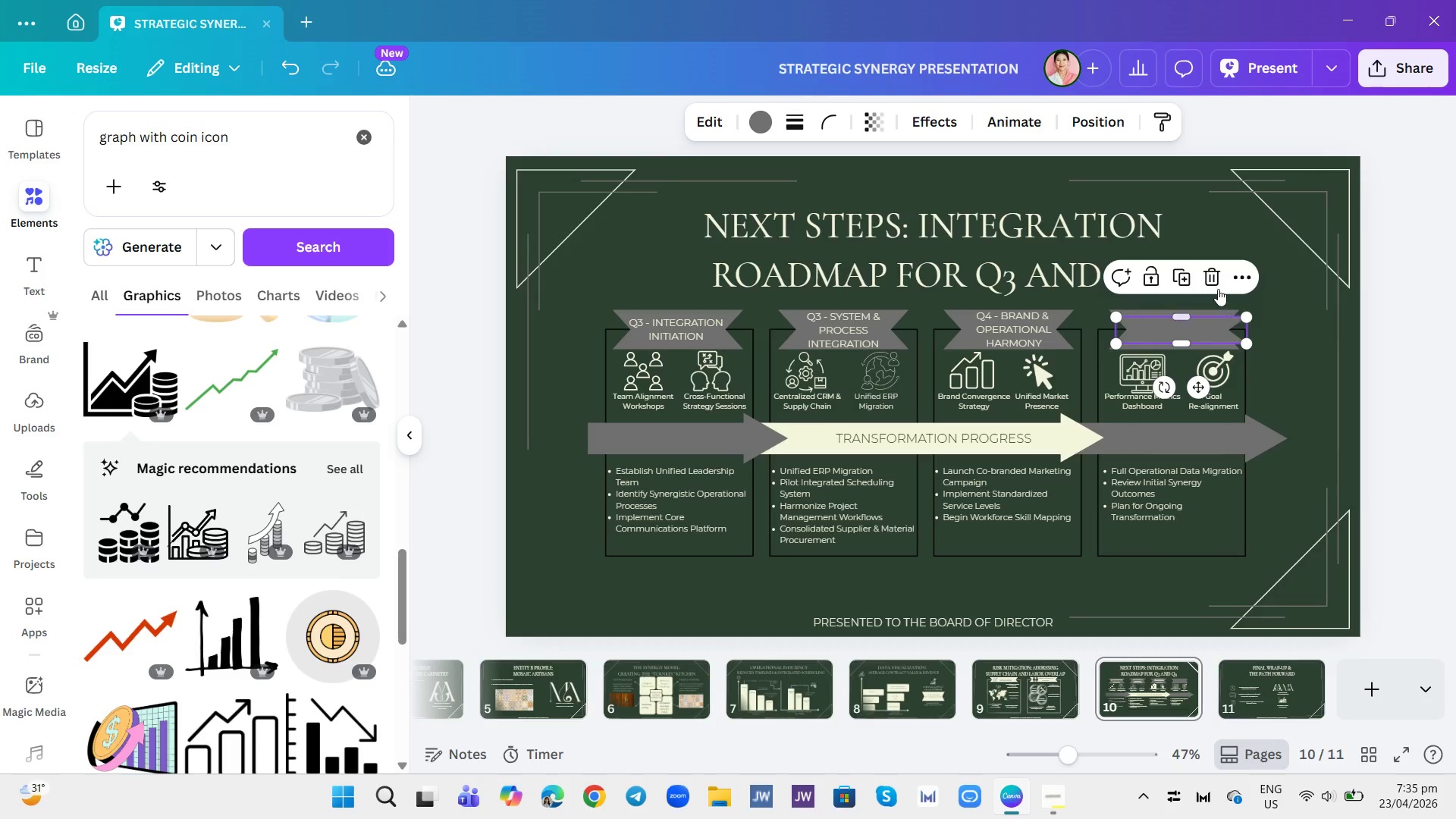 
left_click([1218, 289])
 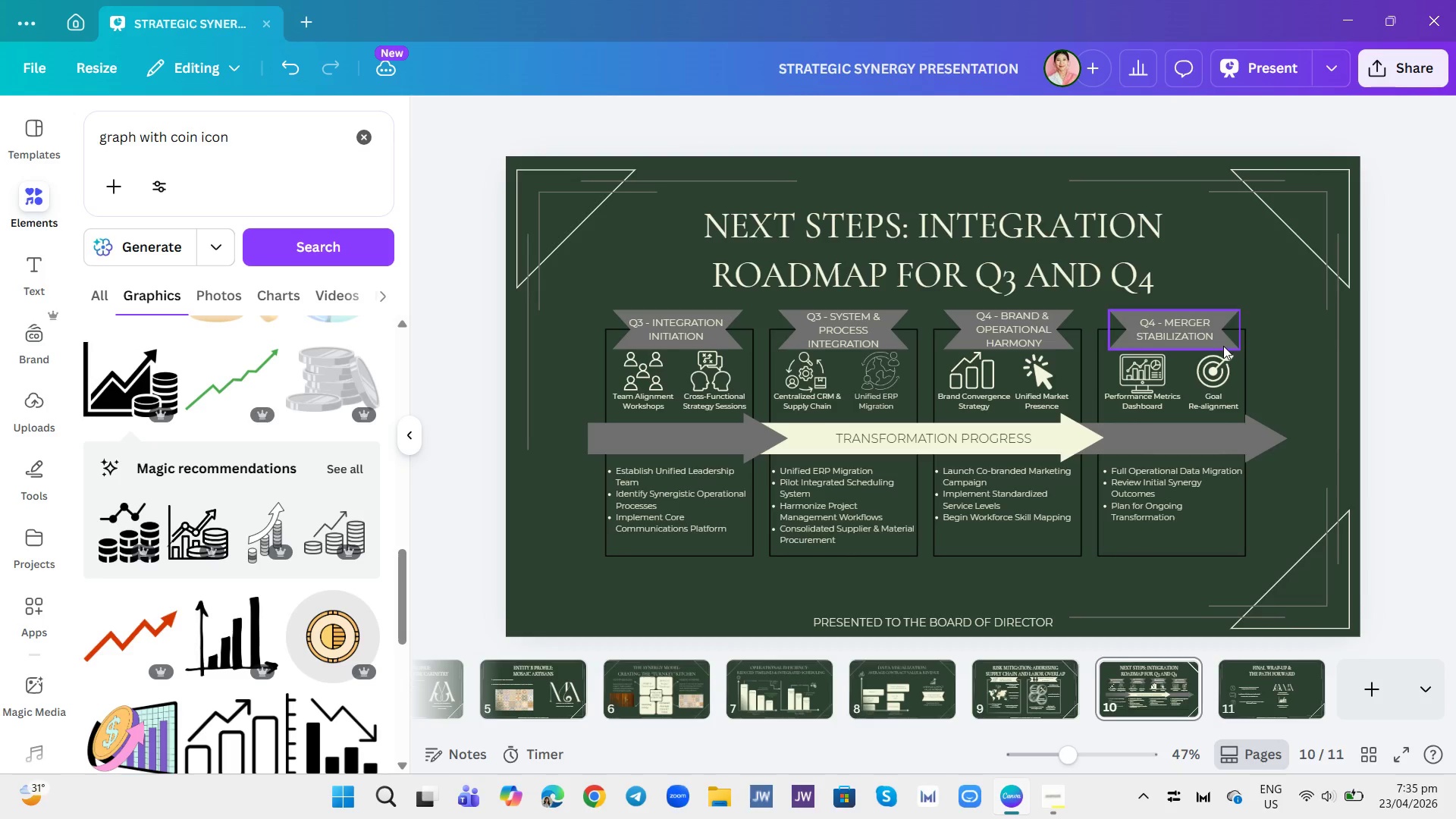 
left_click([1229, 337])
 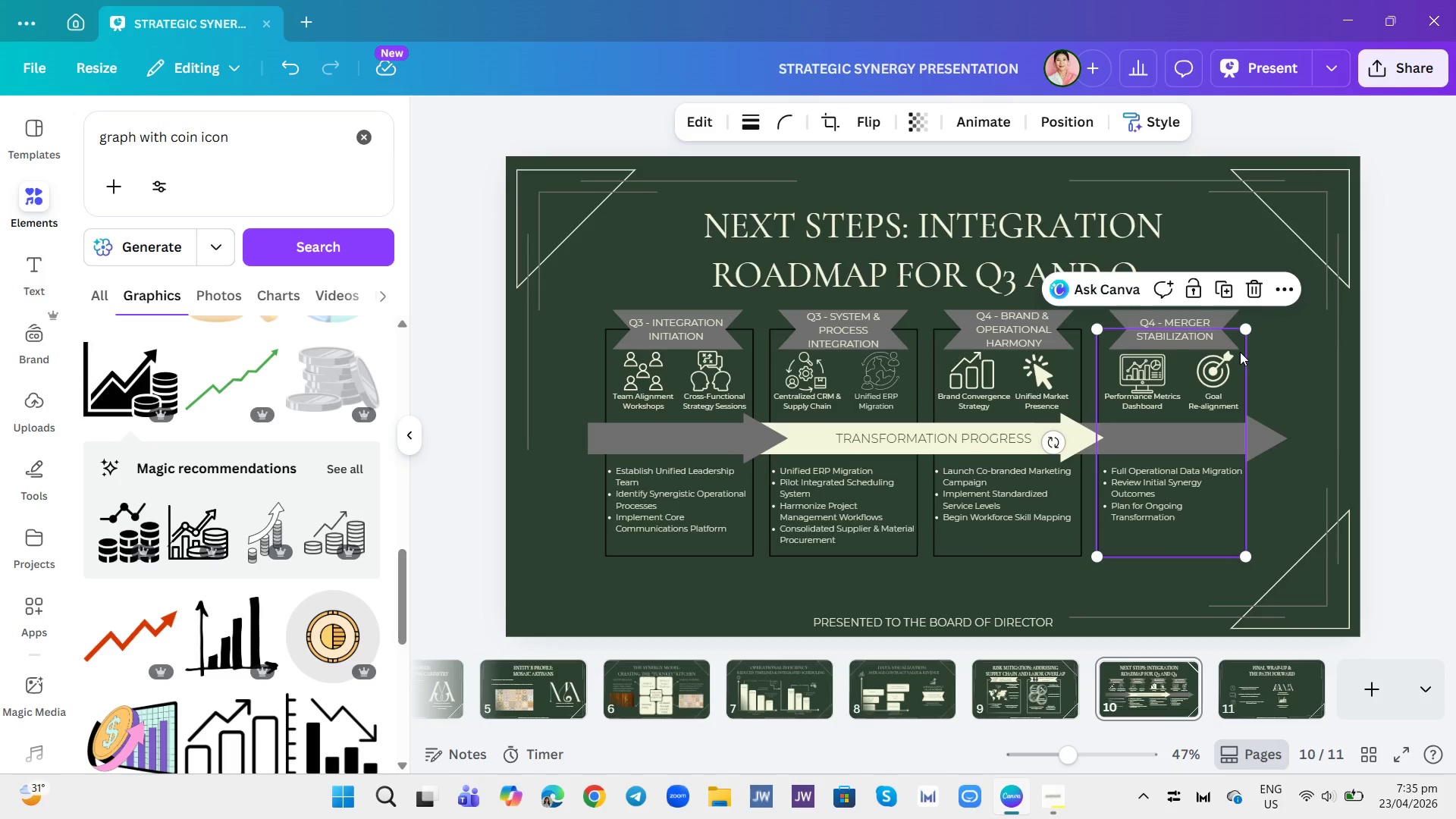 
double_click([1240, 350])
 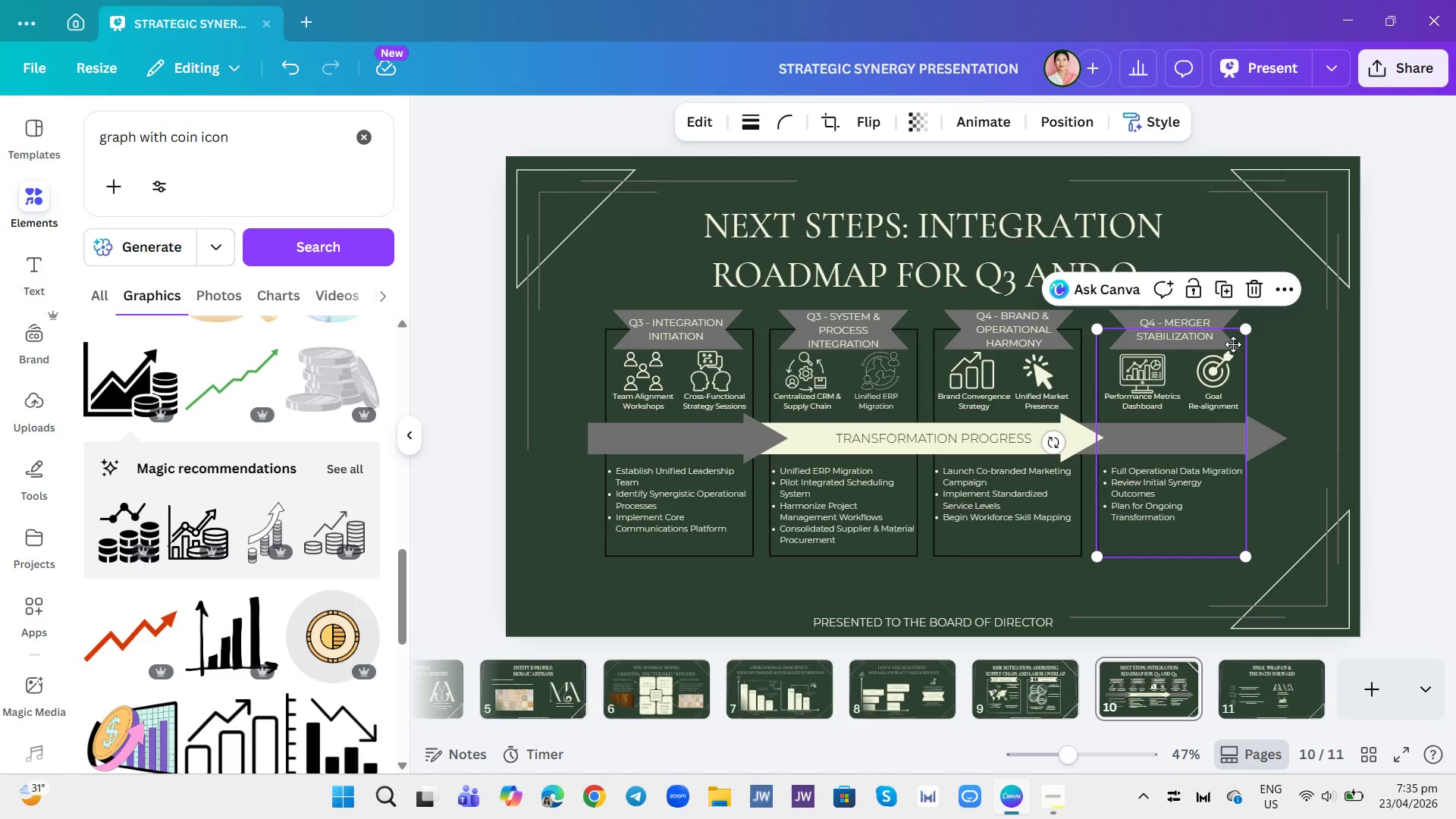 
triple_click([1233, 344])
 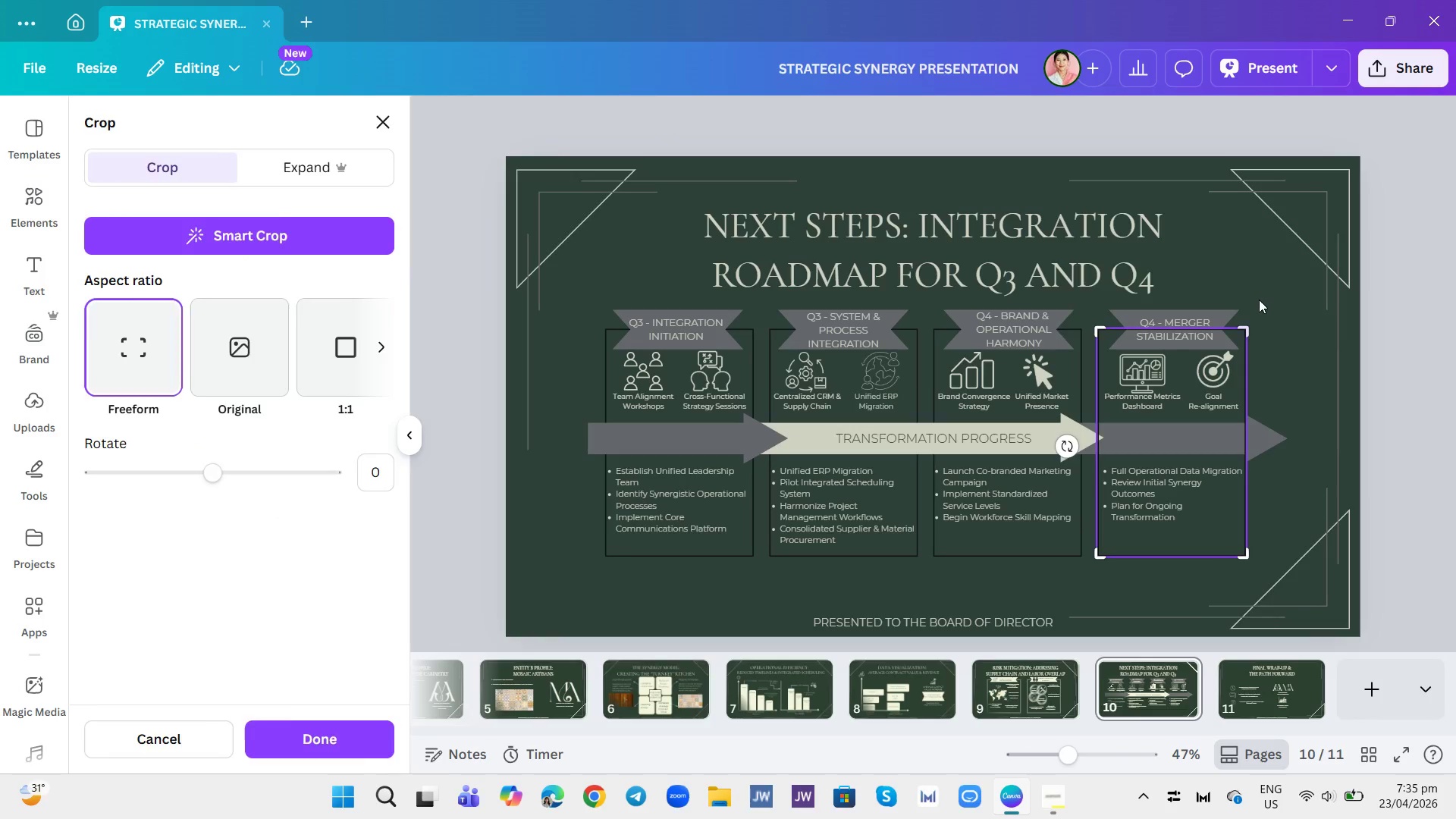 
double_click([1235, 306])
 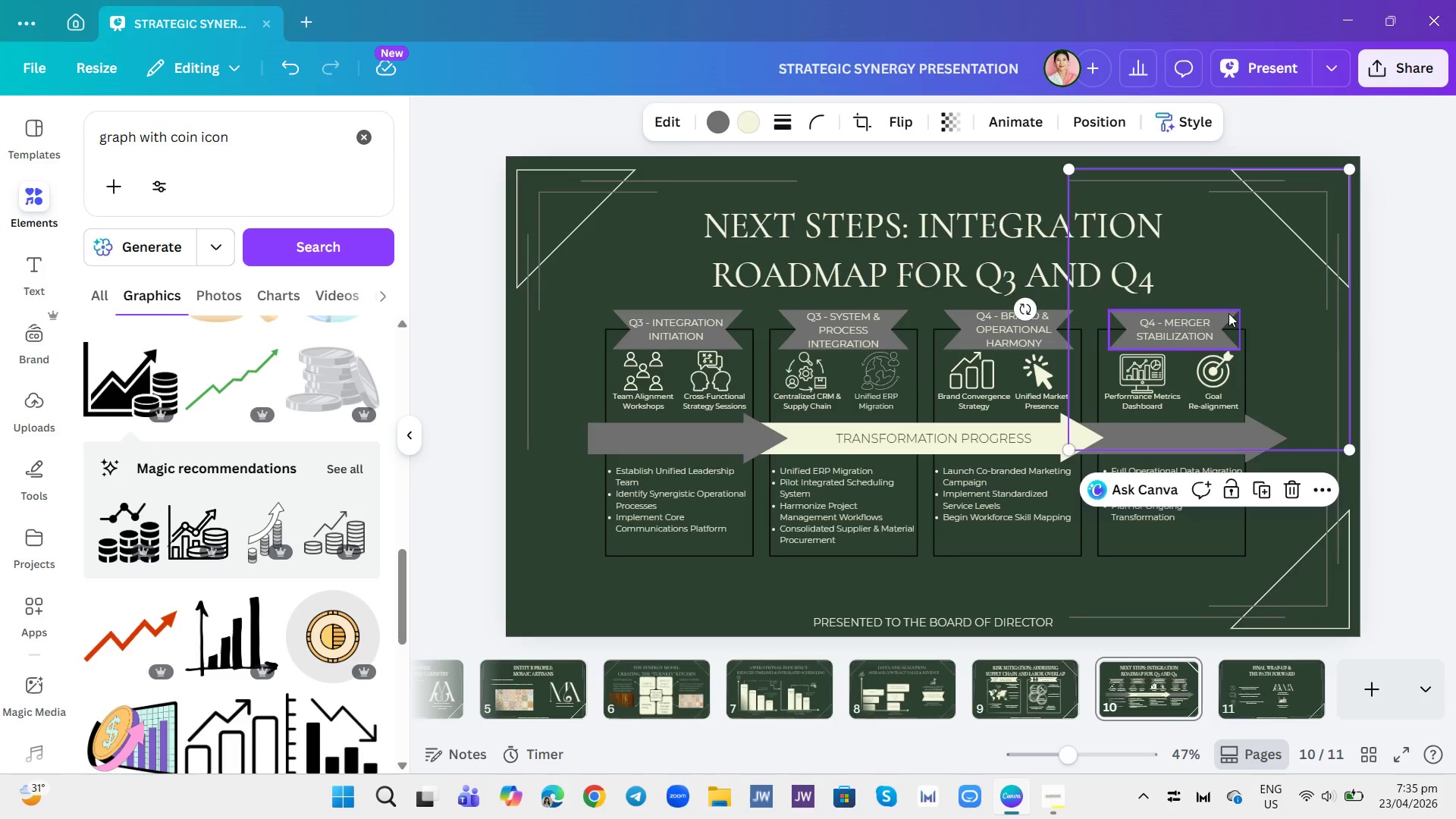 
left_click([1228, 313])
 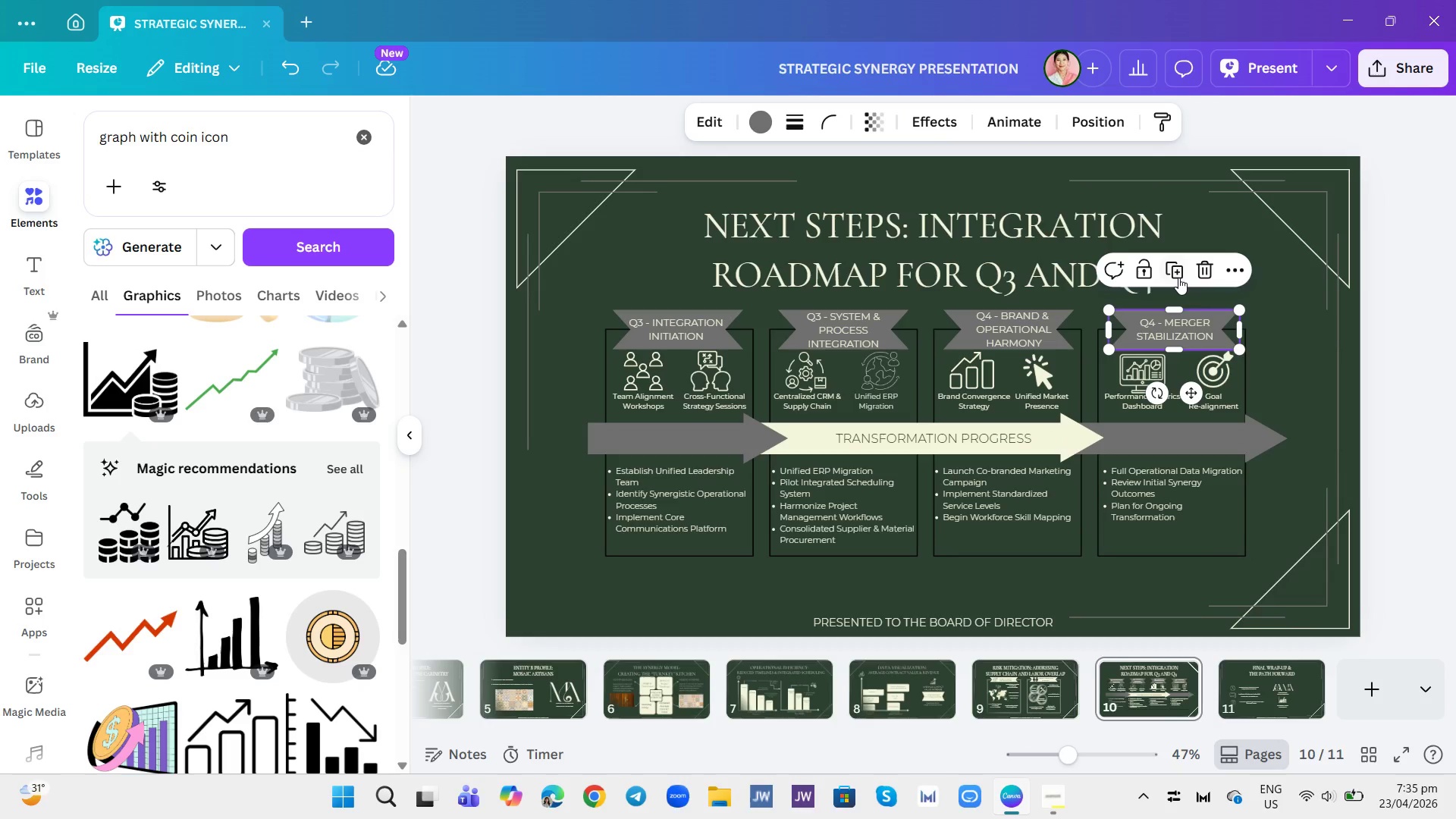 
left_click([1178, 278])
 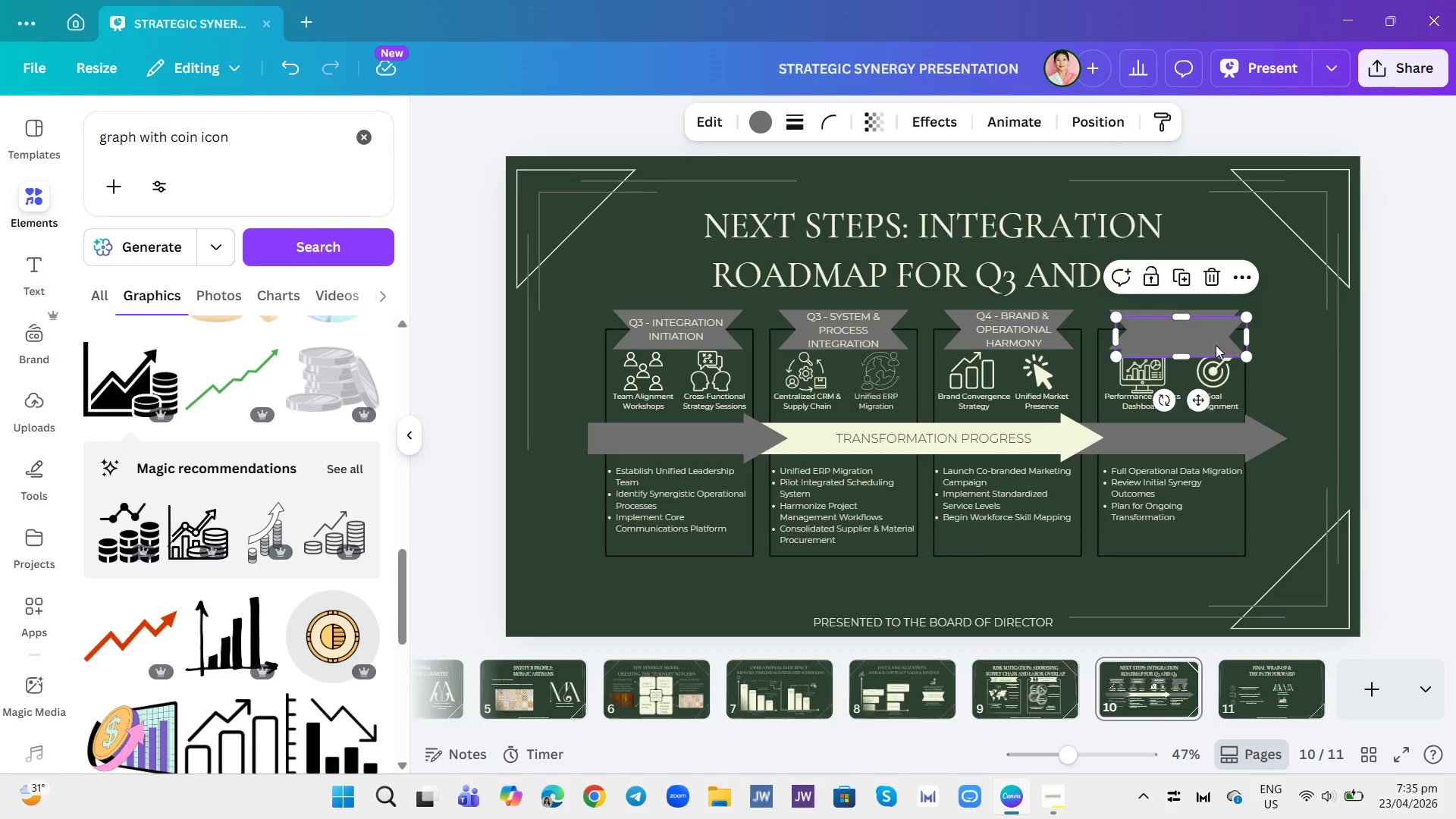 
left_click_drag(start_coordinate=[1216, 328], to_coordinate=[1301, 695])
 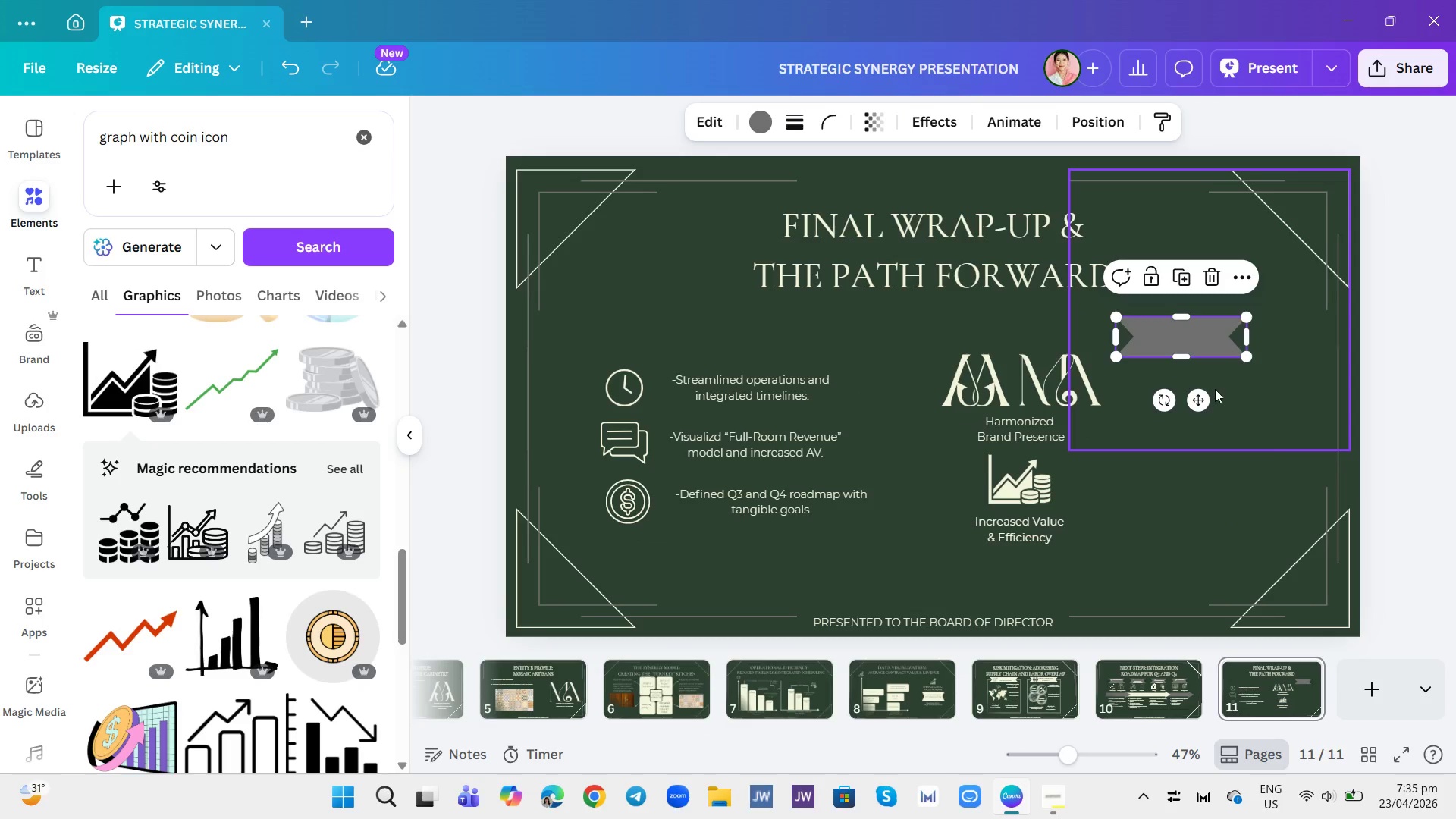 
left_click_drag(start_coordinate=[1196, 343], to_coordinate=[1238, 438])
 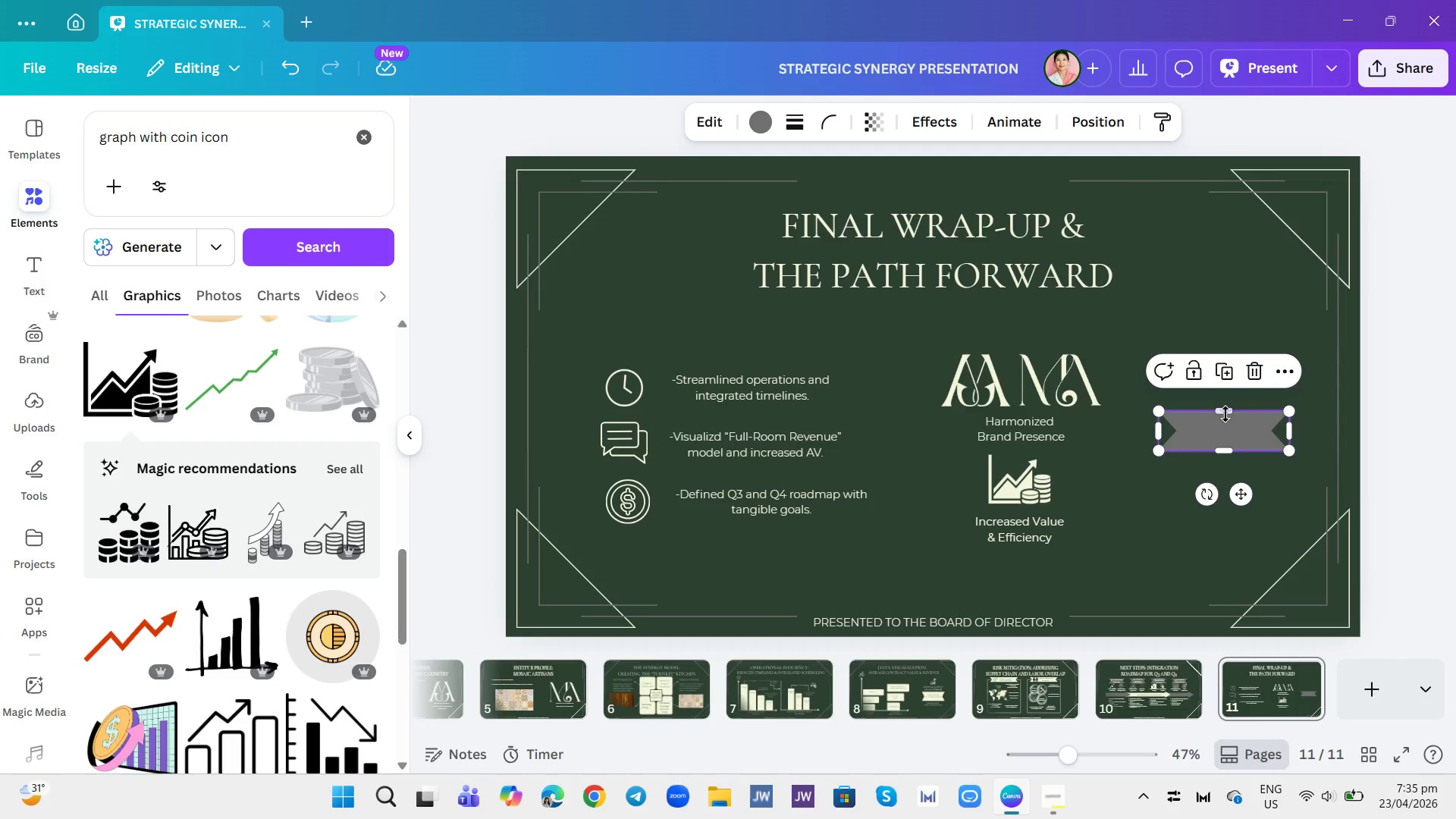 
left_click_drag(start_coordinate=[1225, 413], to_coordinate=[1225, 394])
 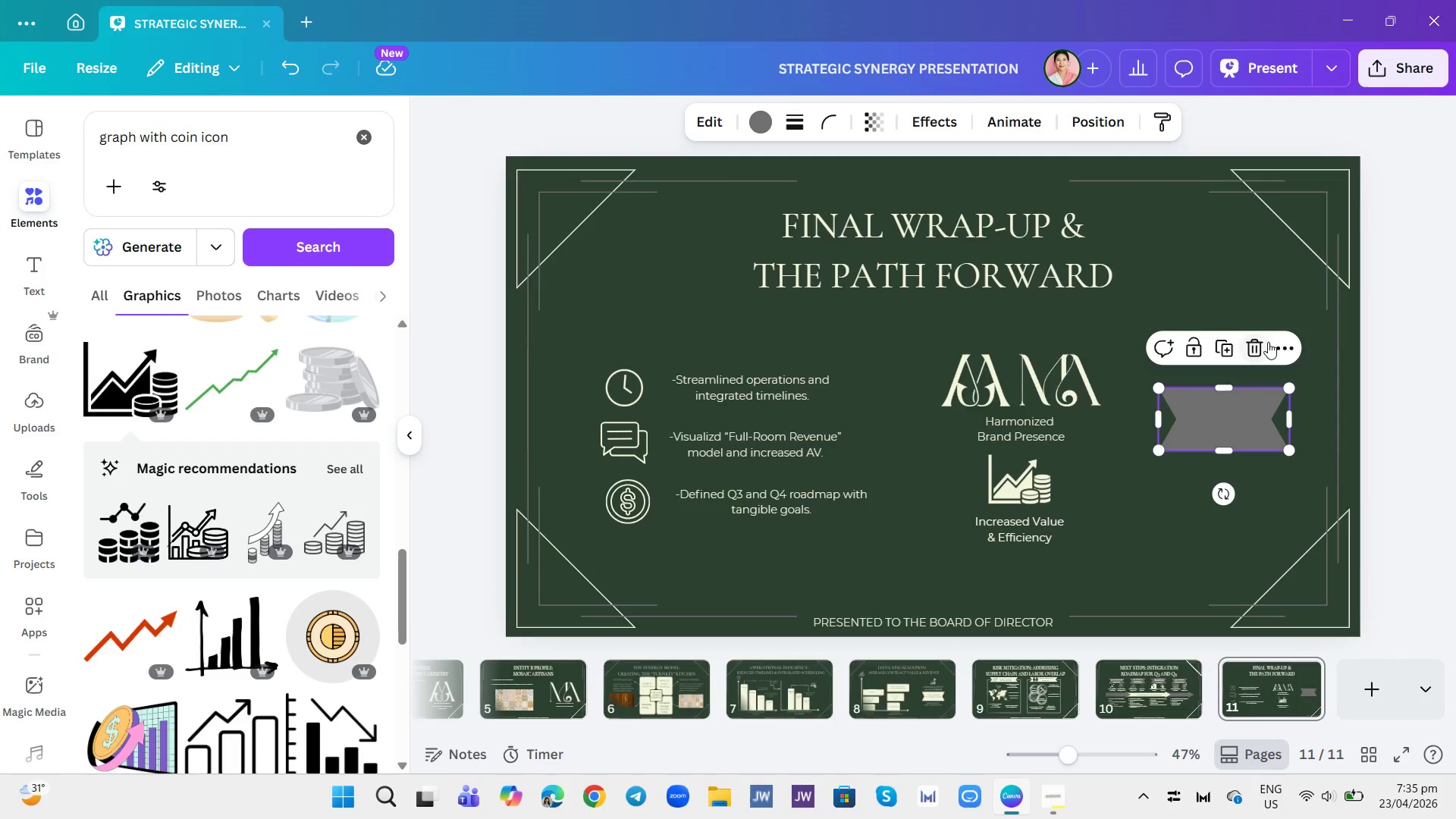 
left_click([1268, 342])
 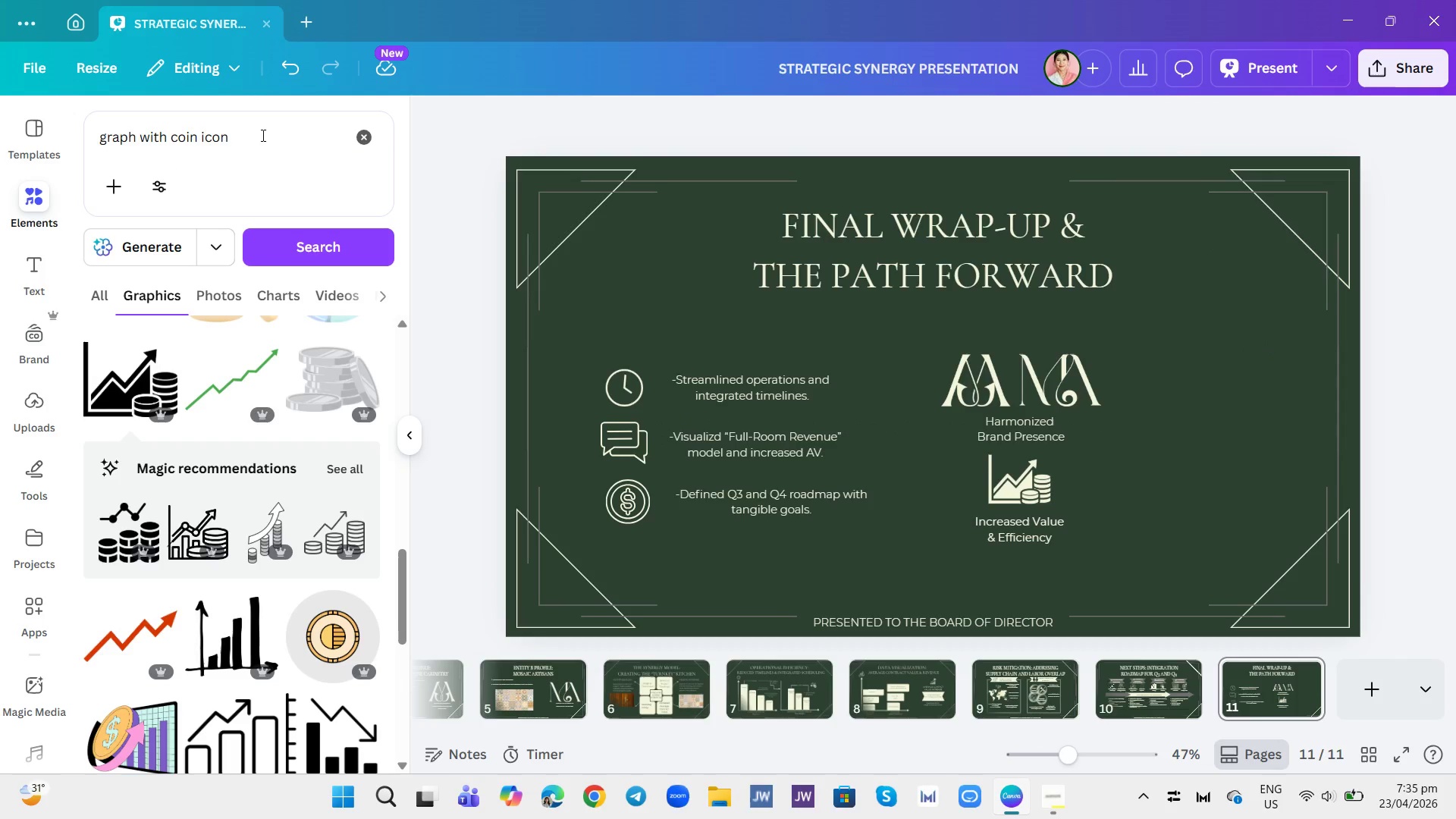 
left_click([364, 140])
 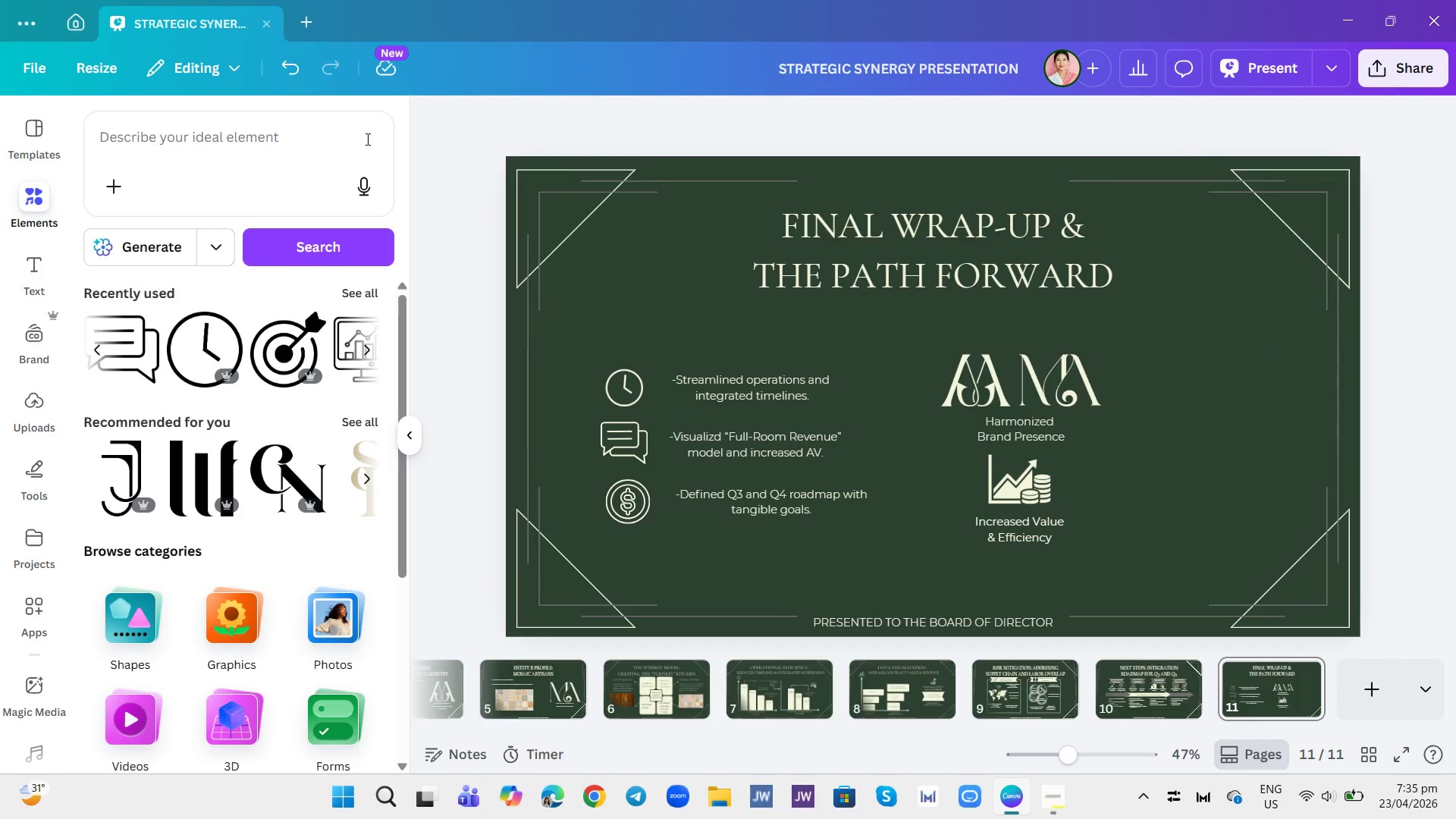 
left_click_drag(start_coordinate=[366, 139], to_coordinate=[366, 143])
 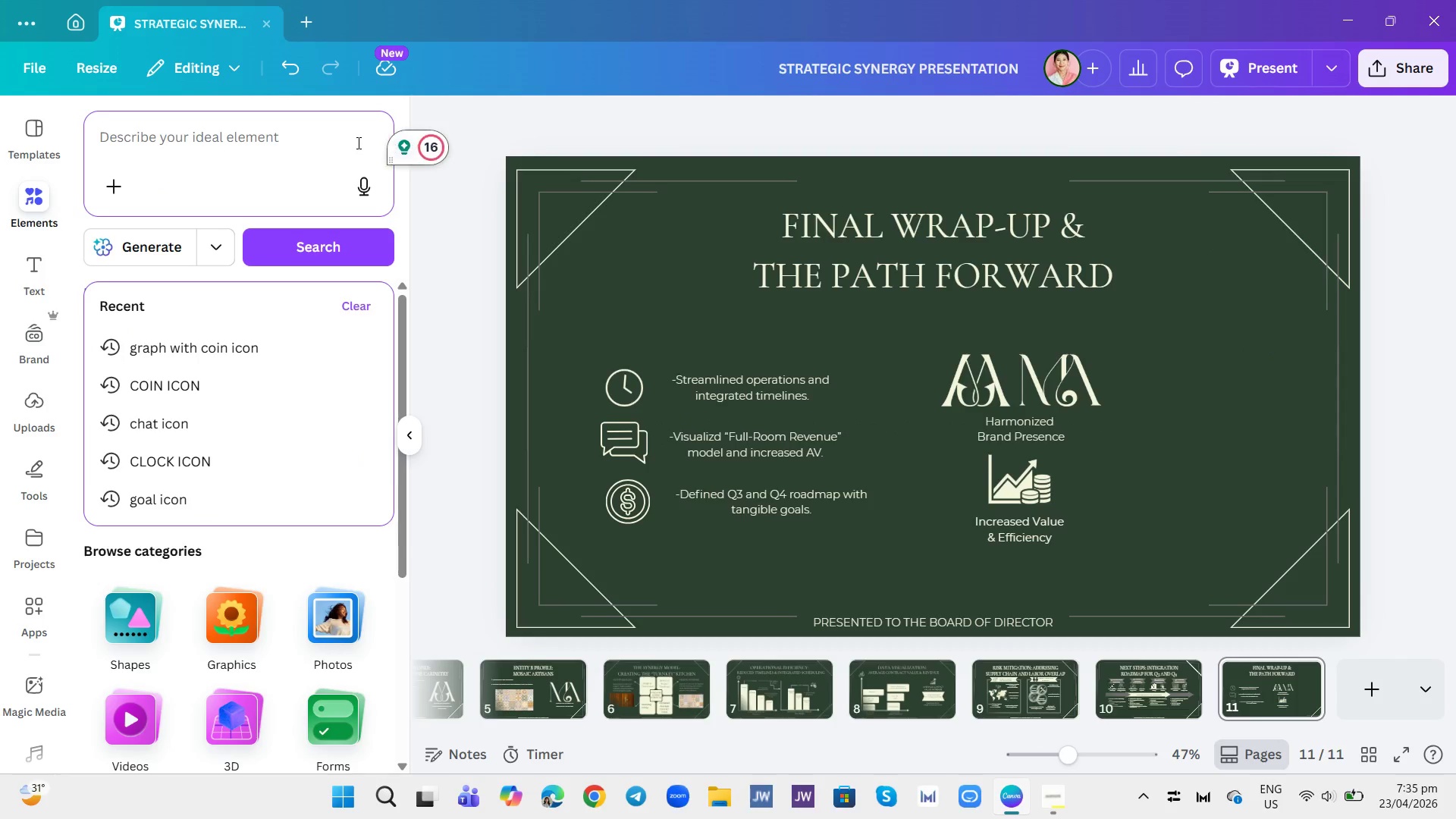 
type(ticket shape)
 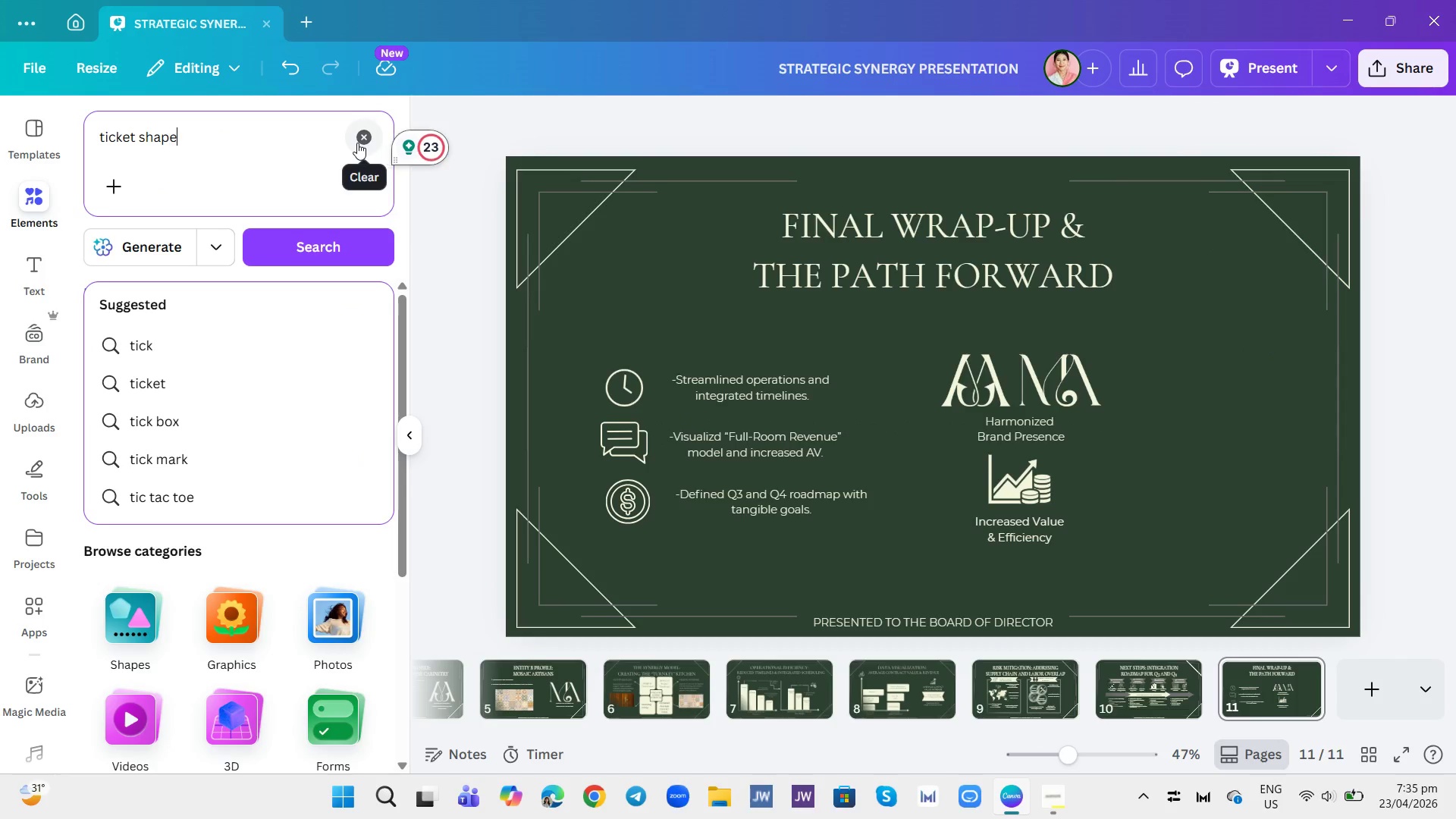 
key(Enter)
 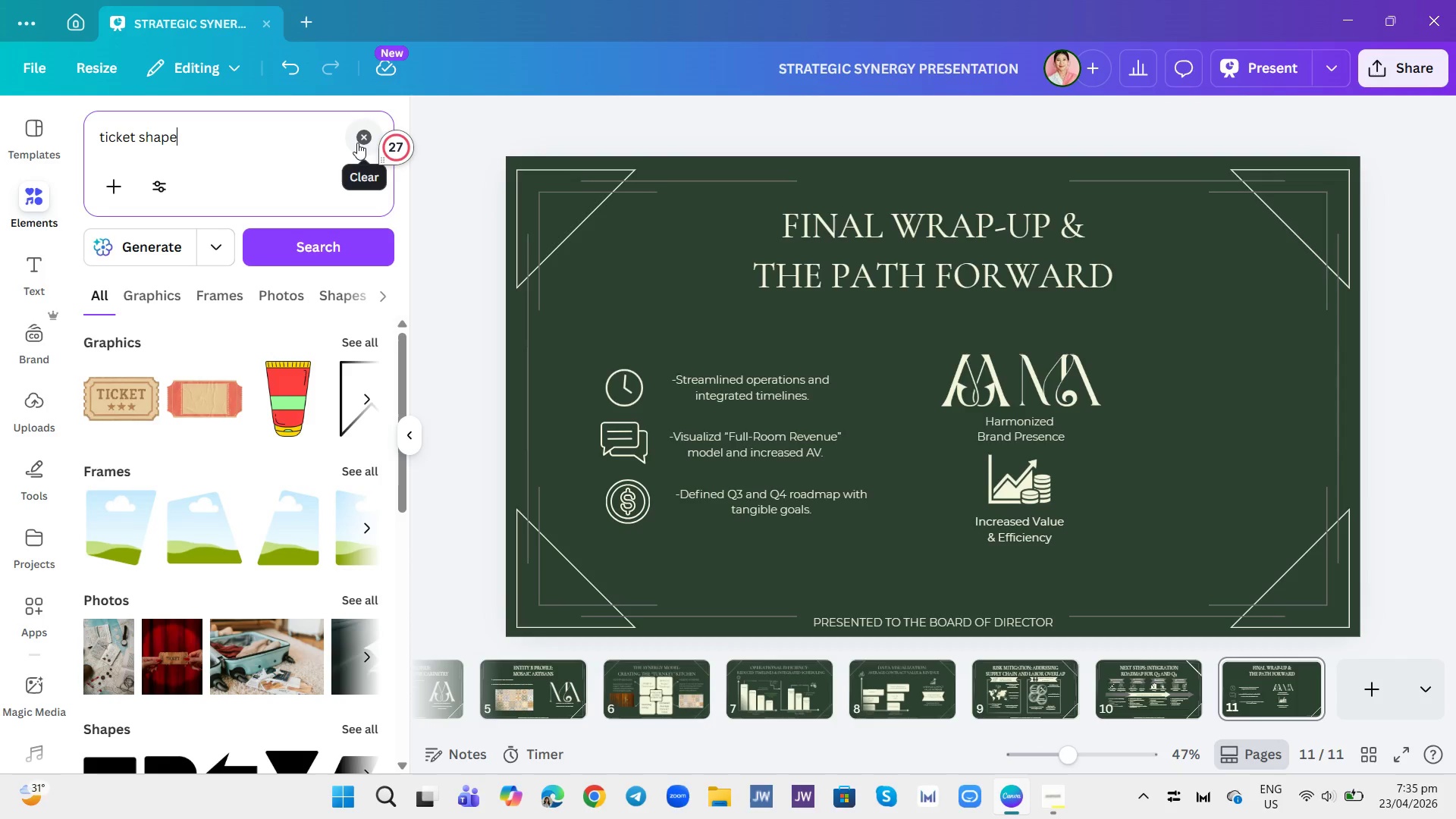 
left_click([216, 409])
 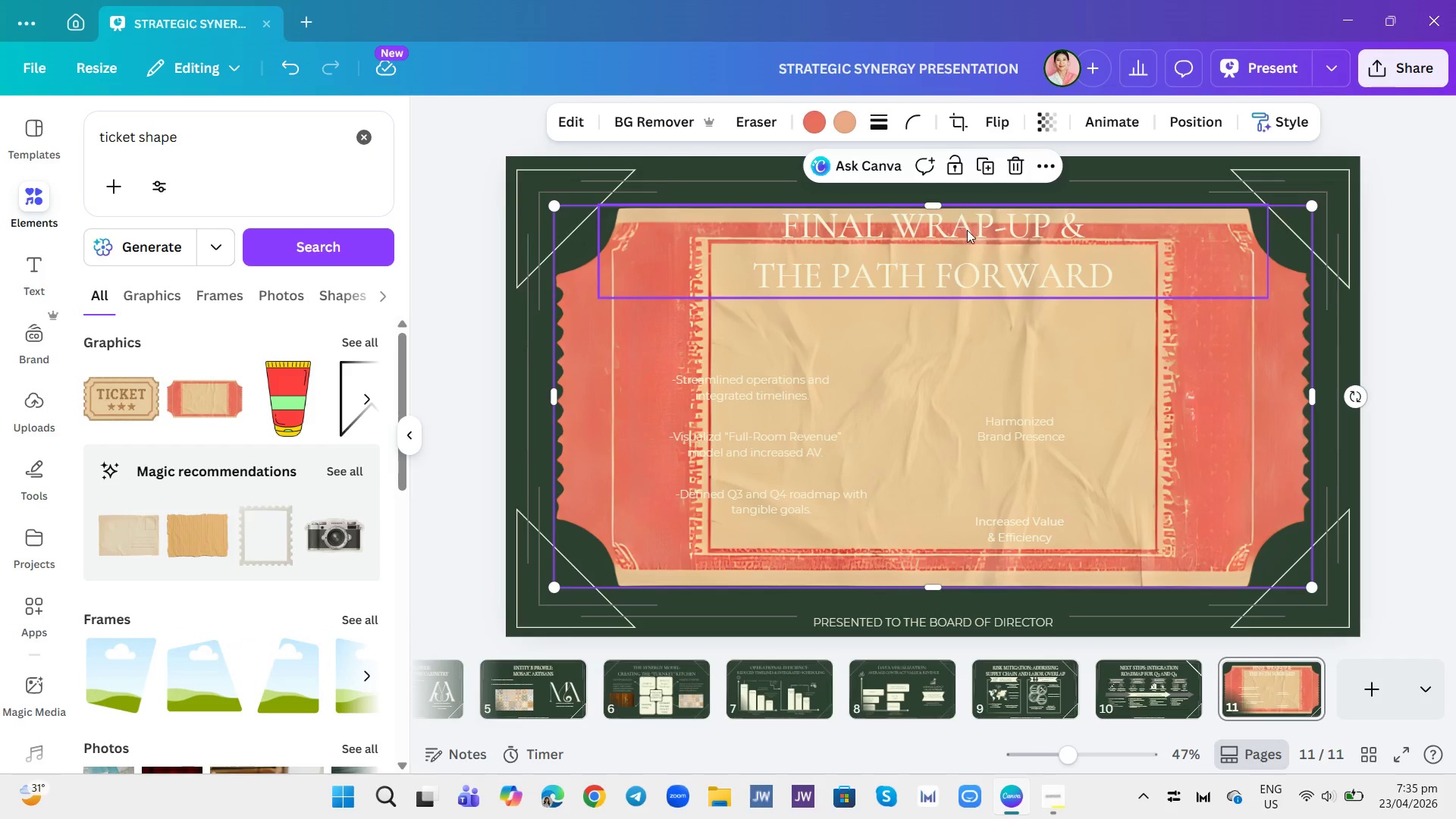 
left_click([804, 115])
 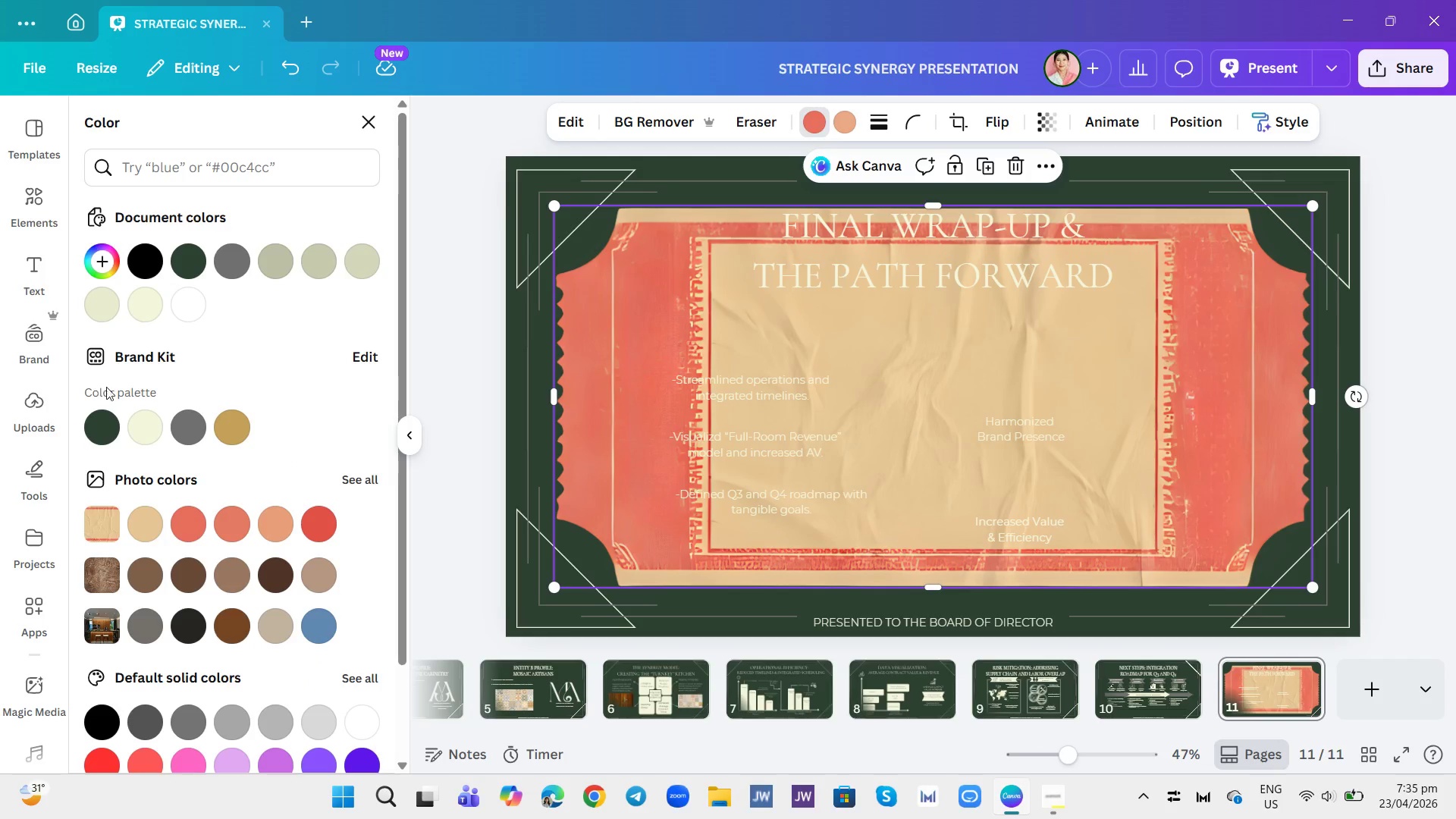 
left_click([140, 421])
 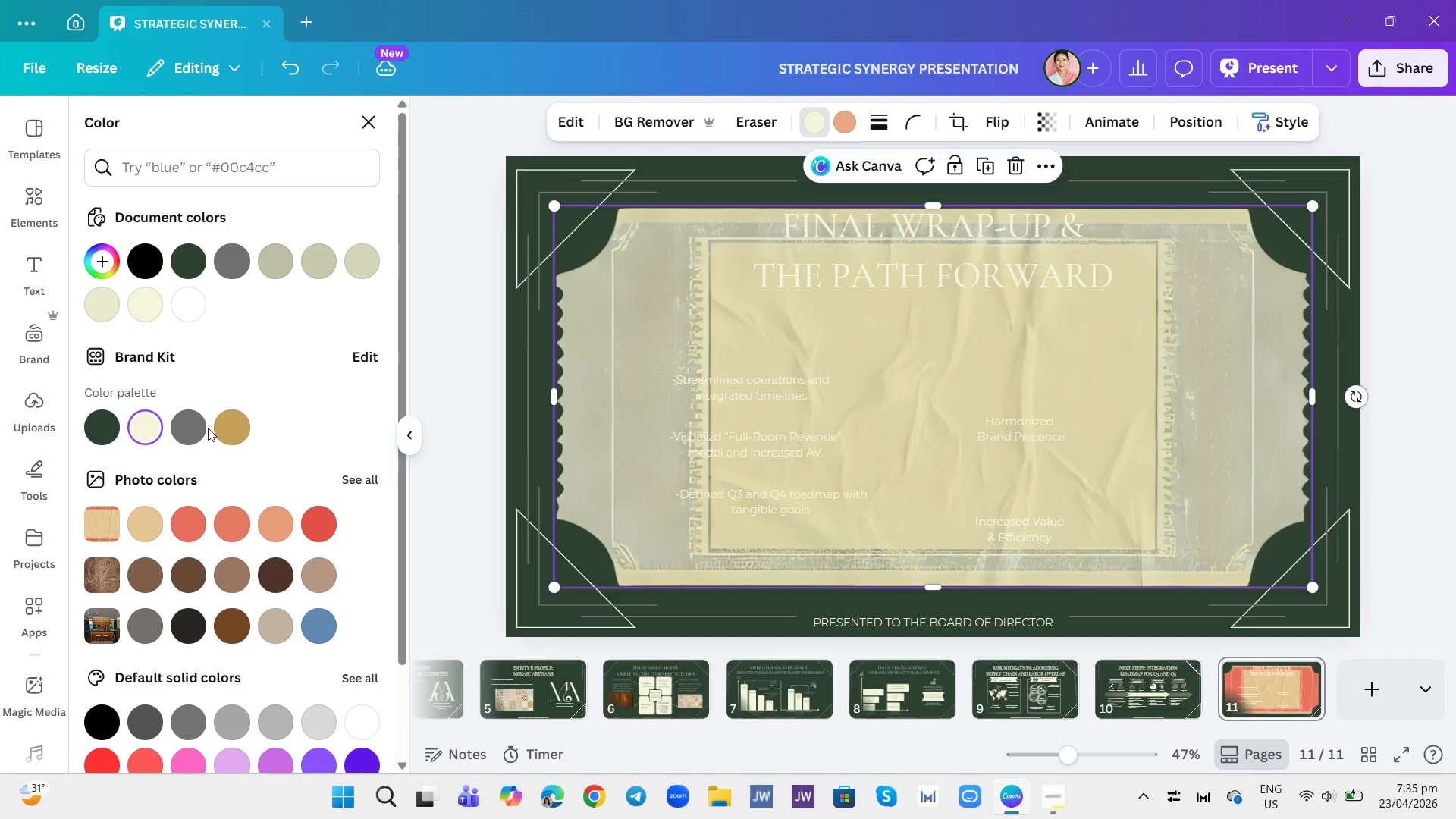 
left_click([158, 431])
 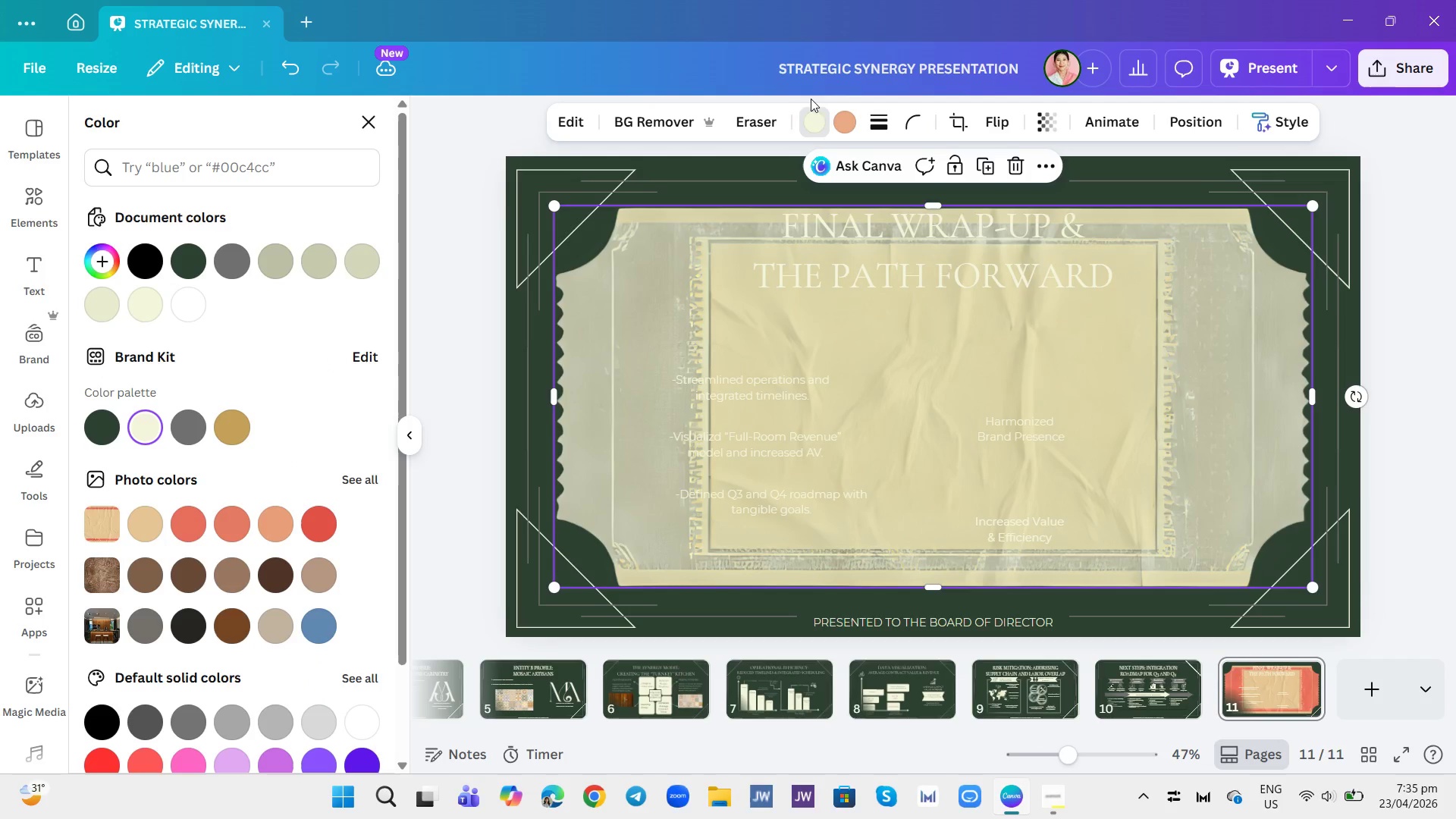 
left_click([842, 113])
 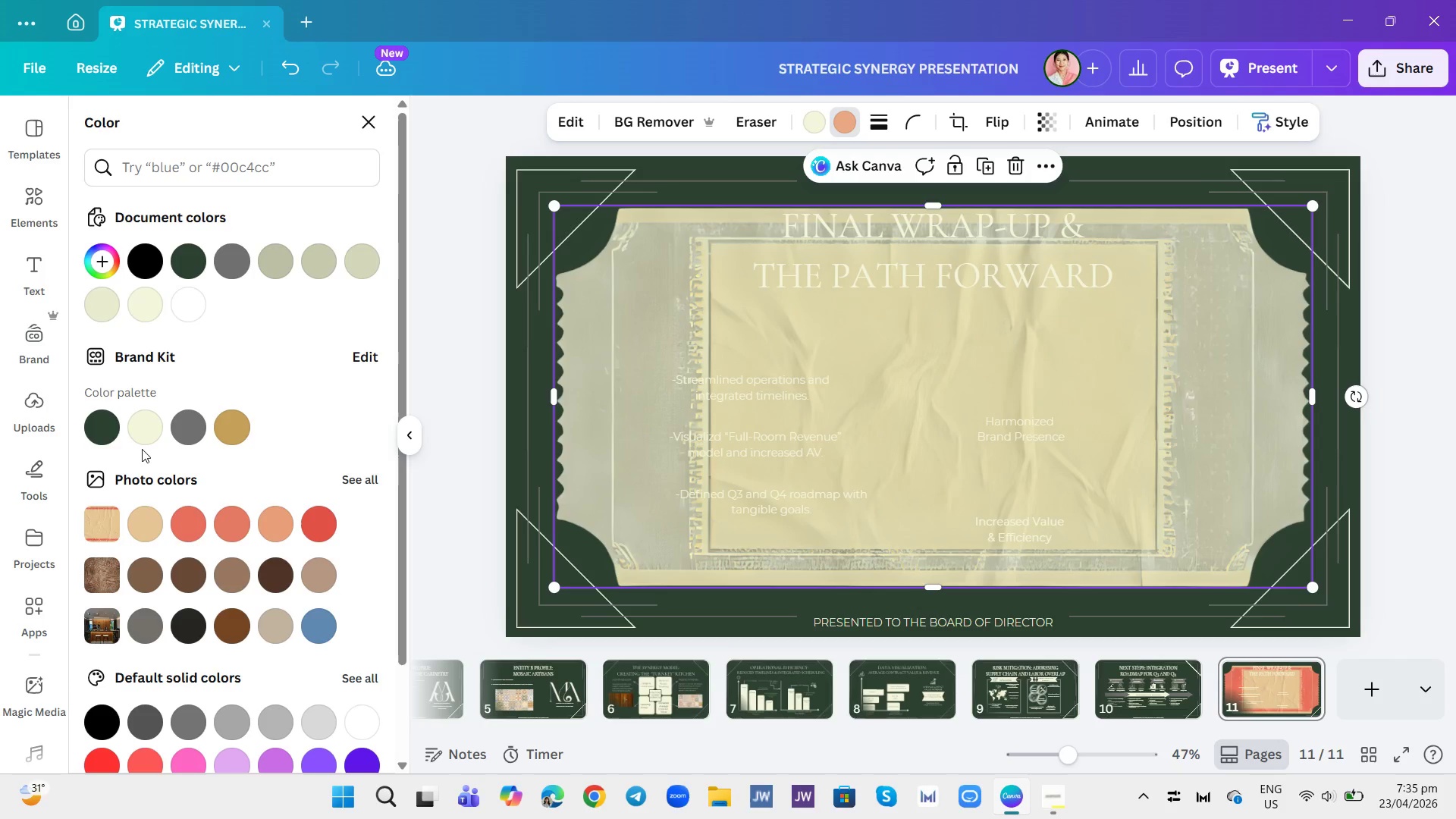 
double_click([143, 434])
 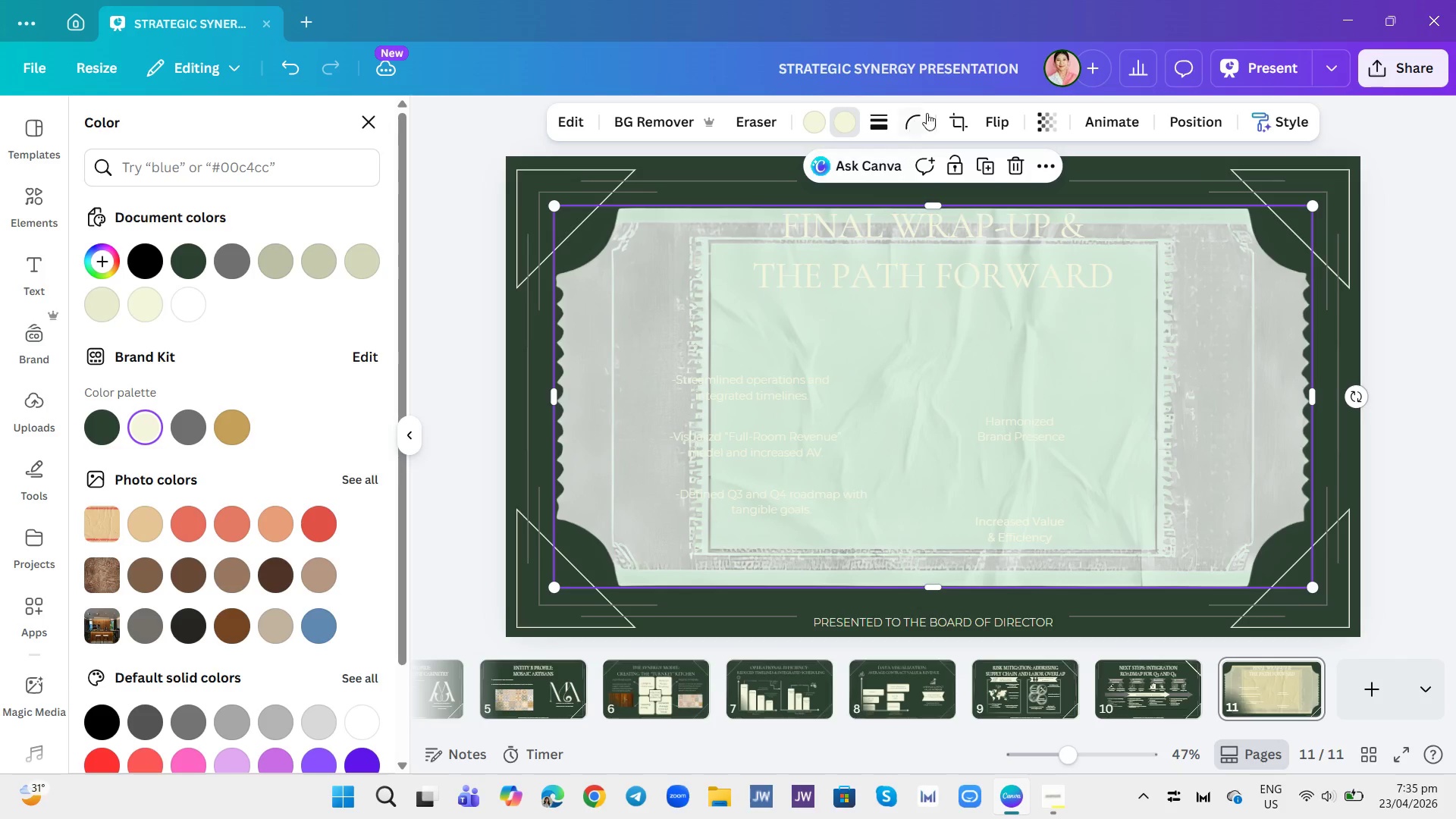 
left_click([1015, 165])
 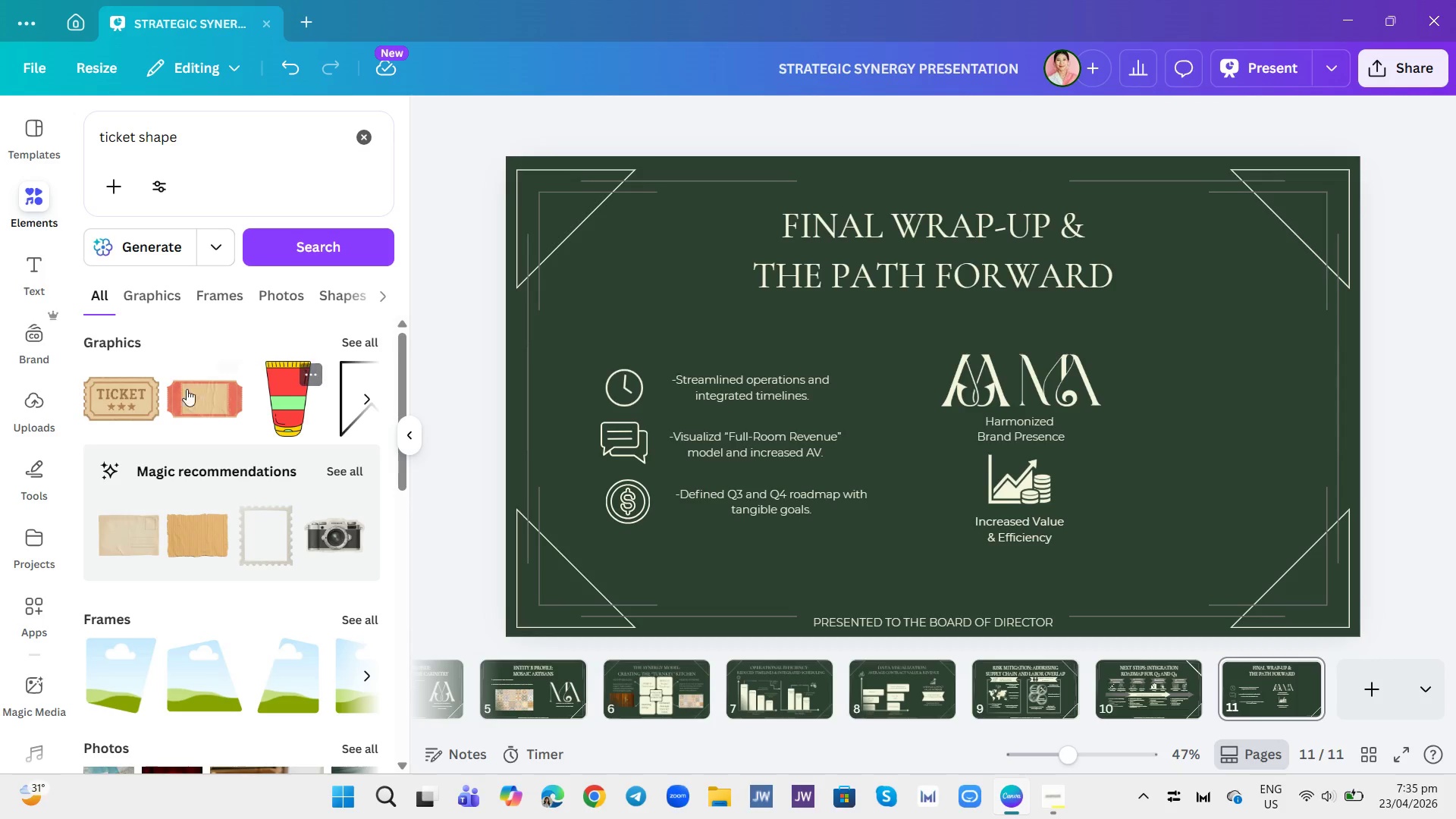 
left_click([162, 300])
 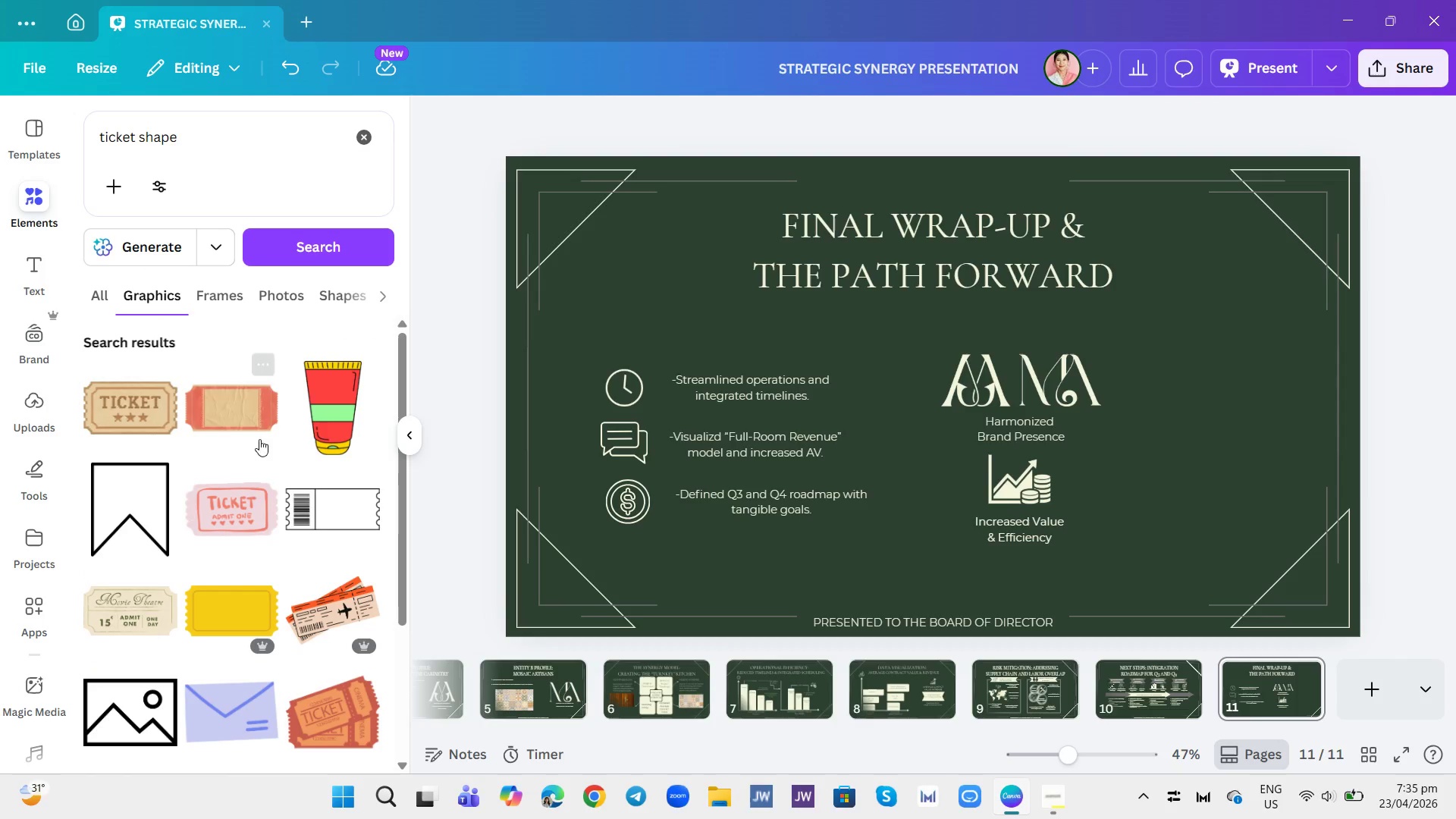 
scroll: coordinate [320, 528], scroll_direction: down, amount: 2.0
 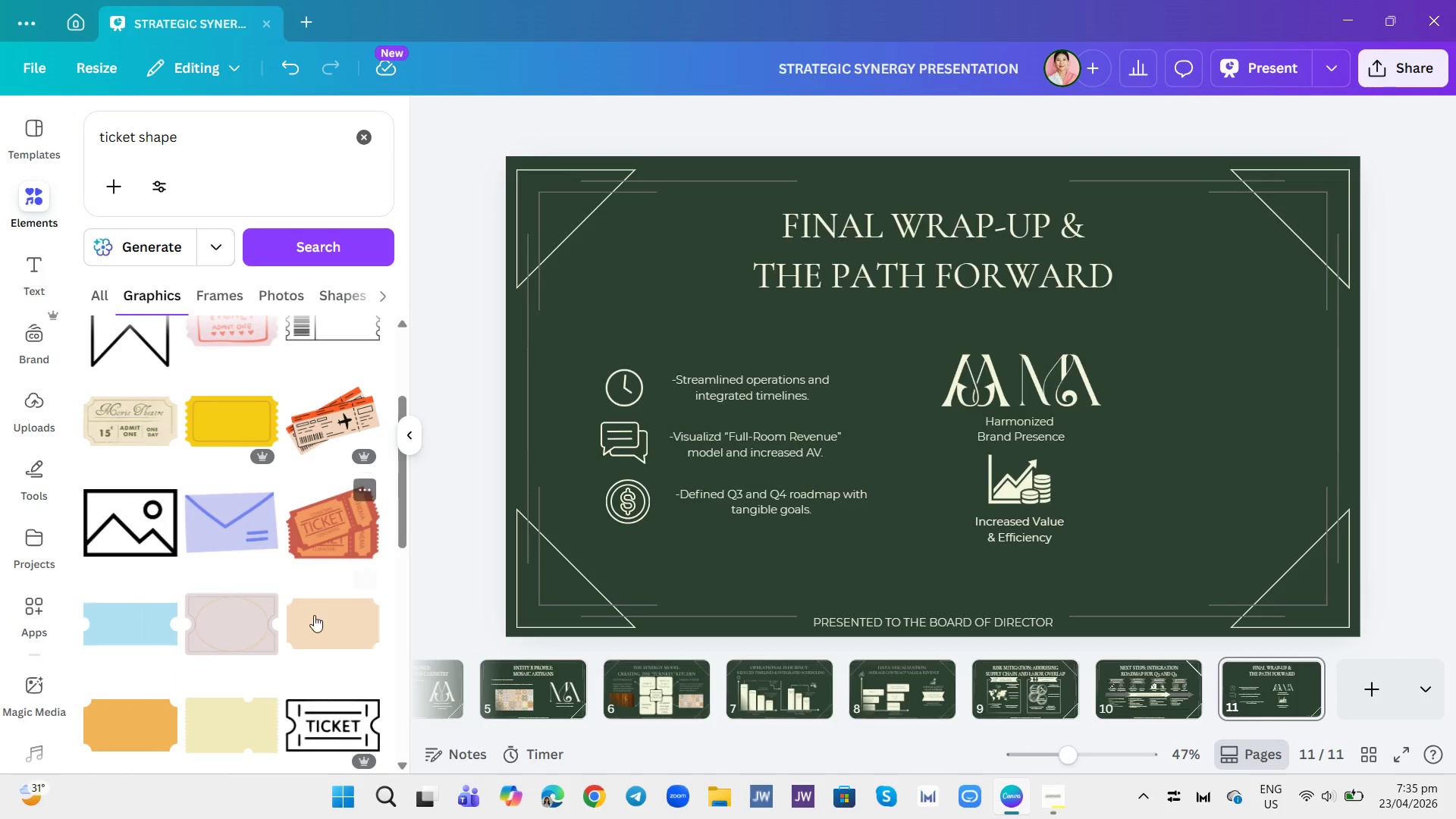 
left_click([314, 620])
 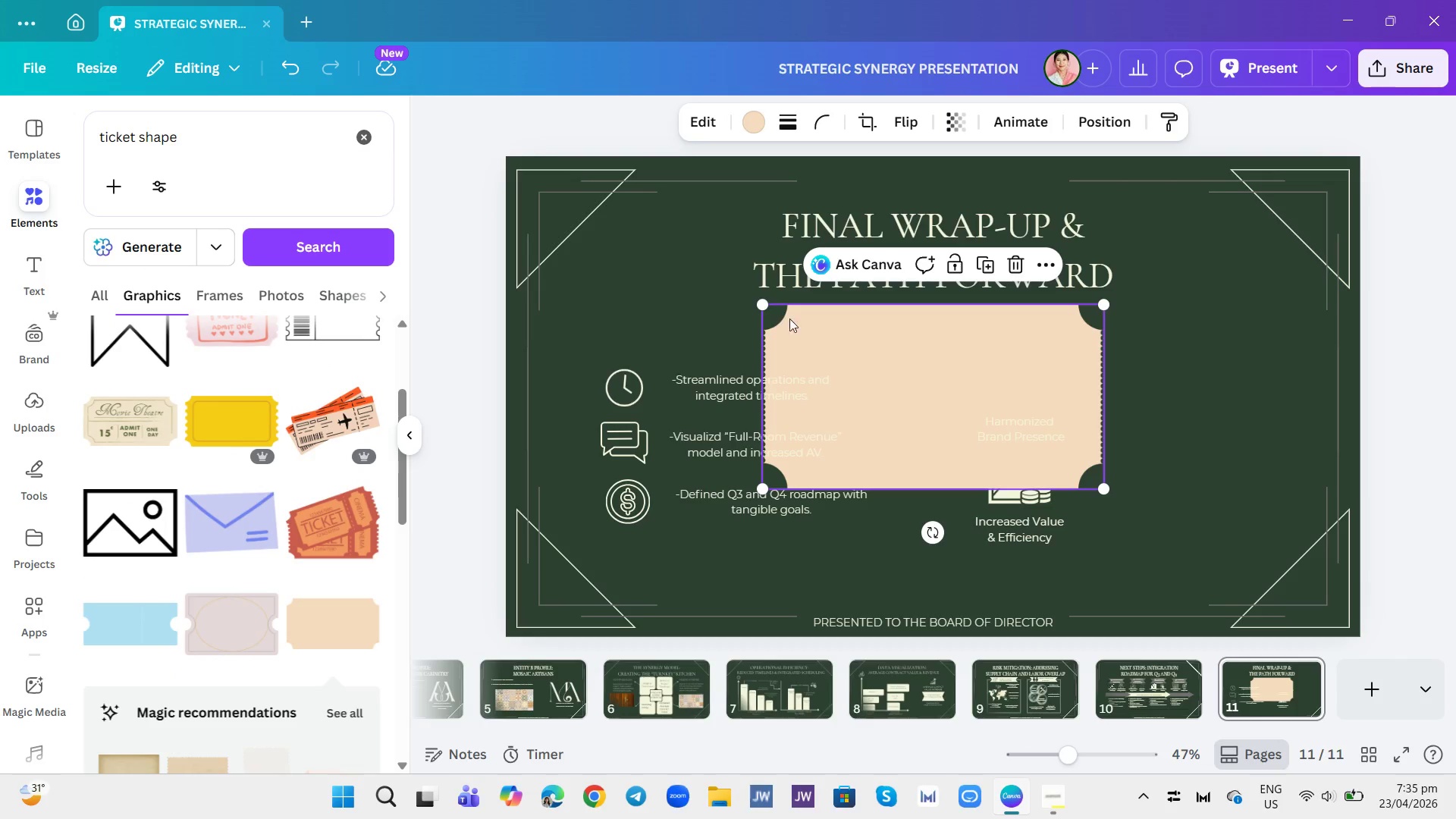 
left_click_drag(start_coordinate=[759, 299], to_coordinate=[930, 377])
 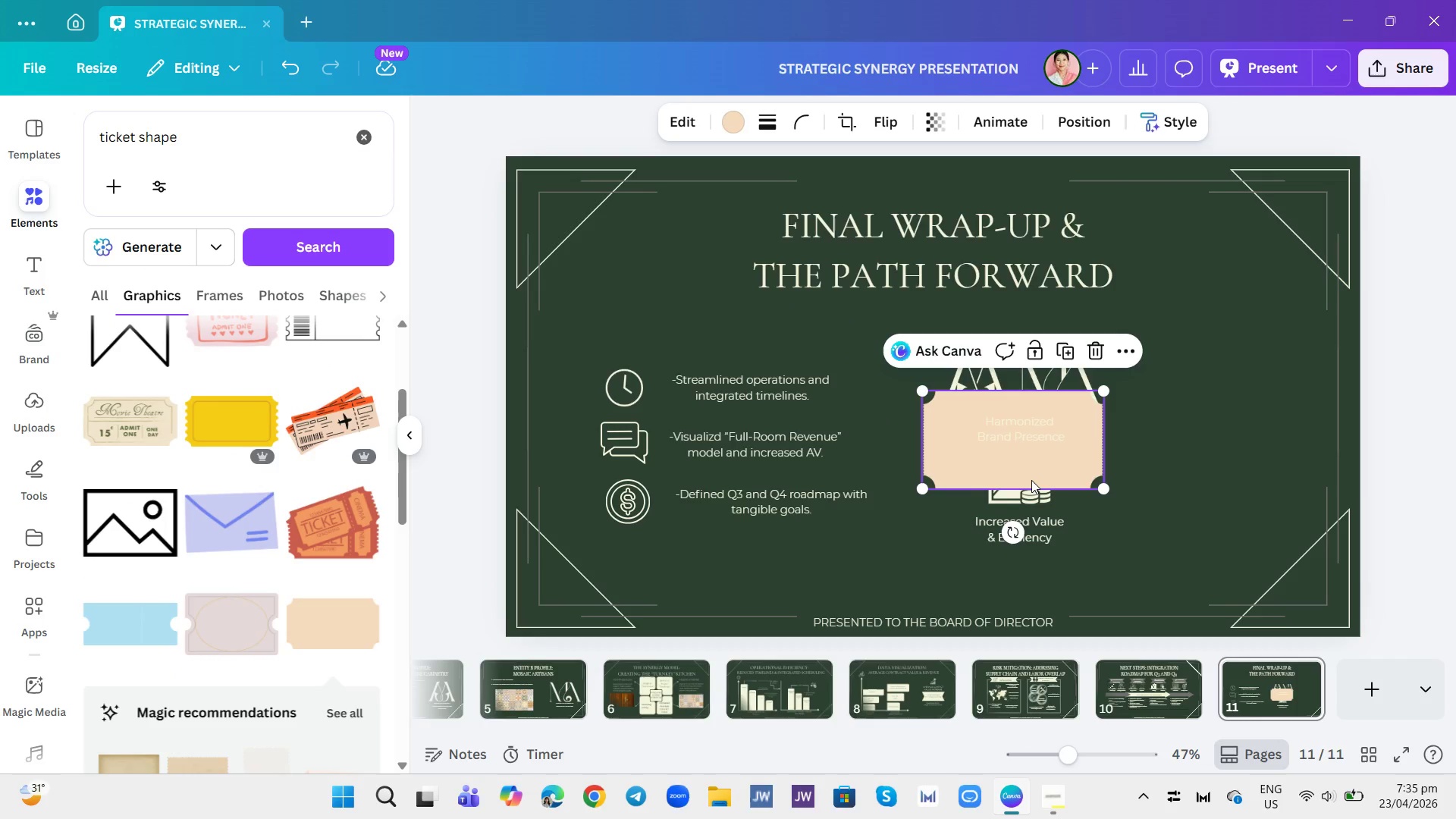 
left_click_drag(start_coordinate=[1031, 482], to_coordinate=[1247, 454])
 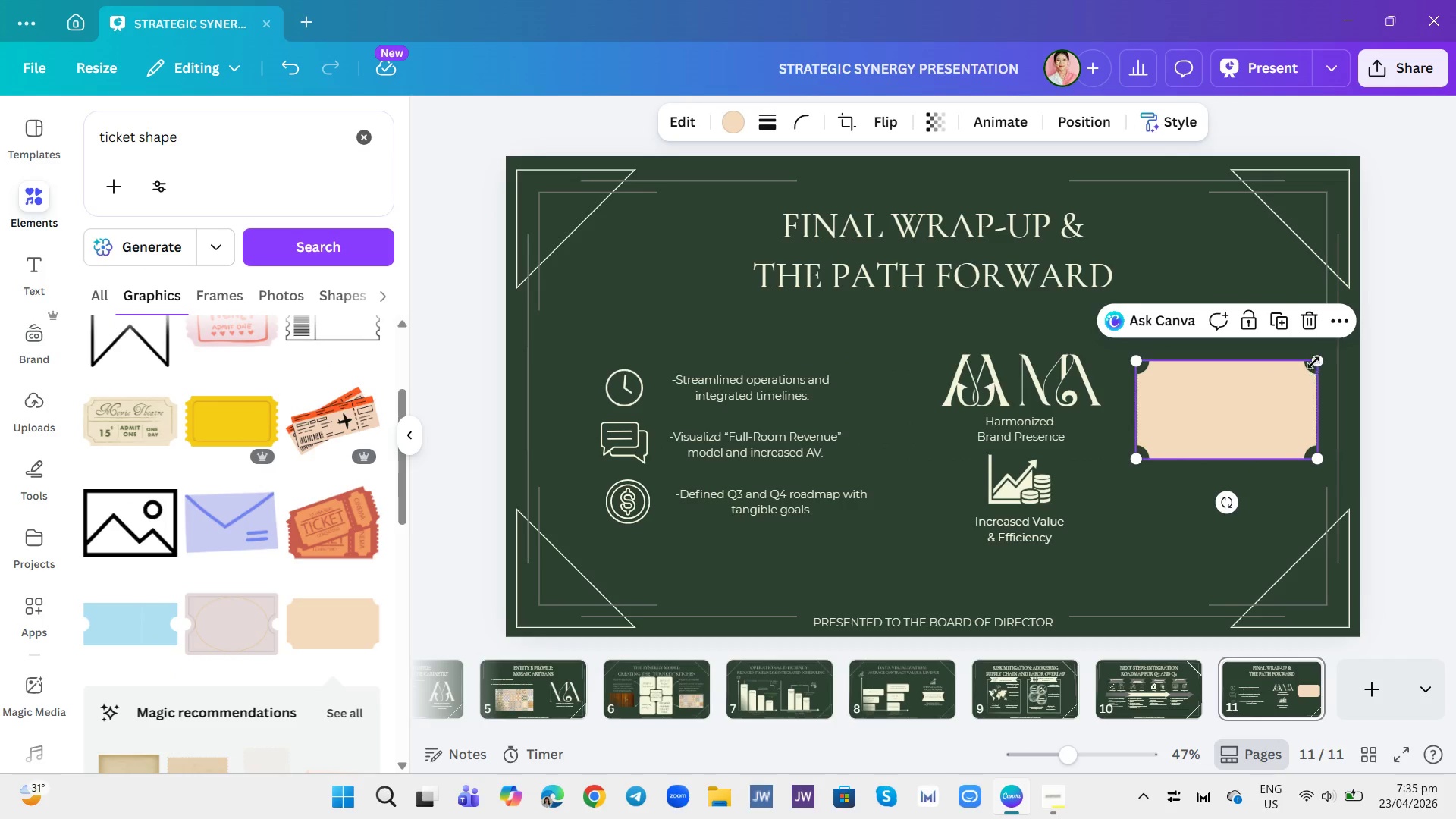 
left_click_drag(start_coordinate=[1315, 361], to_coordinate=[1304, 391])
 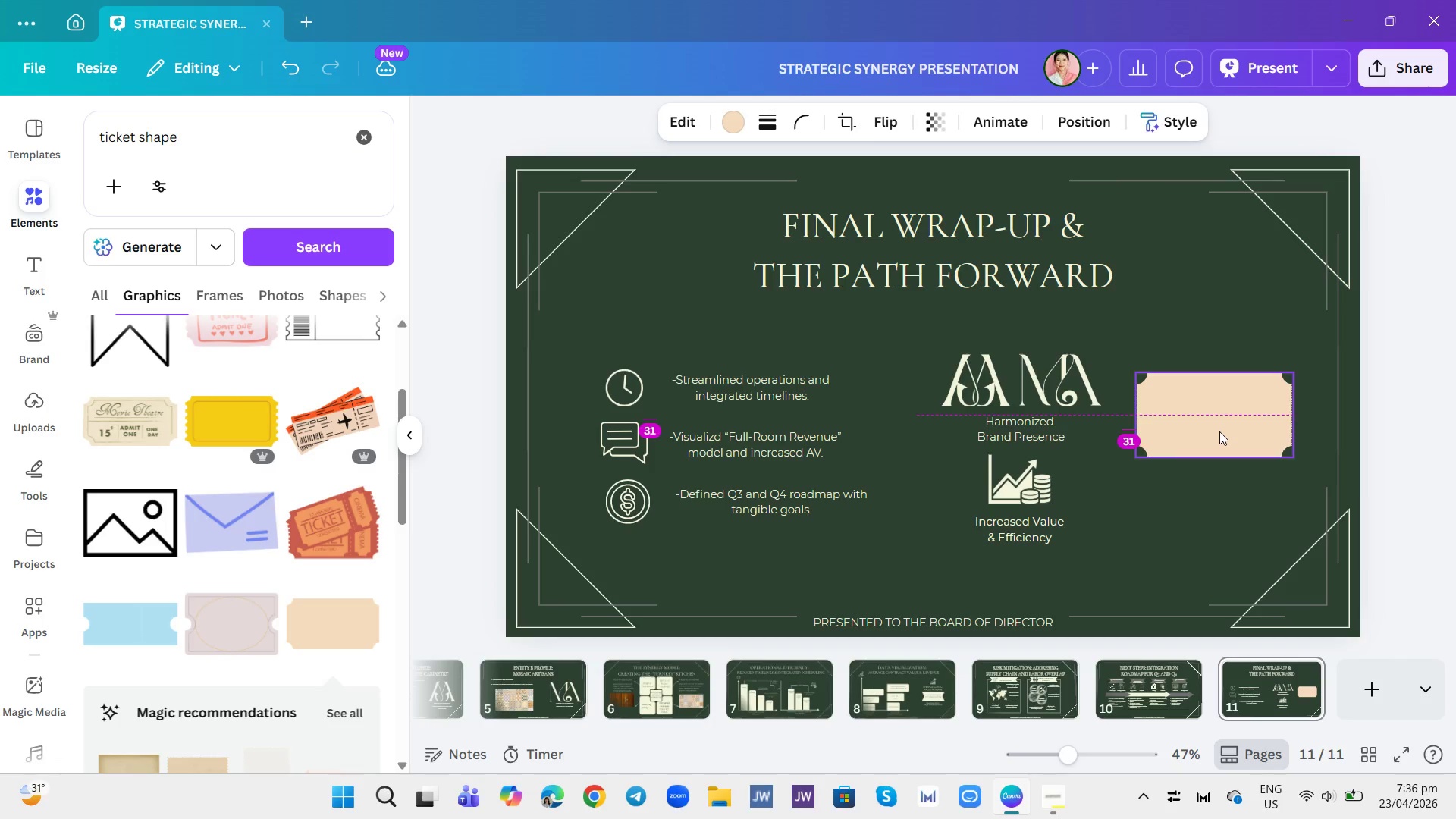 
left_click([748, 126])
 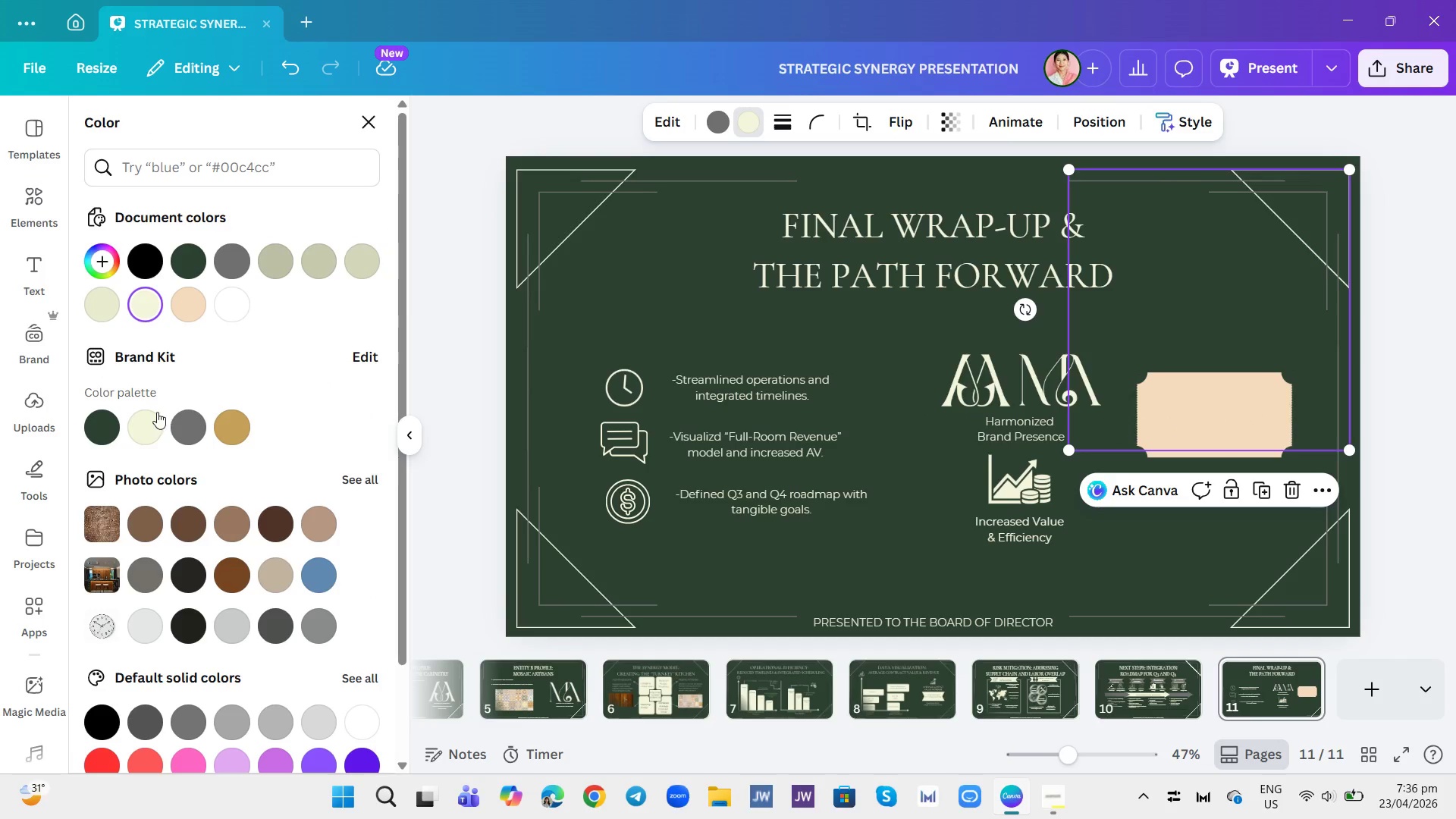 
left_click([146, 410])
 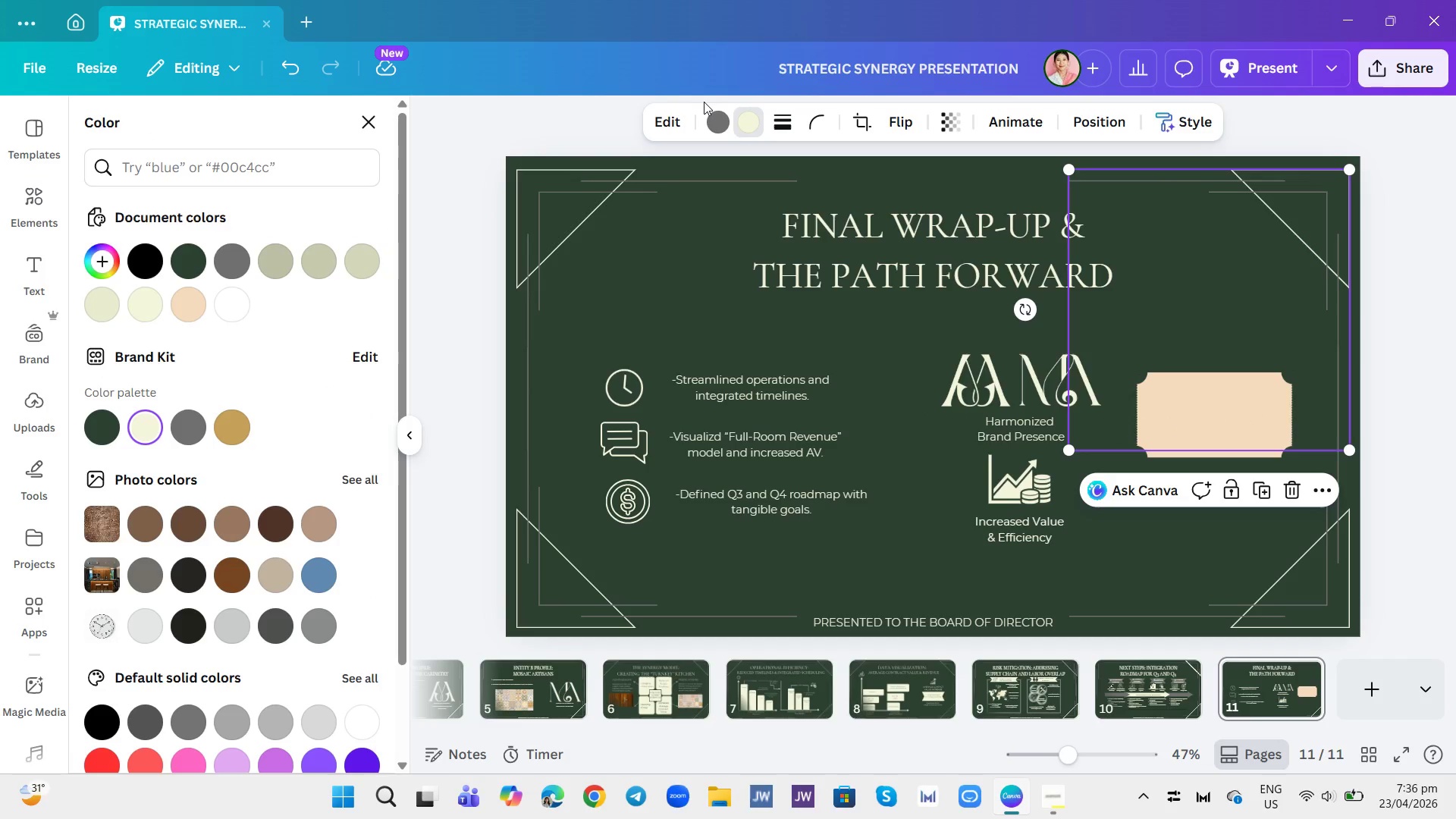 
left_click([721, 111])
 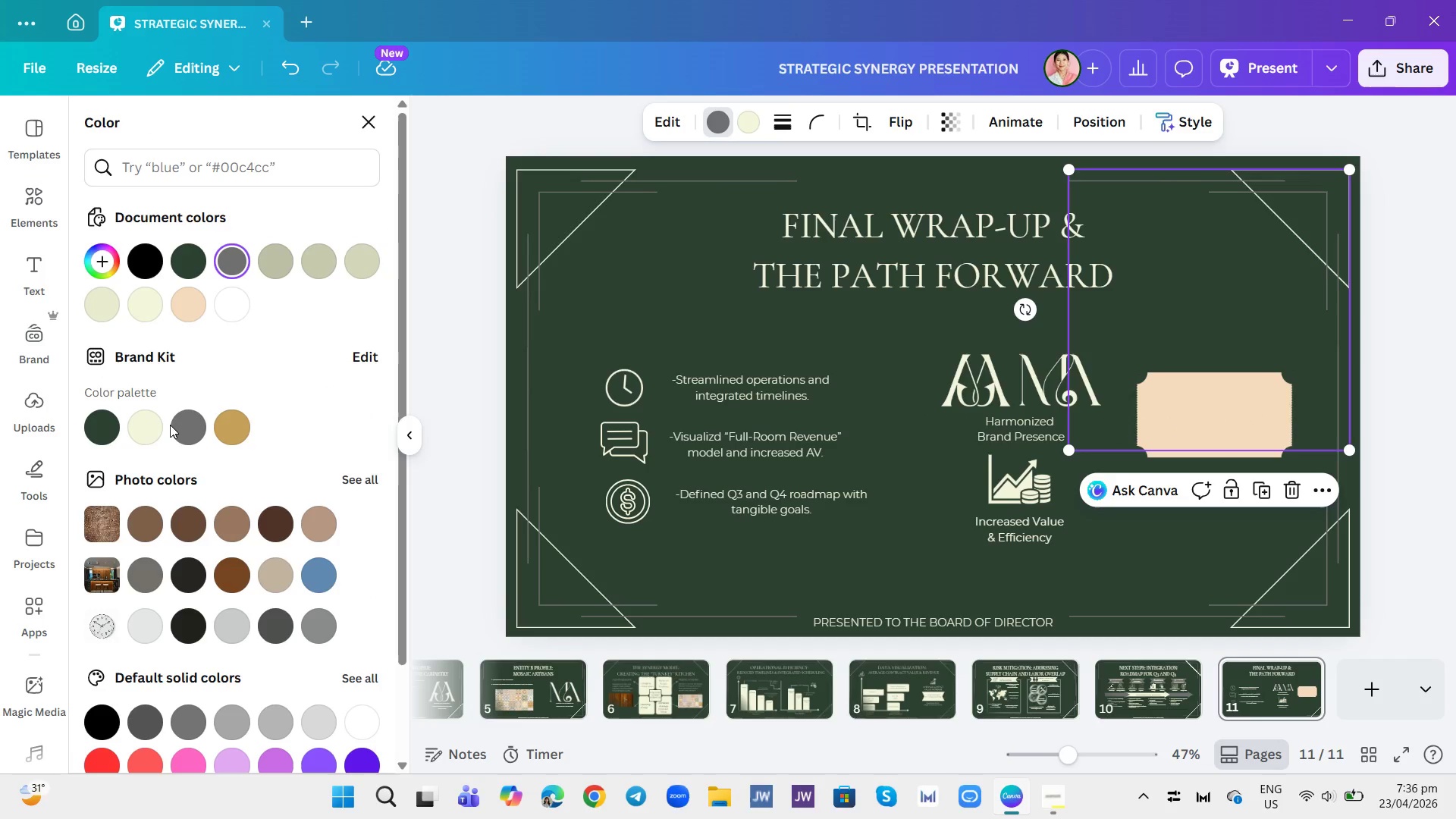 
left_click([155, 422])
 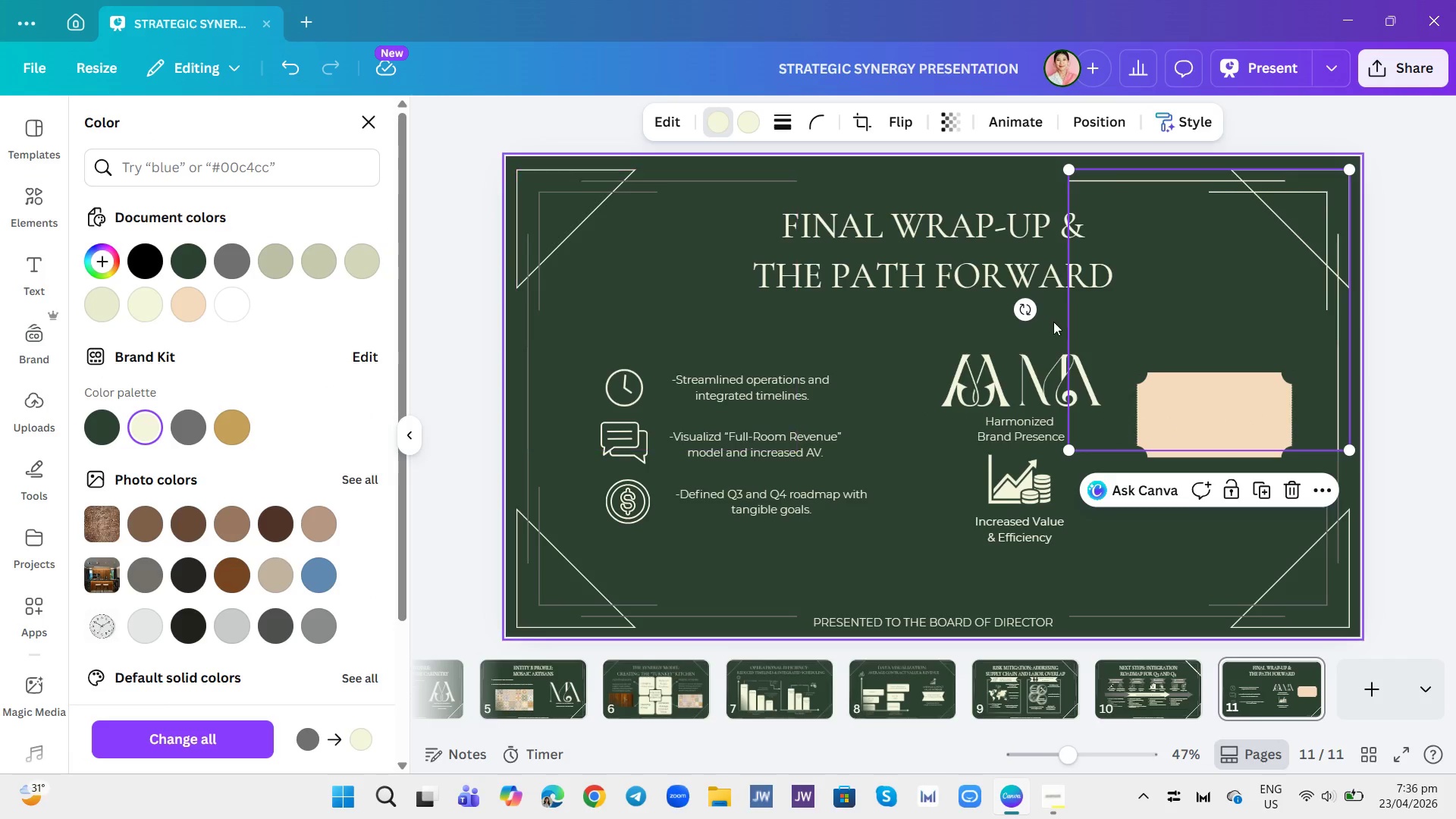 
left_click([1194, 403])
 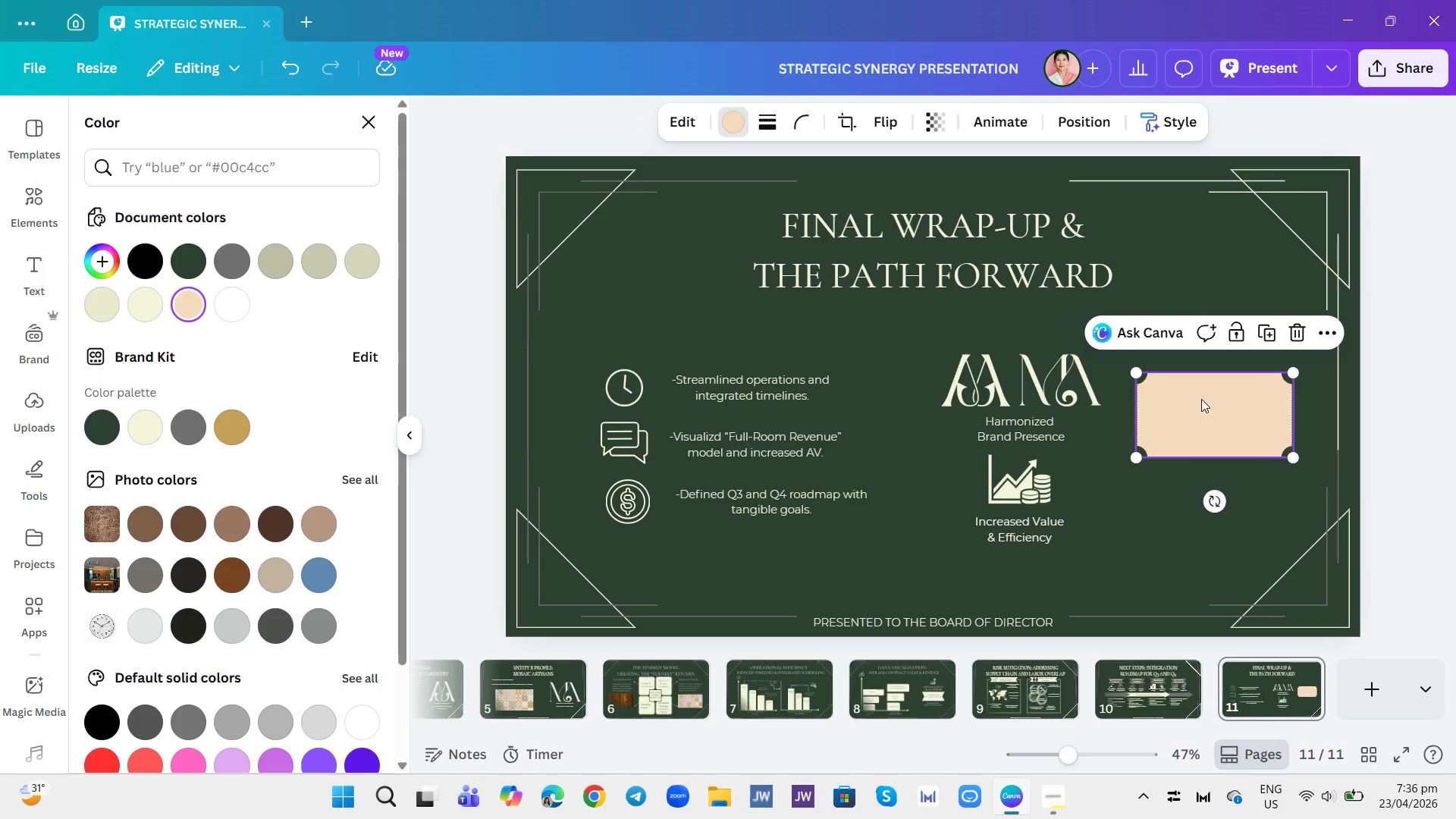 
left_click([1344, 204])
 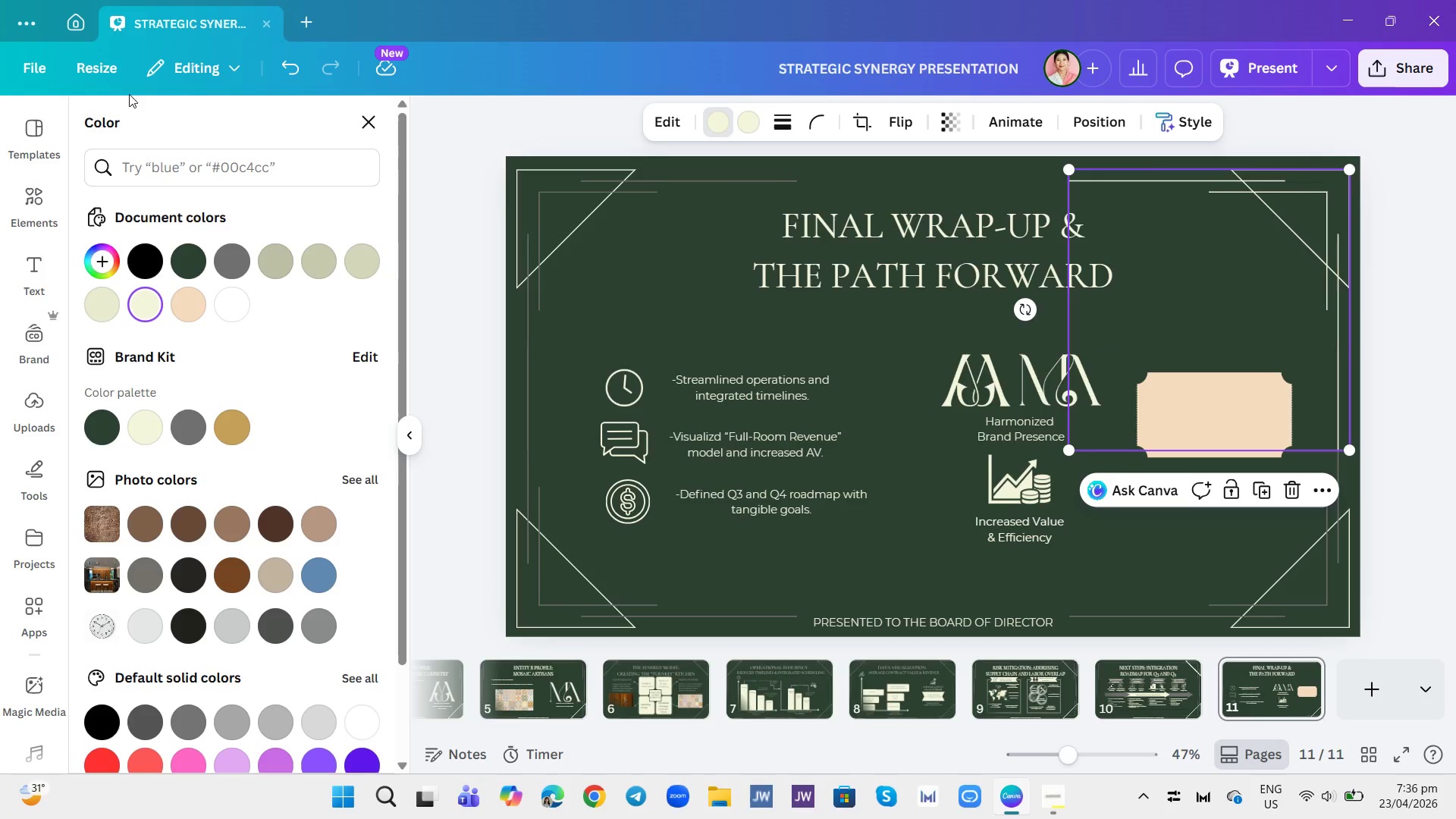 
left_click([284, 55])
 